 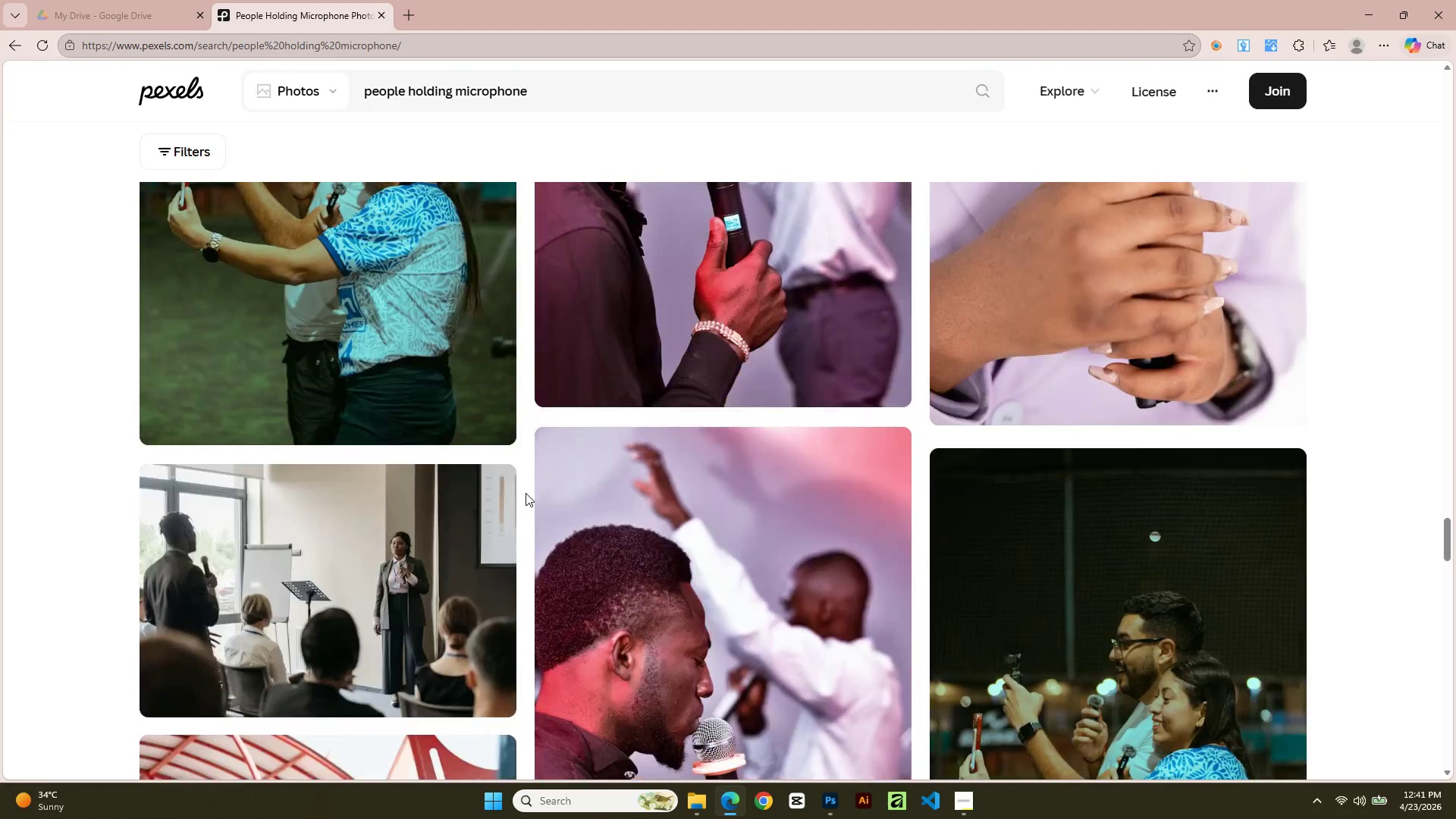 
scroll: coordinate [510, 500], scroll_direction: down, amount: 24.0
 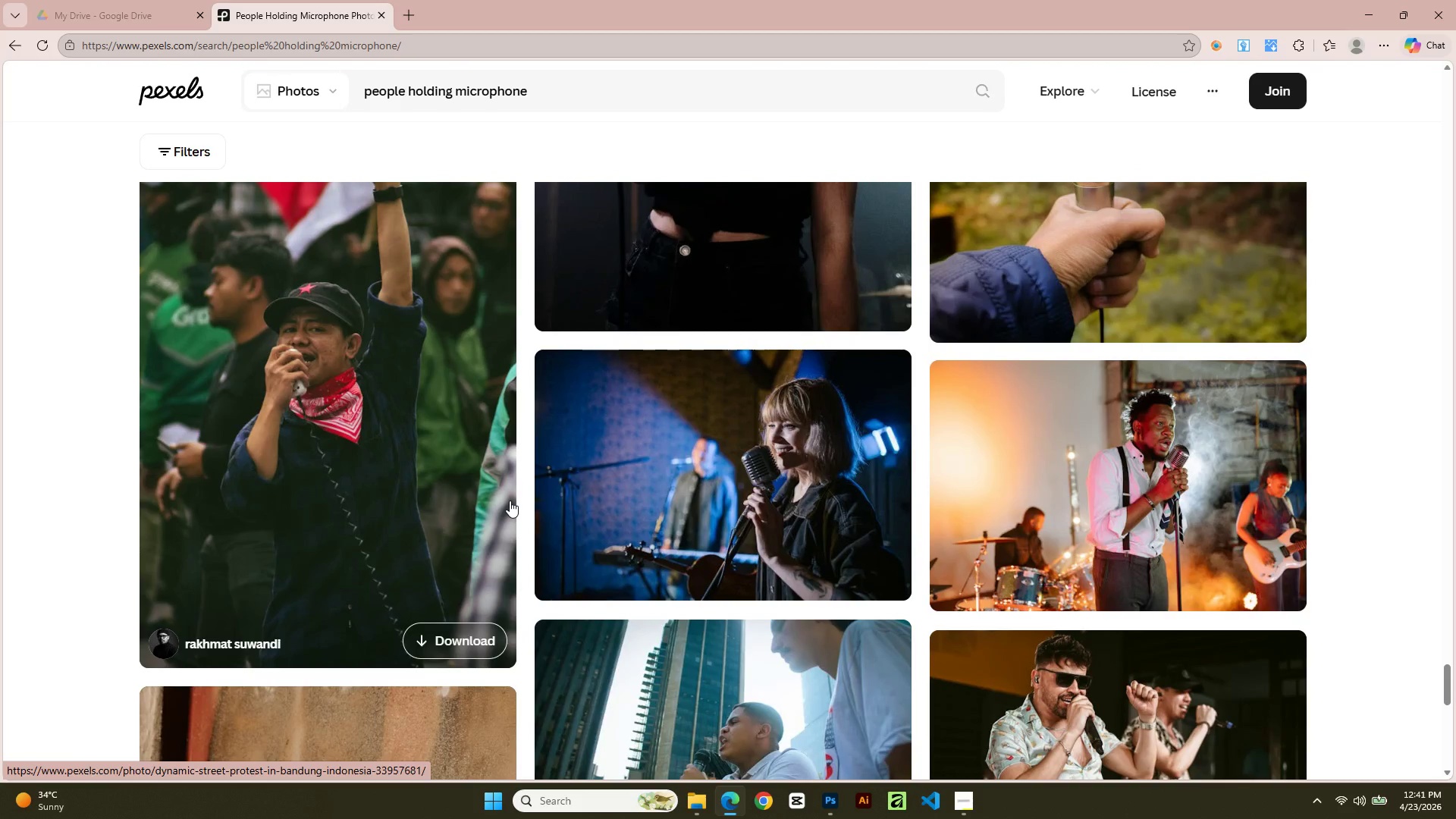 
scroll: coordinate [504, 497], scroll_direction: up, amount: 12.0
 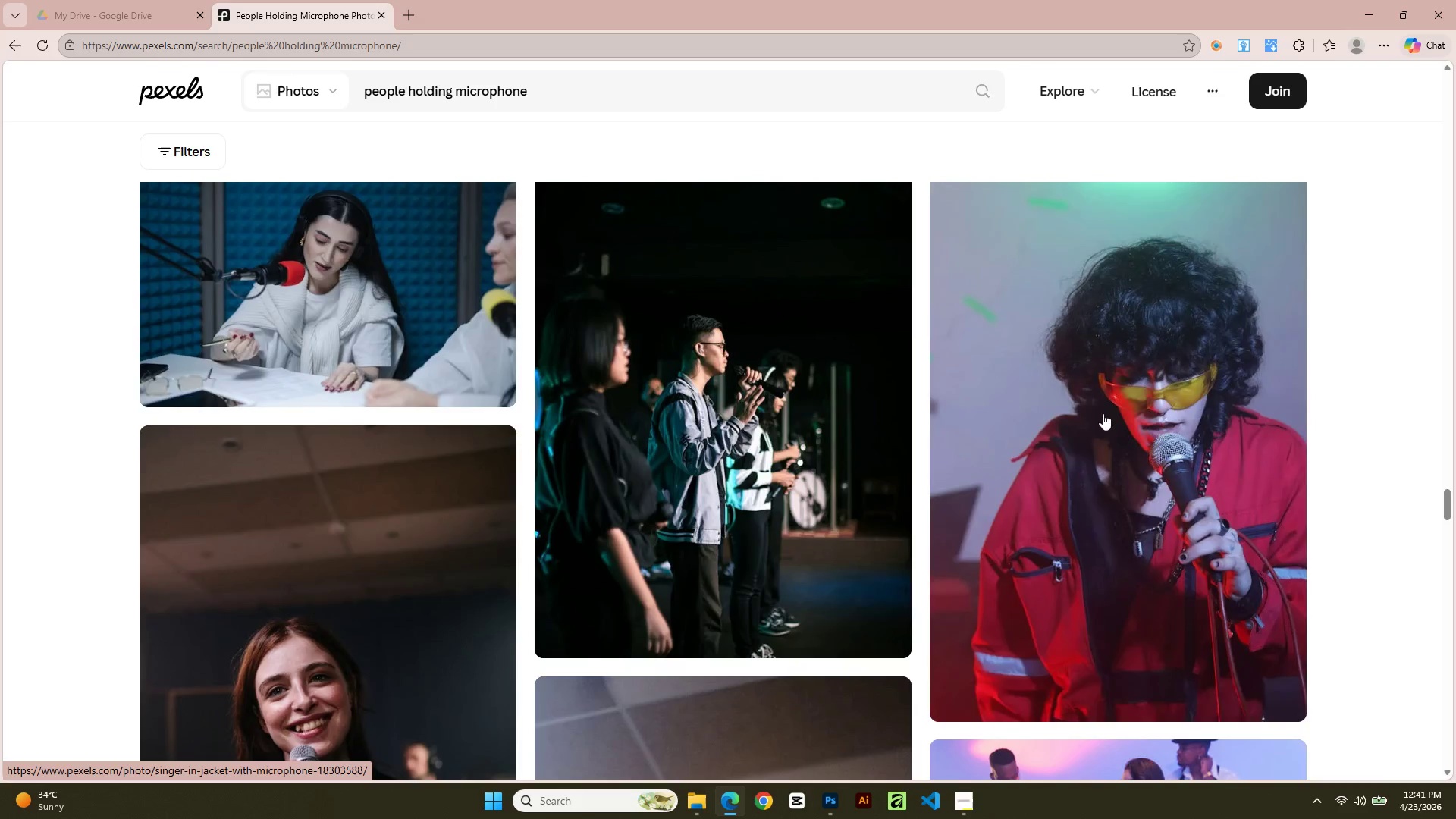 
left_click([1277, 382])
 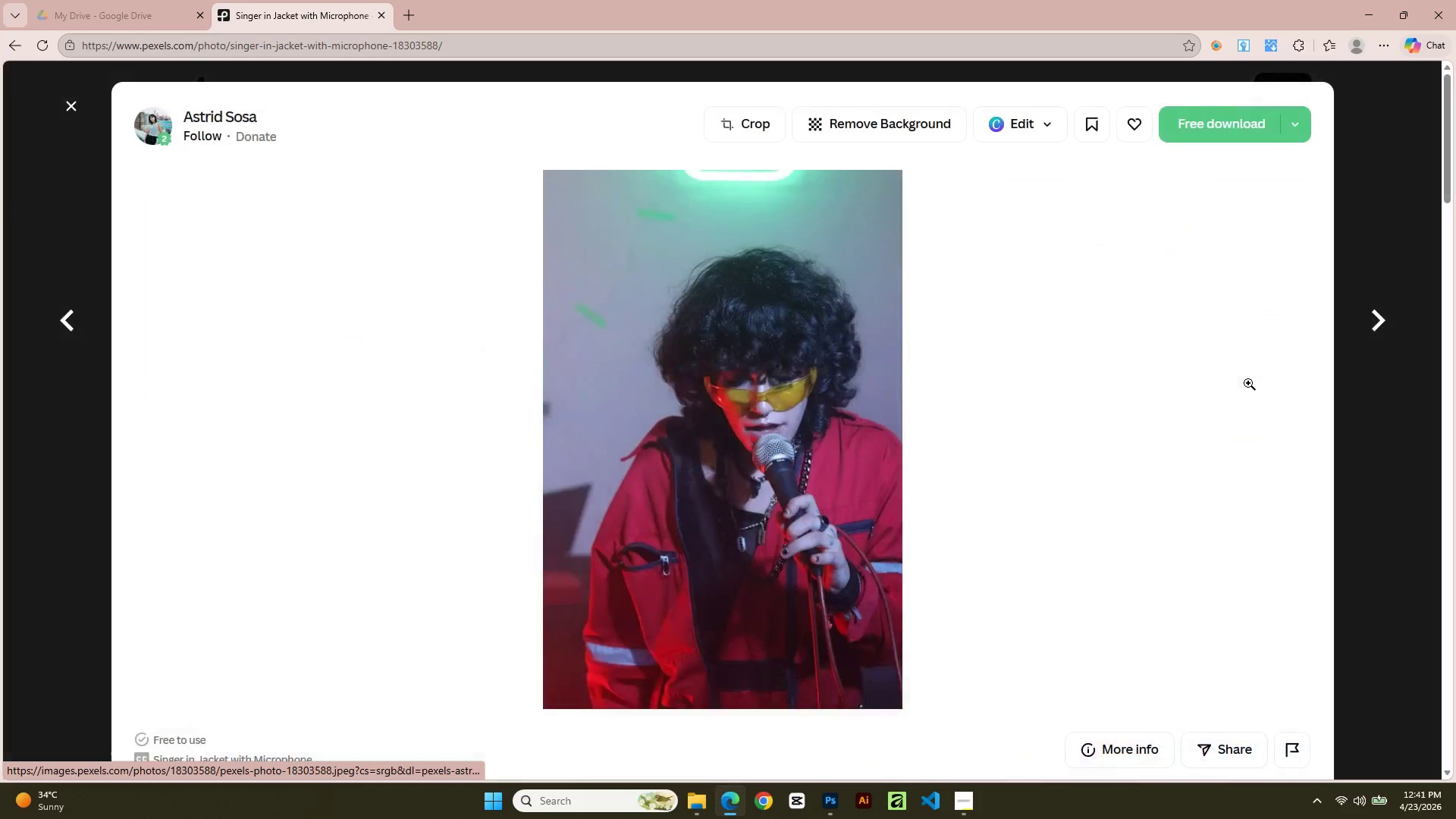 
scroll: coordinate [1057, 522], scroll_direction: down, amount: 31.0
 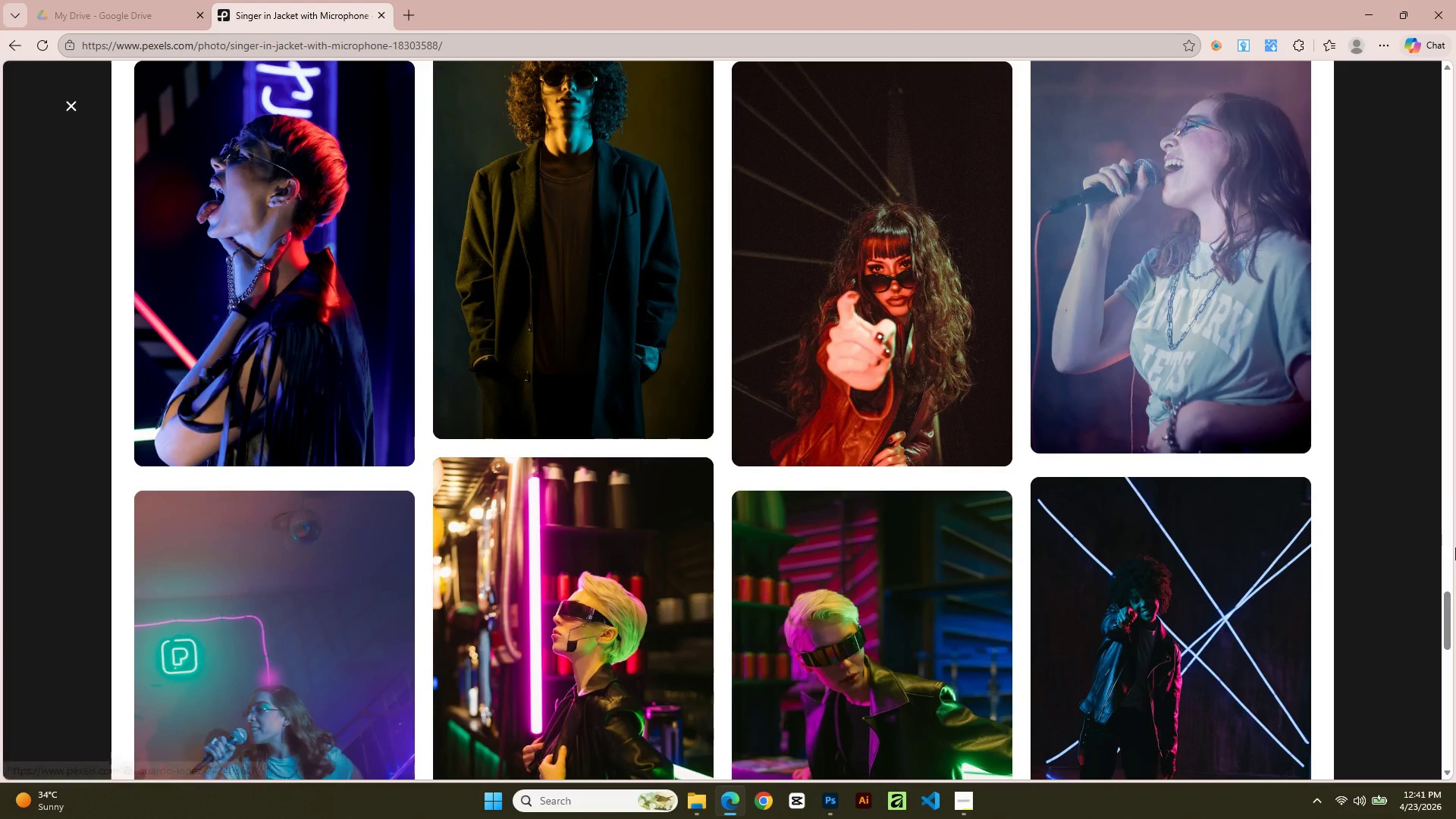 
scroll: coordinate [1018, 700], scroll_direction: down, amount: 18.0
 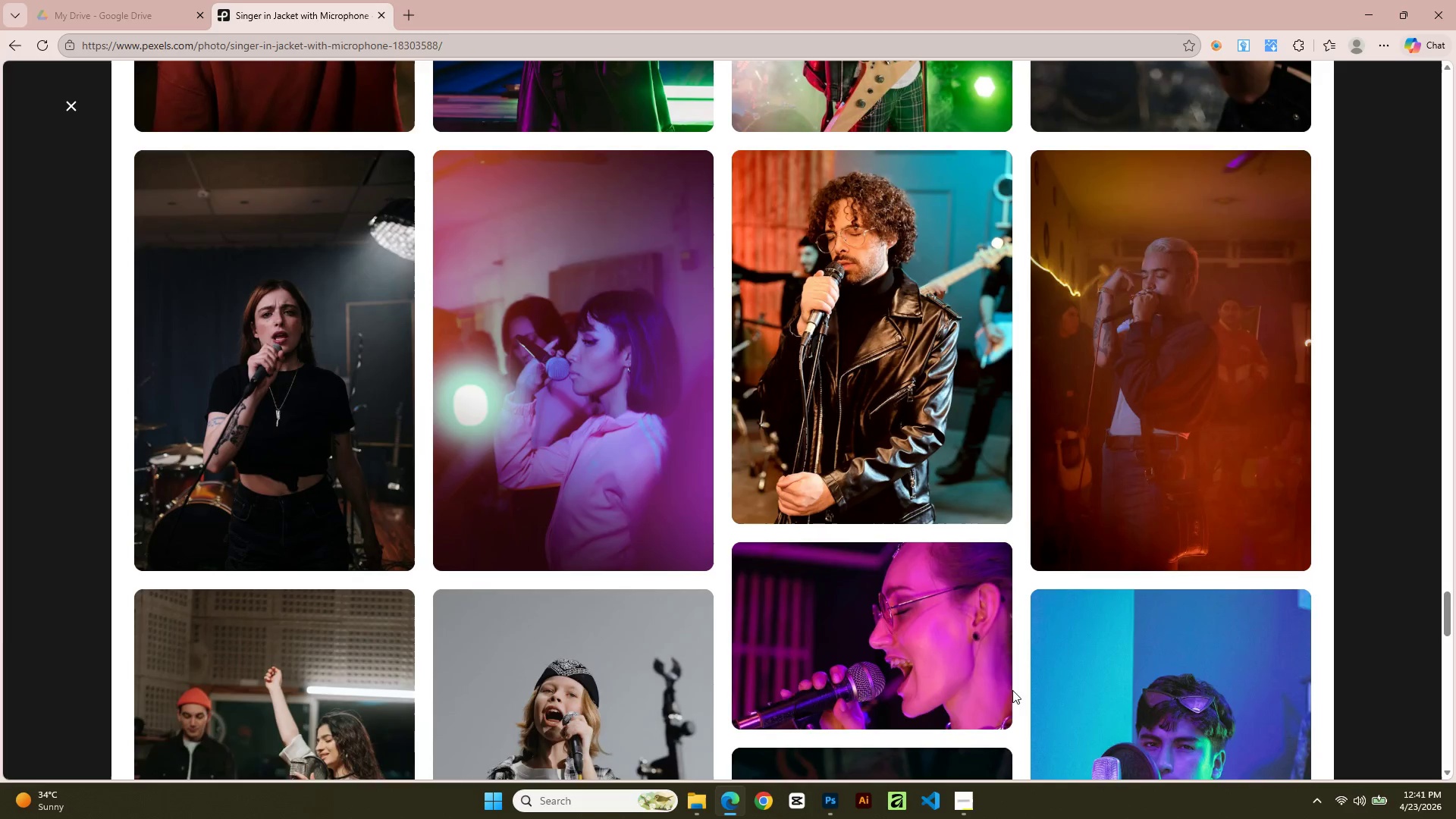 
scroll: coordinate [814, 537], scroll_direction: up, amount: 17.0
 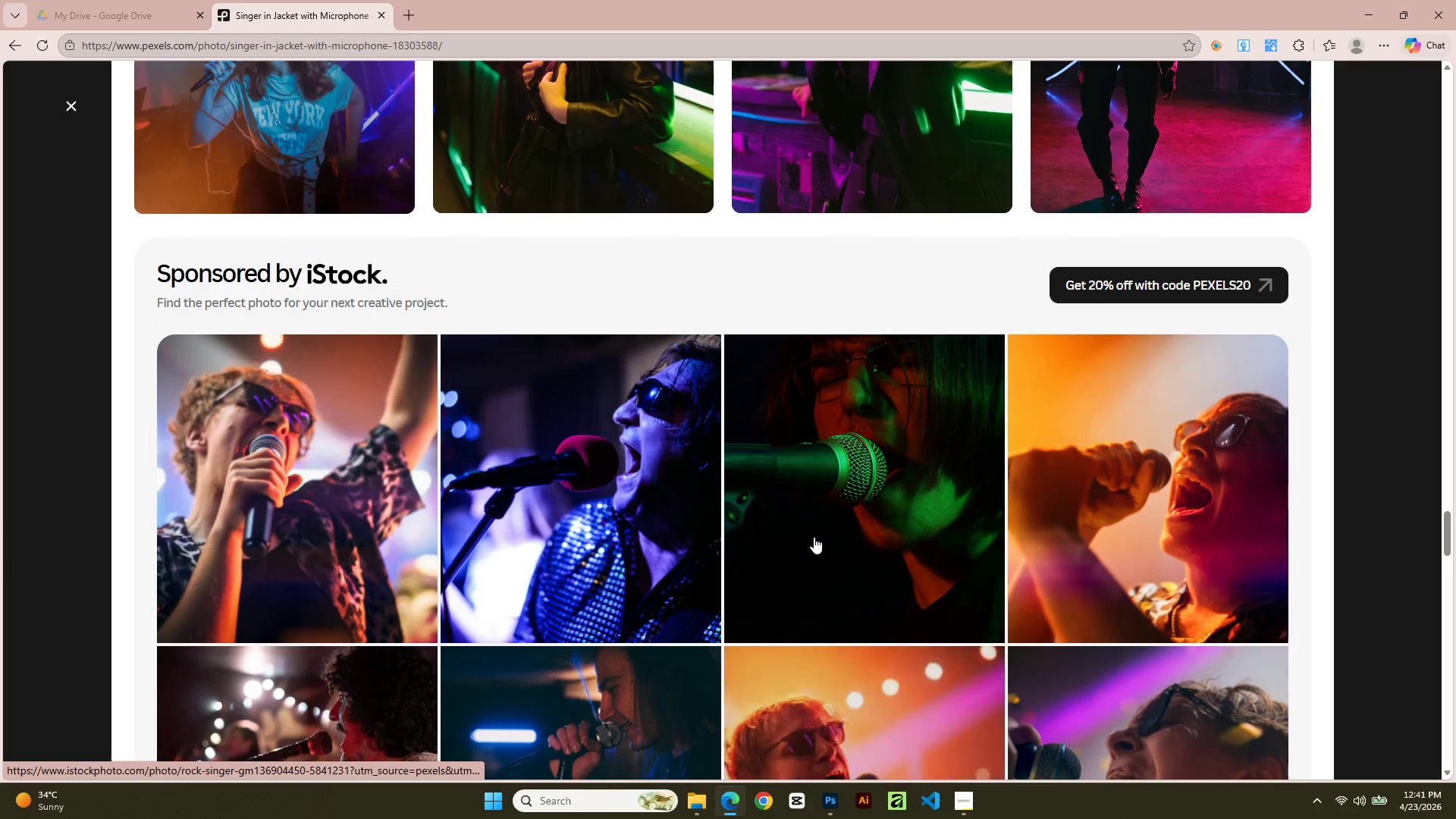 
scroll: coordinate [814, 538], scroll_direction: down, amount: 10.0
 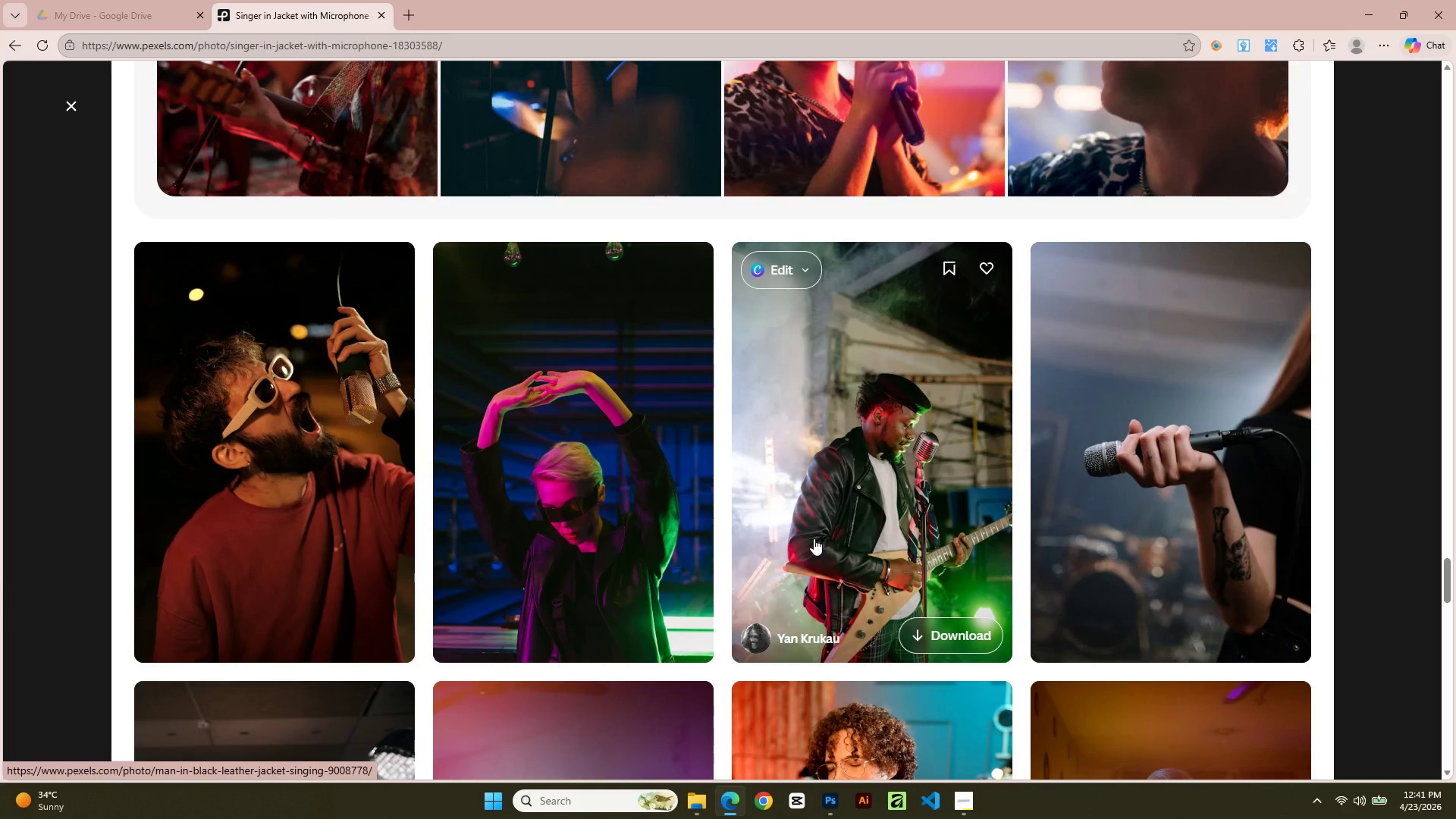 
scroll: coordinate [814, 538], scroll_direction: up, amount: 4.0
 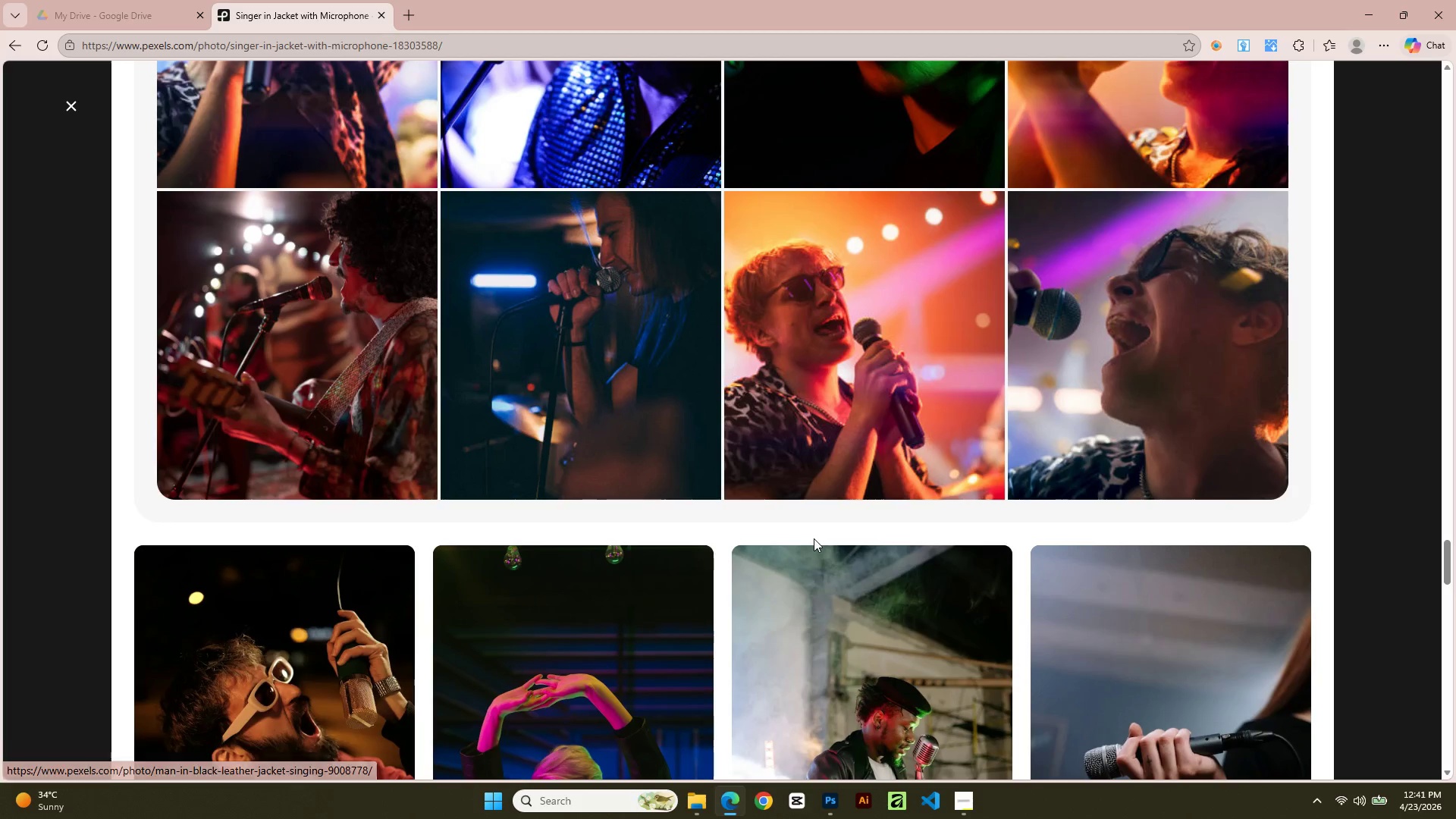 
scroll: coordinate [814, 538], scroll_direction: down, amount: 11.0
 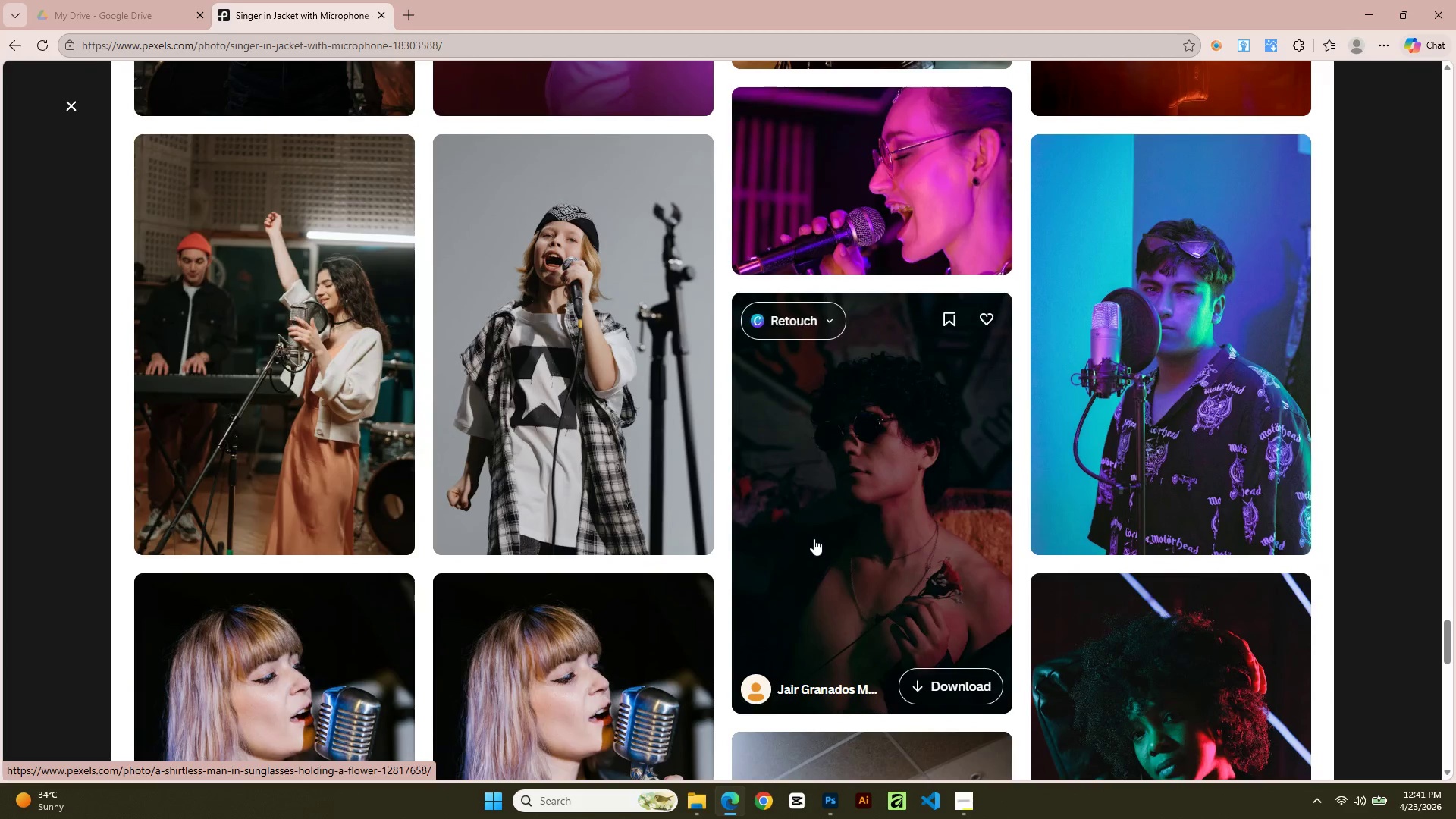 
scroll: coordinate [814, 538], scroll_direction: up, amount: 8.0
 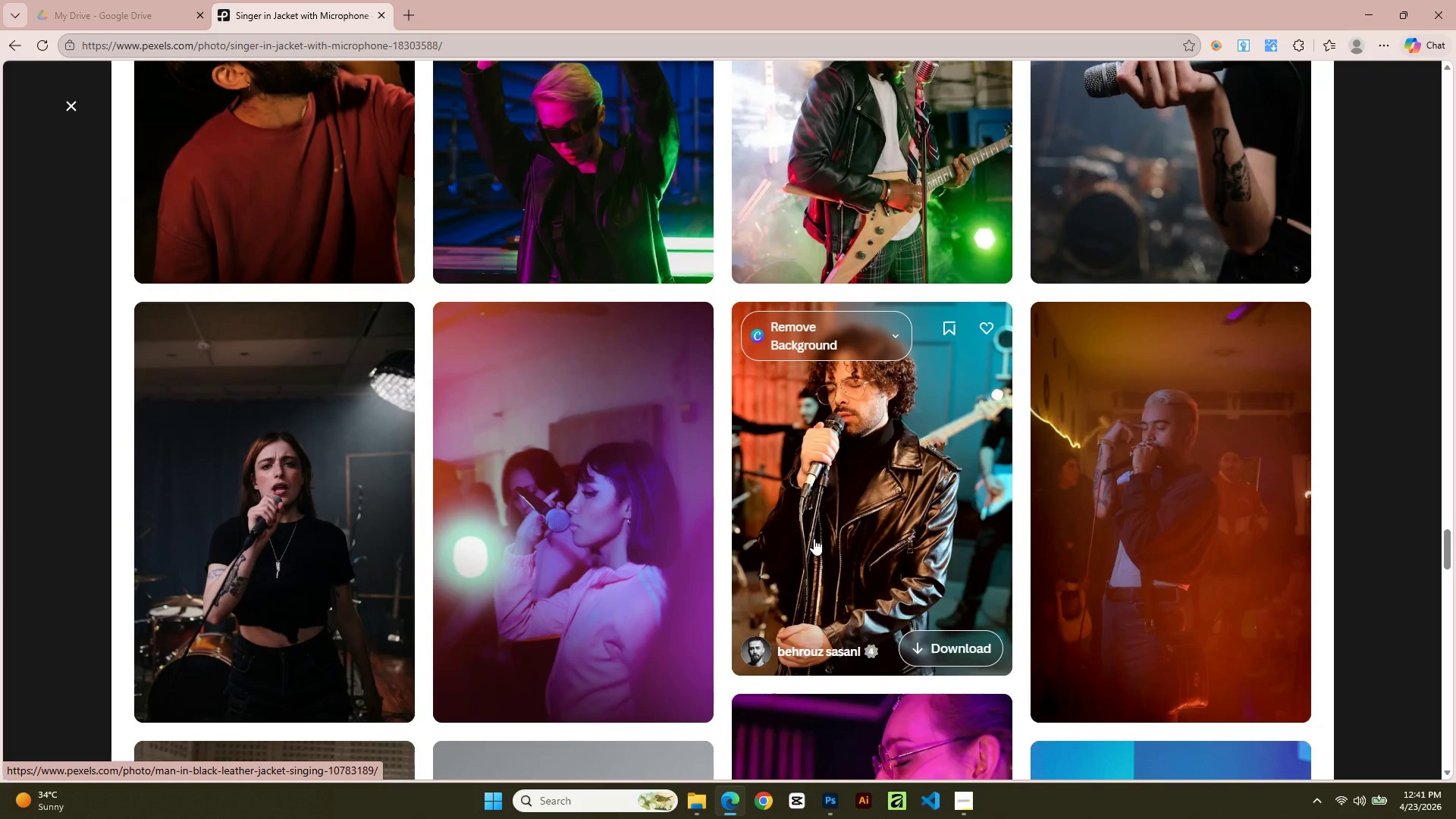 
scroll: coordinate [849, 570], scroll_direction: down, amount: 13.0
 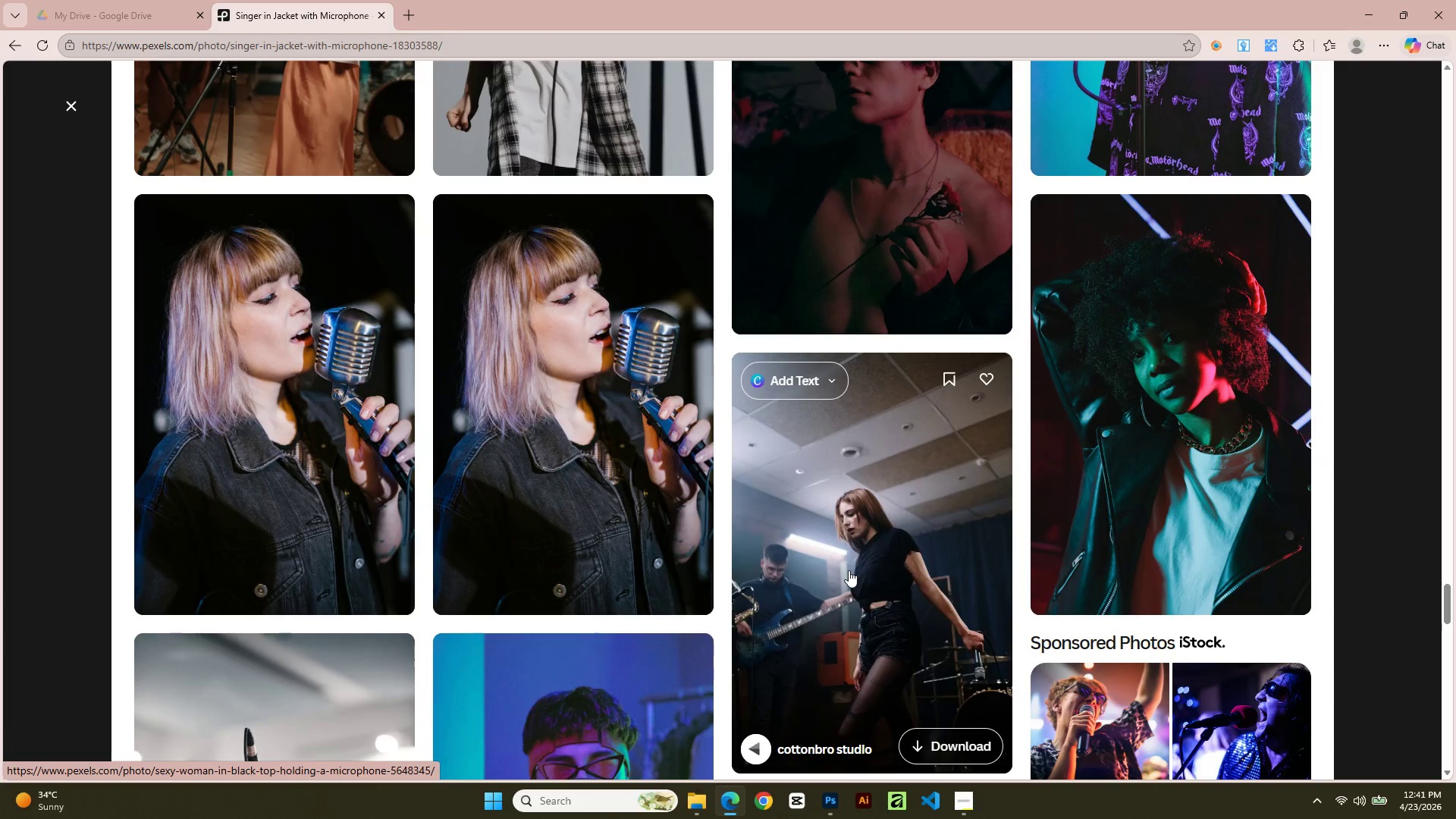 
scroll: coordinate [656, 472], scroll_direction: up, amount: 1.0
 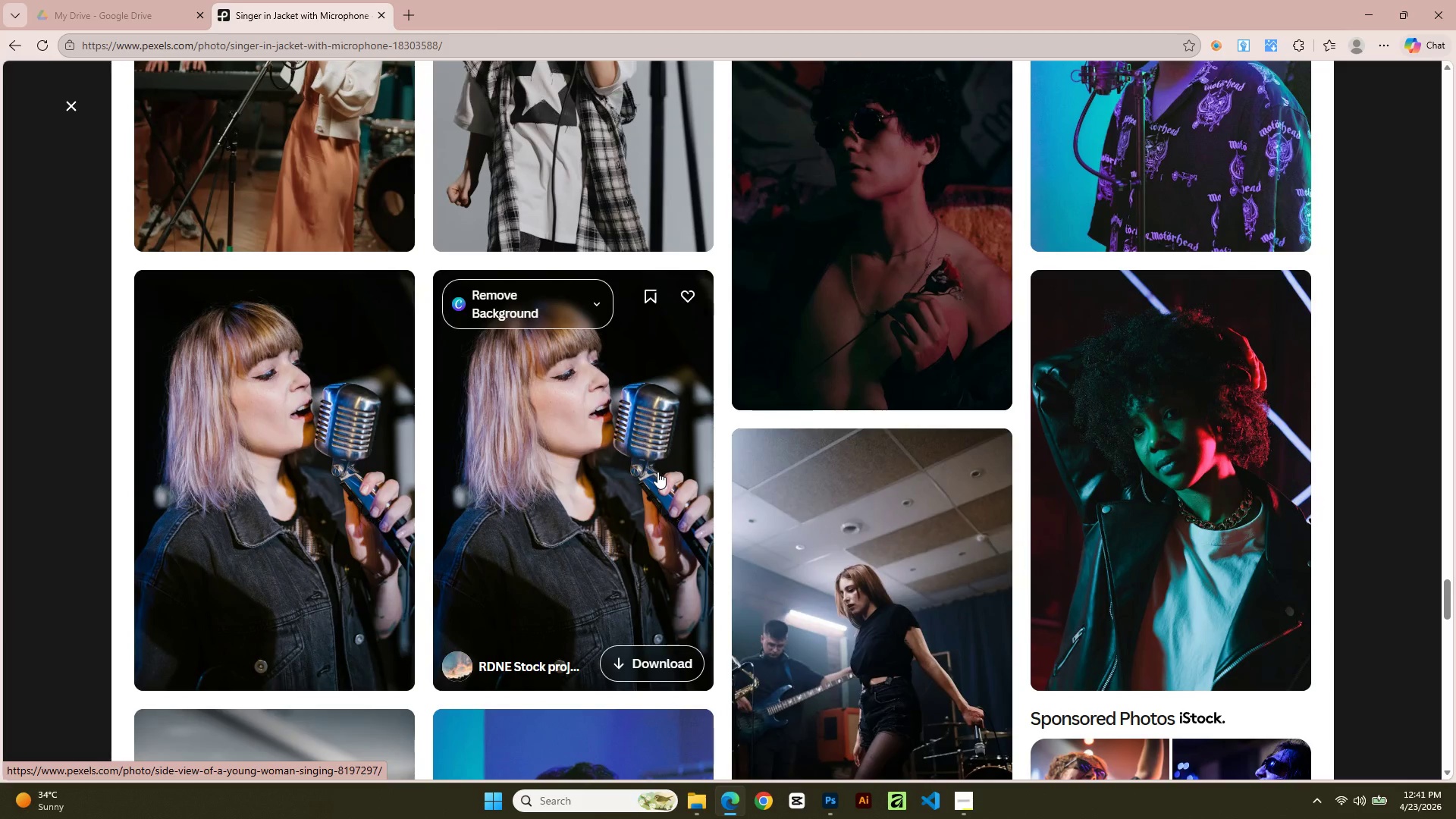 
scroll: coordinate [726, 571], scroll_direction: down, amount: 16.0
 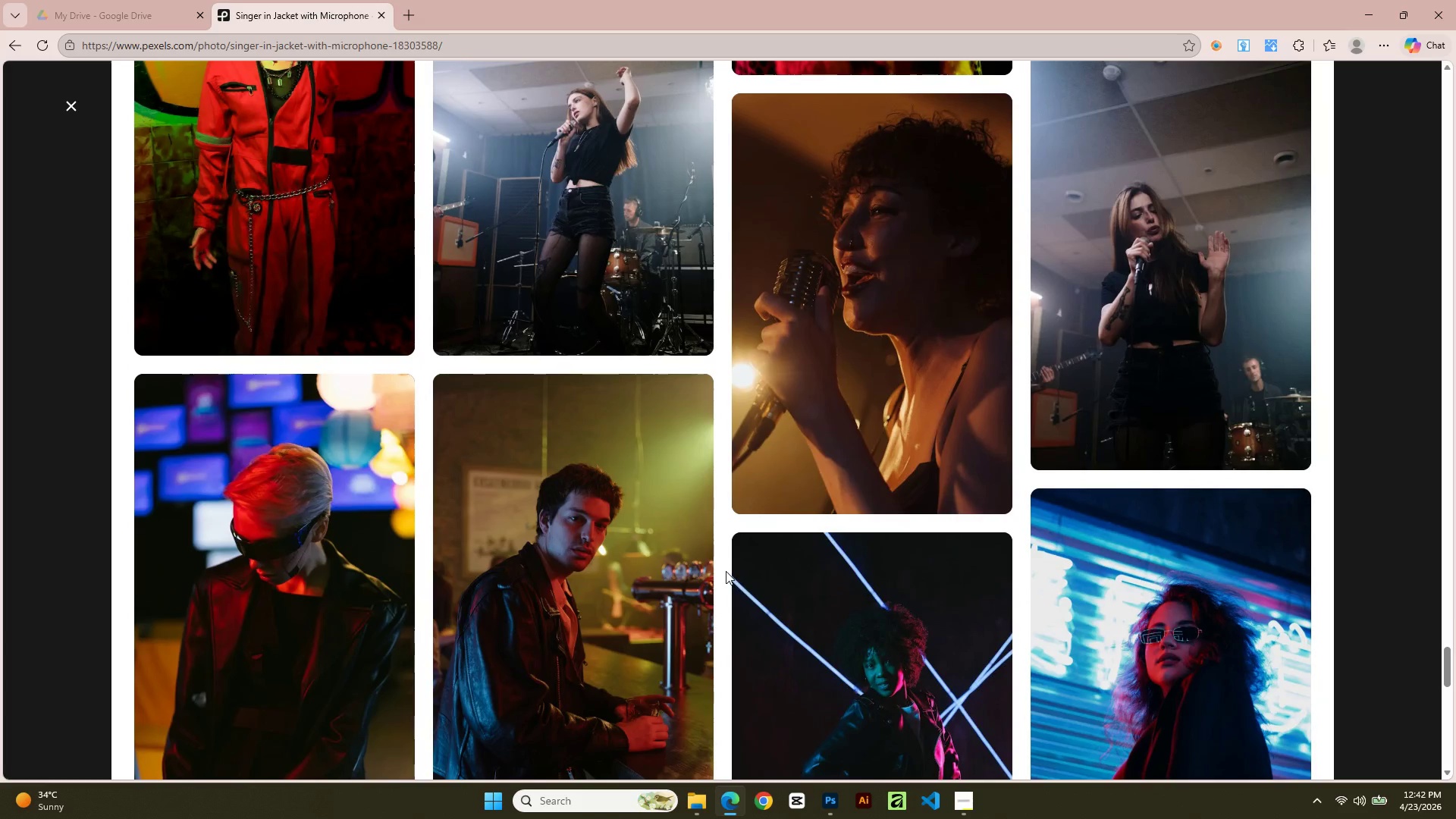 
scroll: coordinate [708, 569], scroll_direction: up, amount: 3.0
 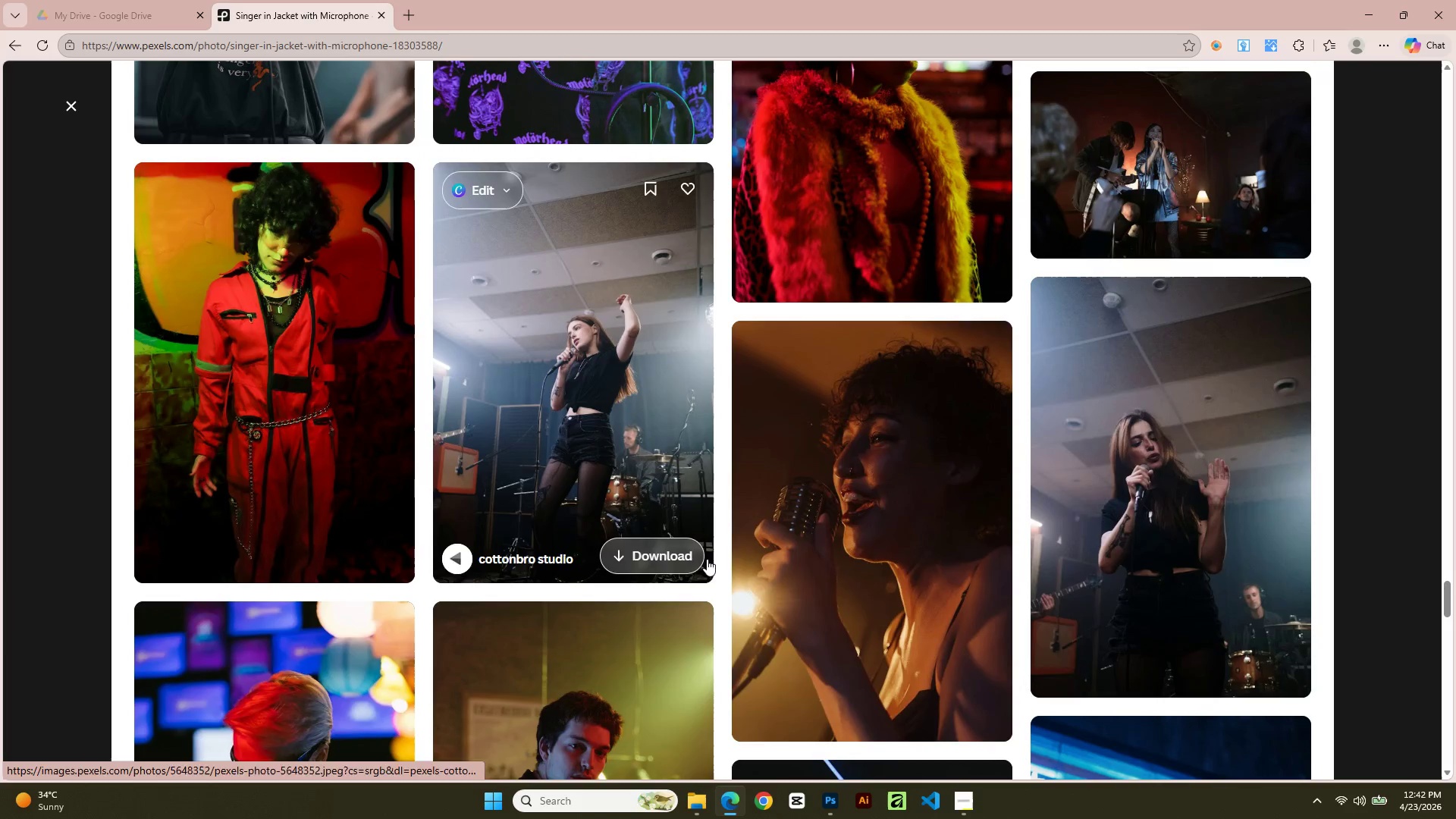 
scroll: coordinate [756, 558], scroll_direction: down, amount: 18.0
 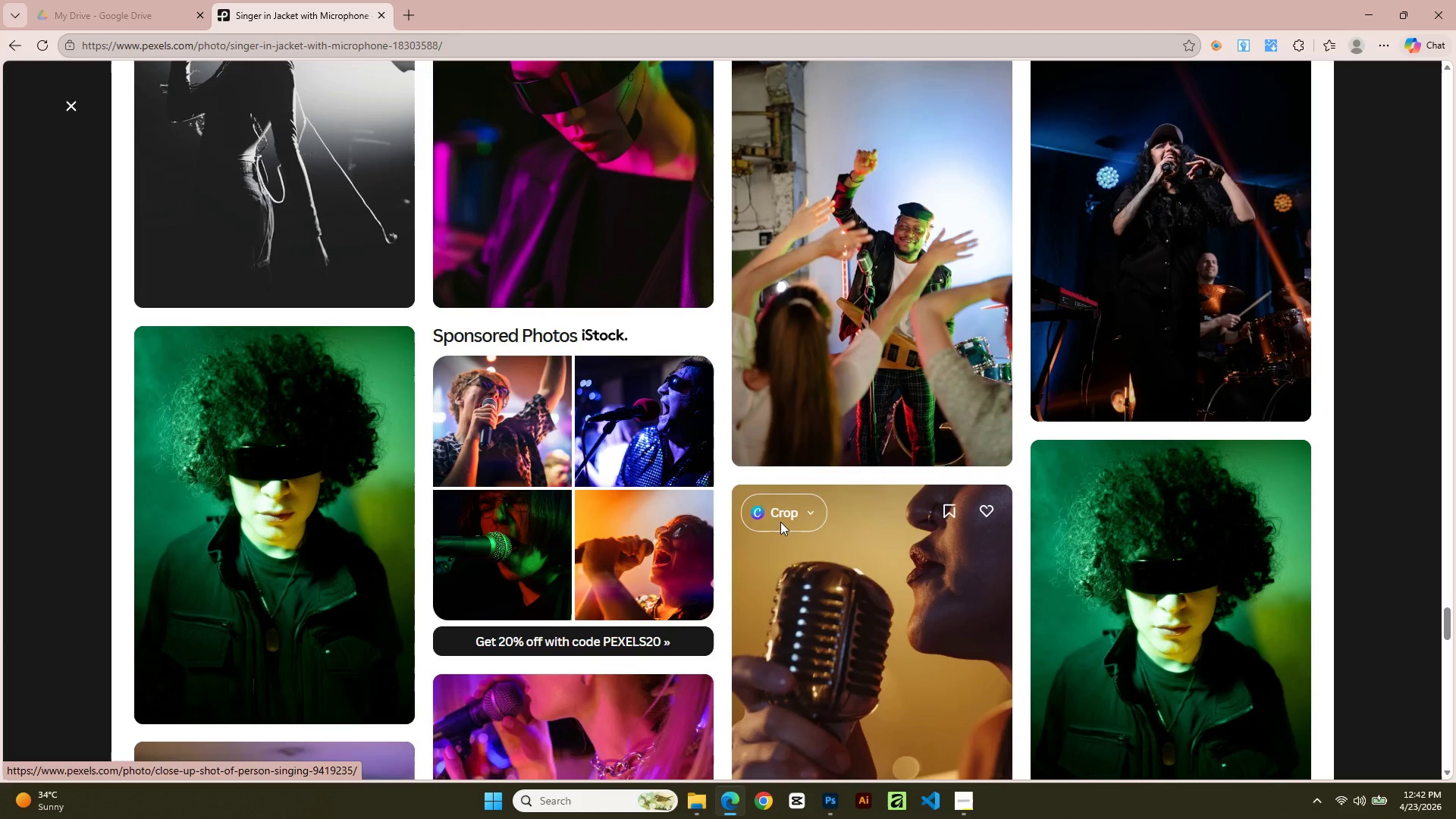 
left_click([828, 379])
 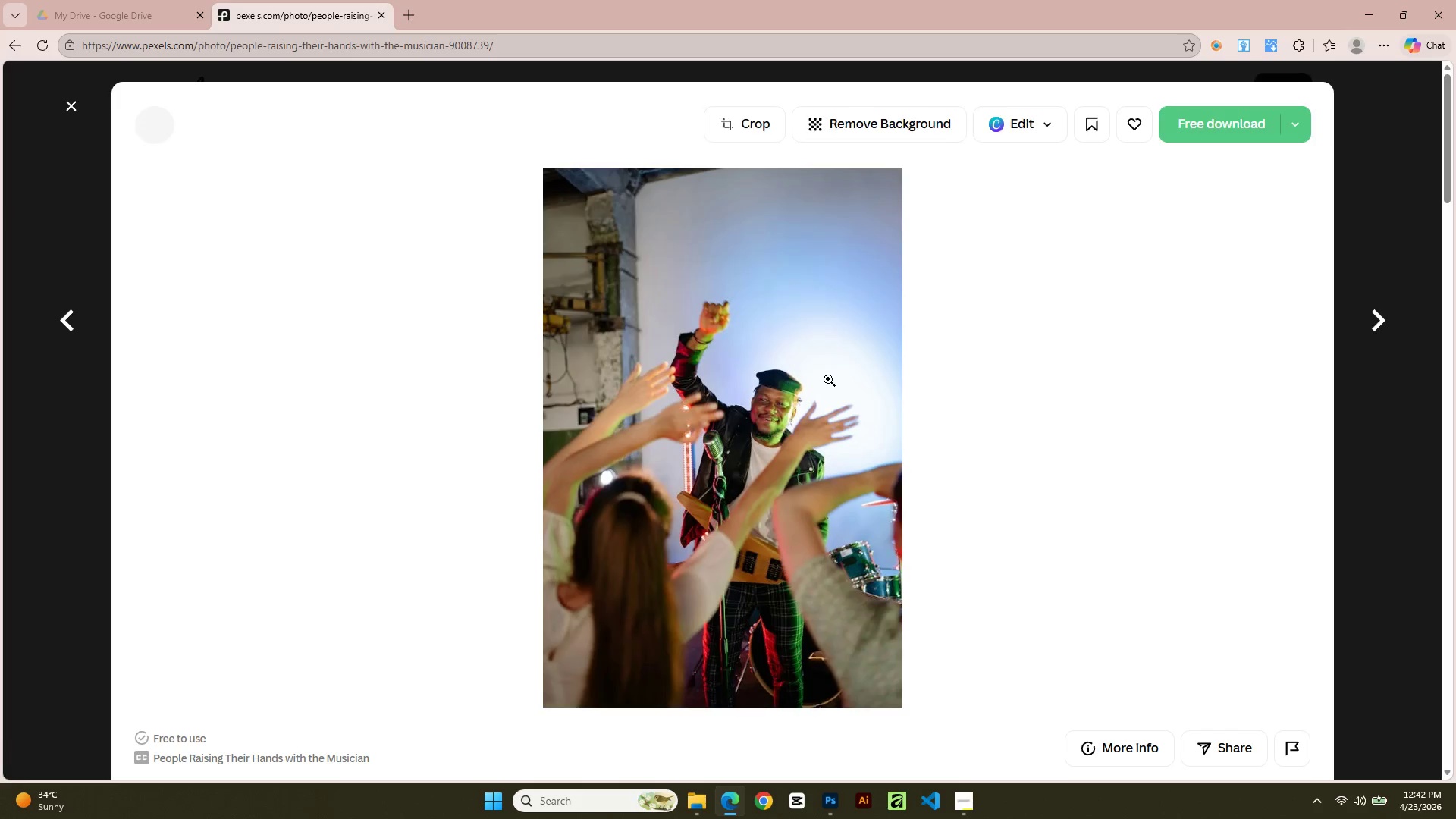 
scroll: coordinate [838, 394], scroll_direction: down, amount: 35.0
 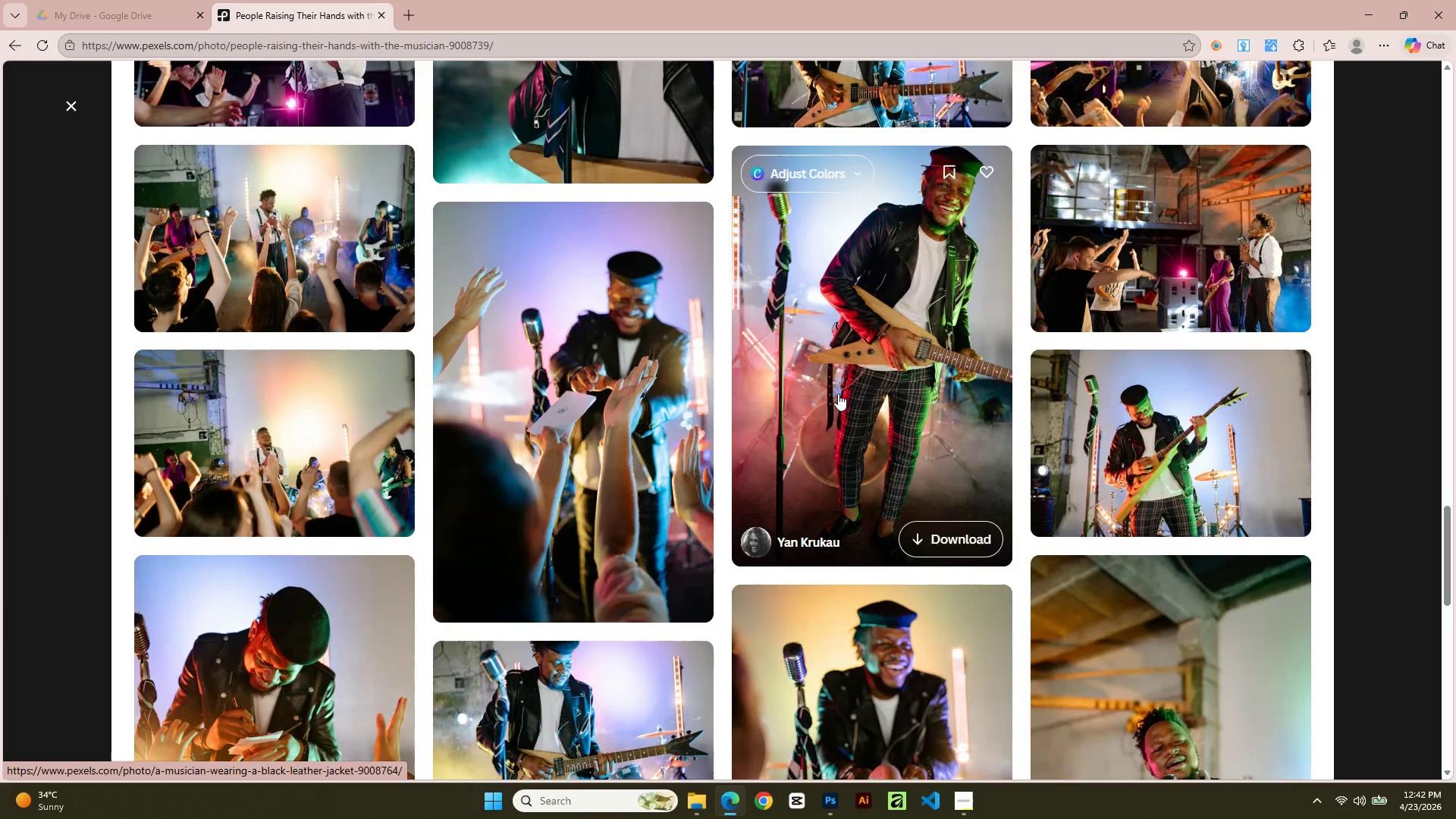 
scroll: coordinate [855, 405], scroll_direction: down, amount: 40.0
 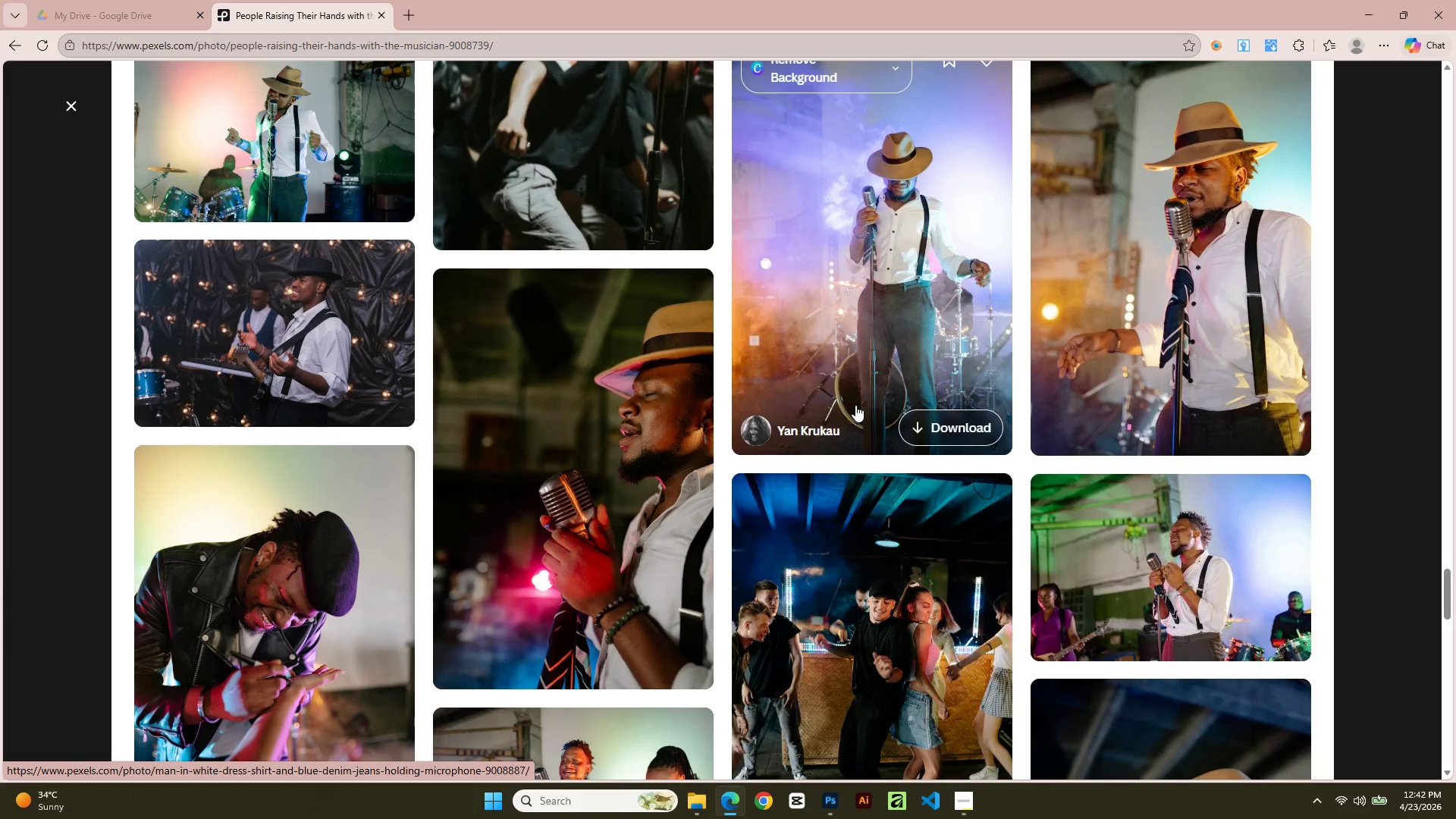 
scroll: coordinate [855, 405], scroll_direction: up, amount: 2.0
 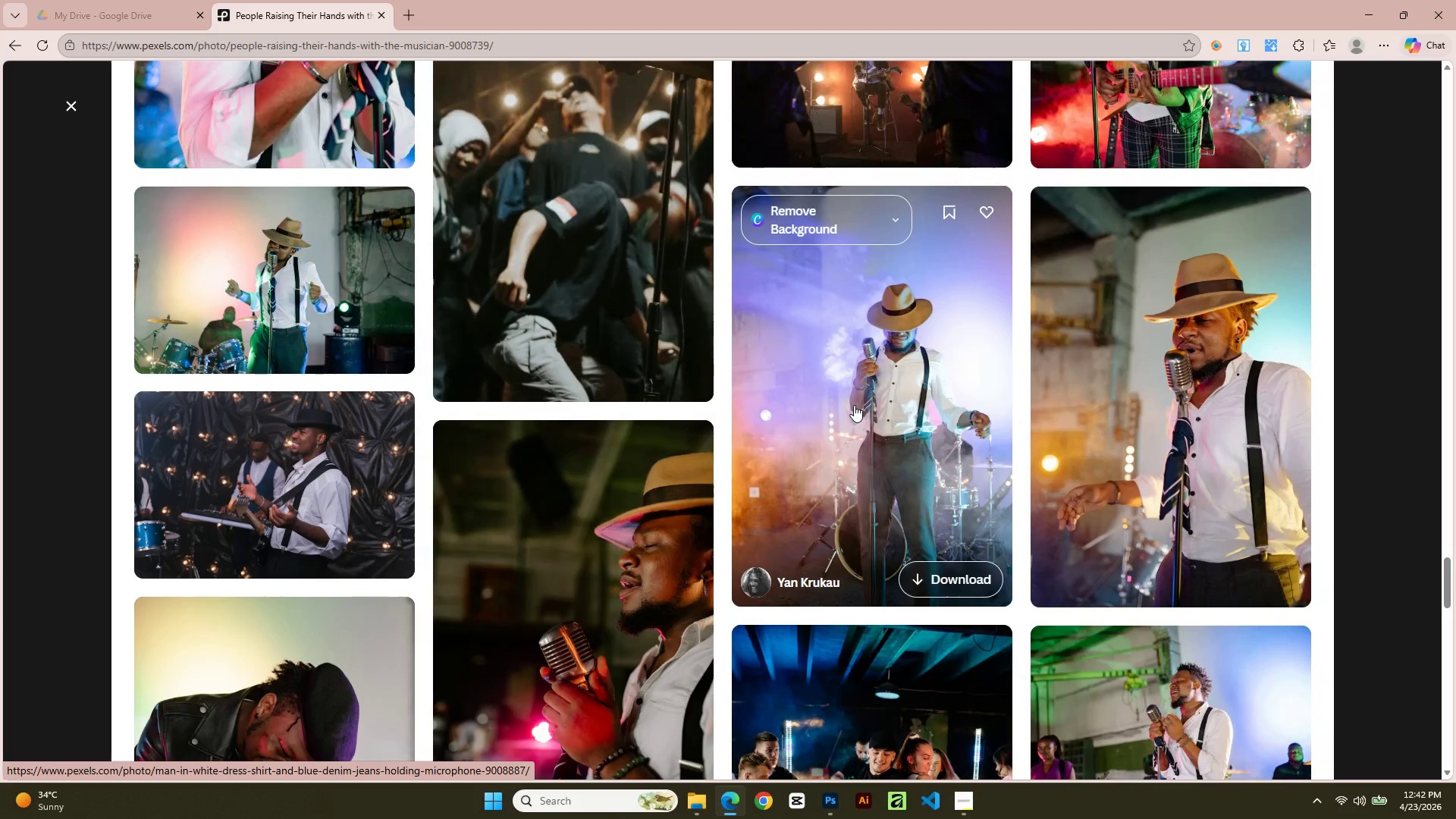 
scroll: coordinate [932, 562], scroll_direction: down, amount: 30.0
 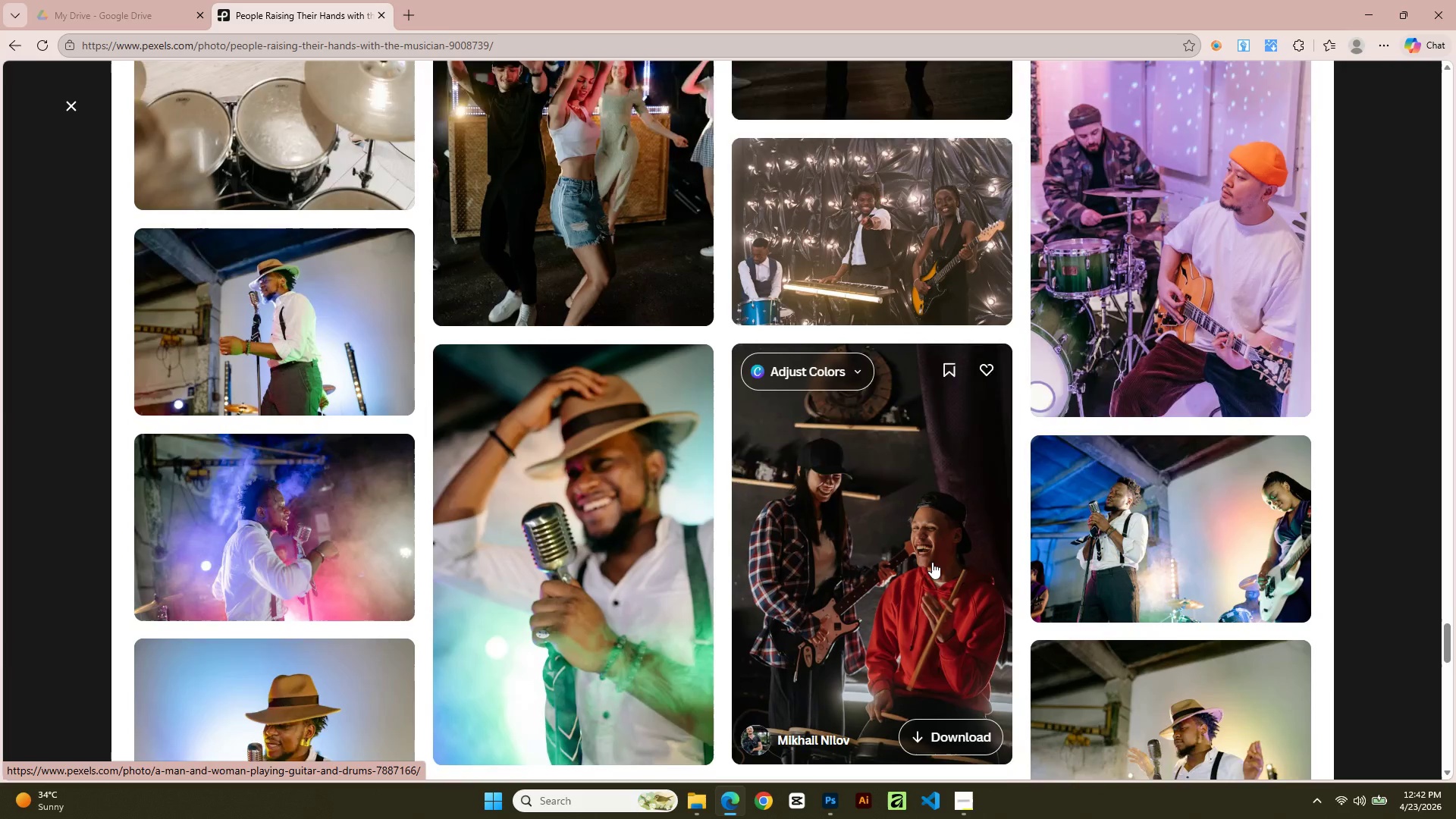 
scroll: coordinate [882, 653], scroll_direction: down, amount: 11.0
 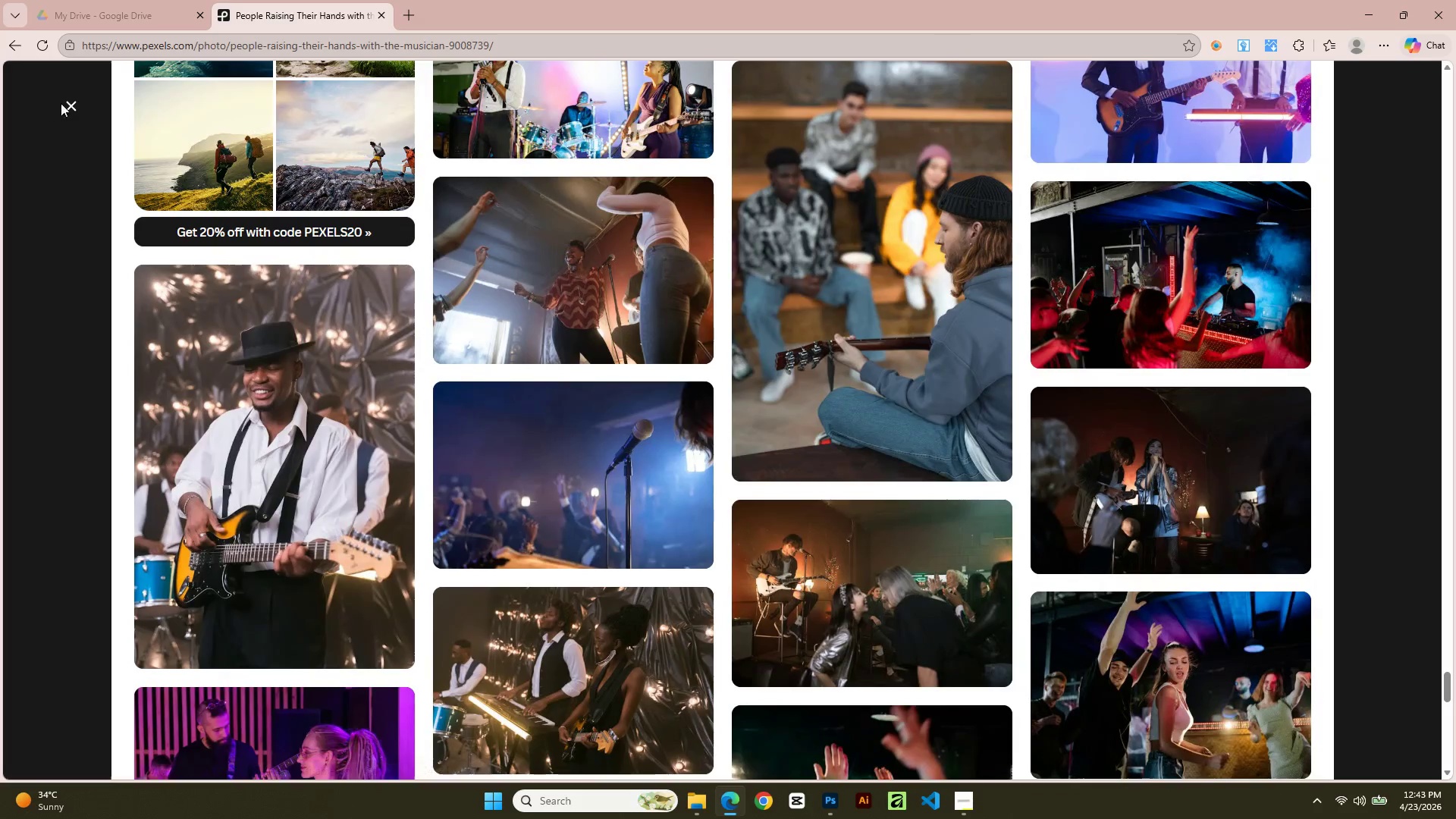 
left_click([67, 106])
 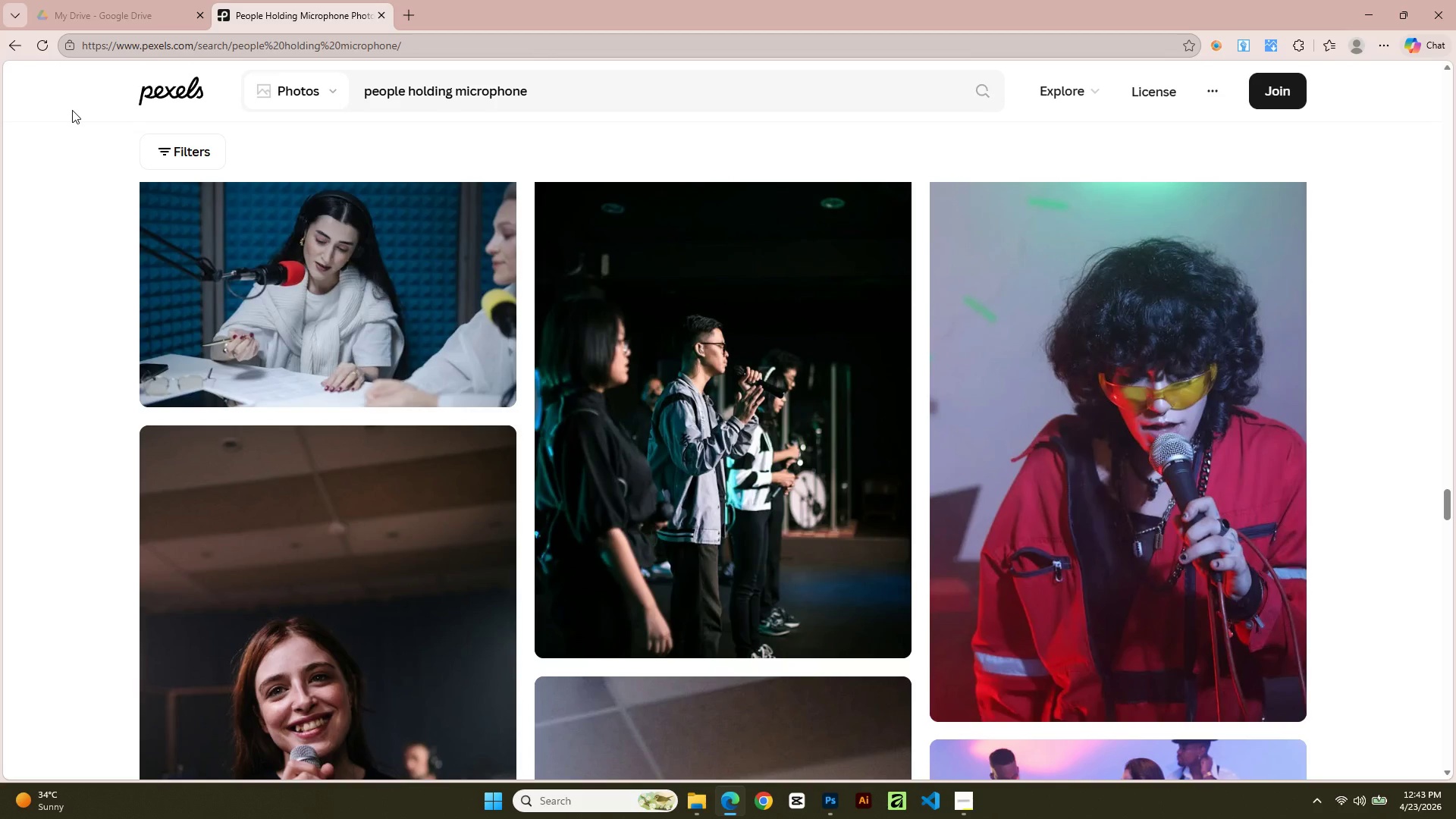 
scroll: coordinate [260, 325], scroll_direction: down, amount: 14.0
 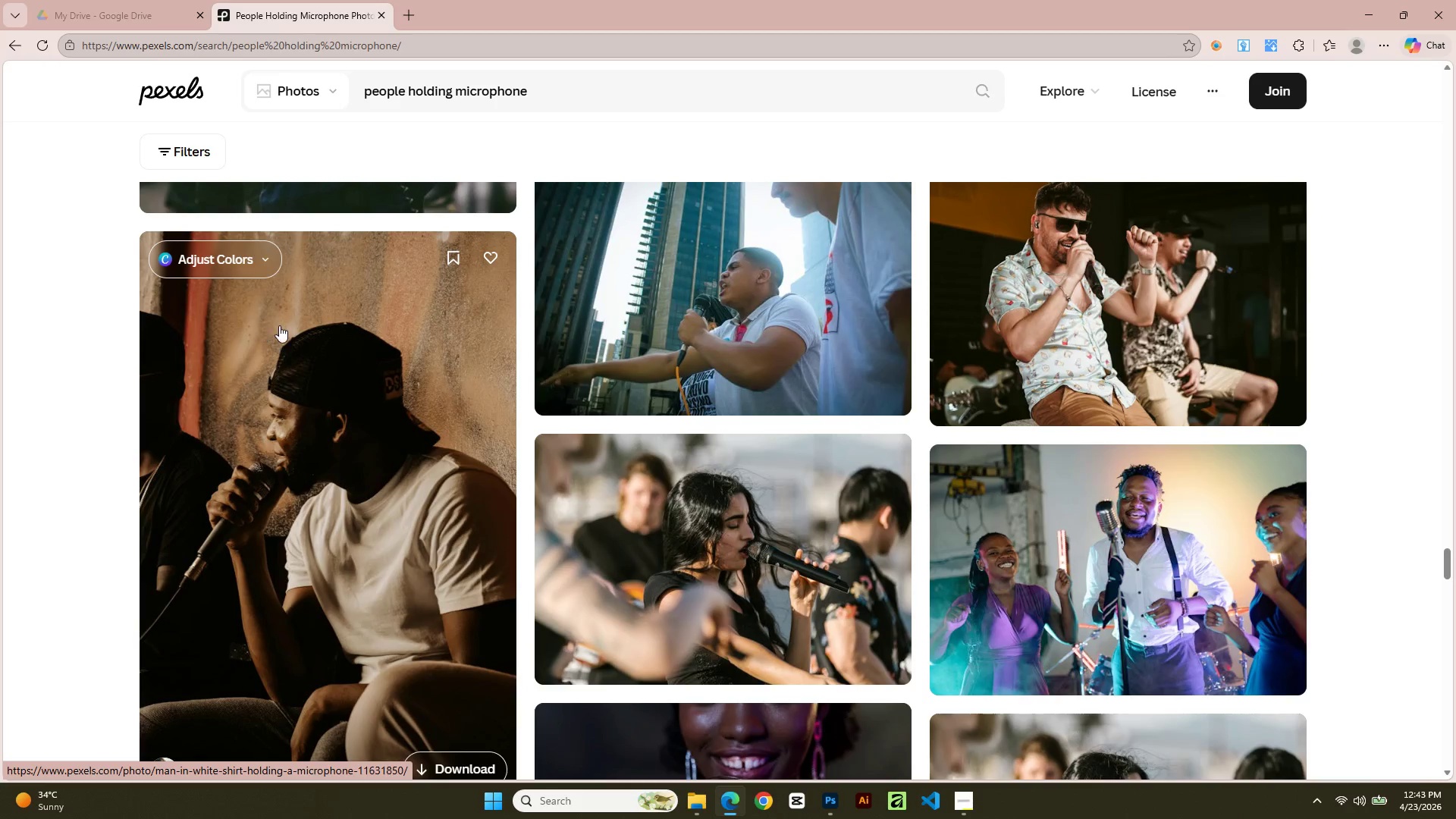 
mouse_move([1021, 284])
 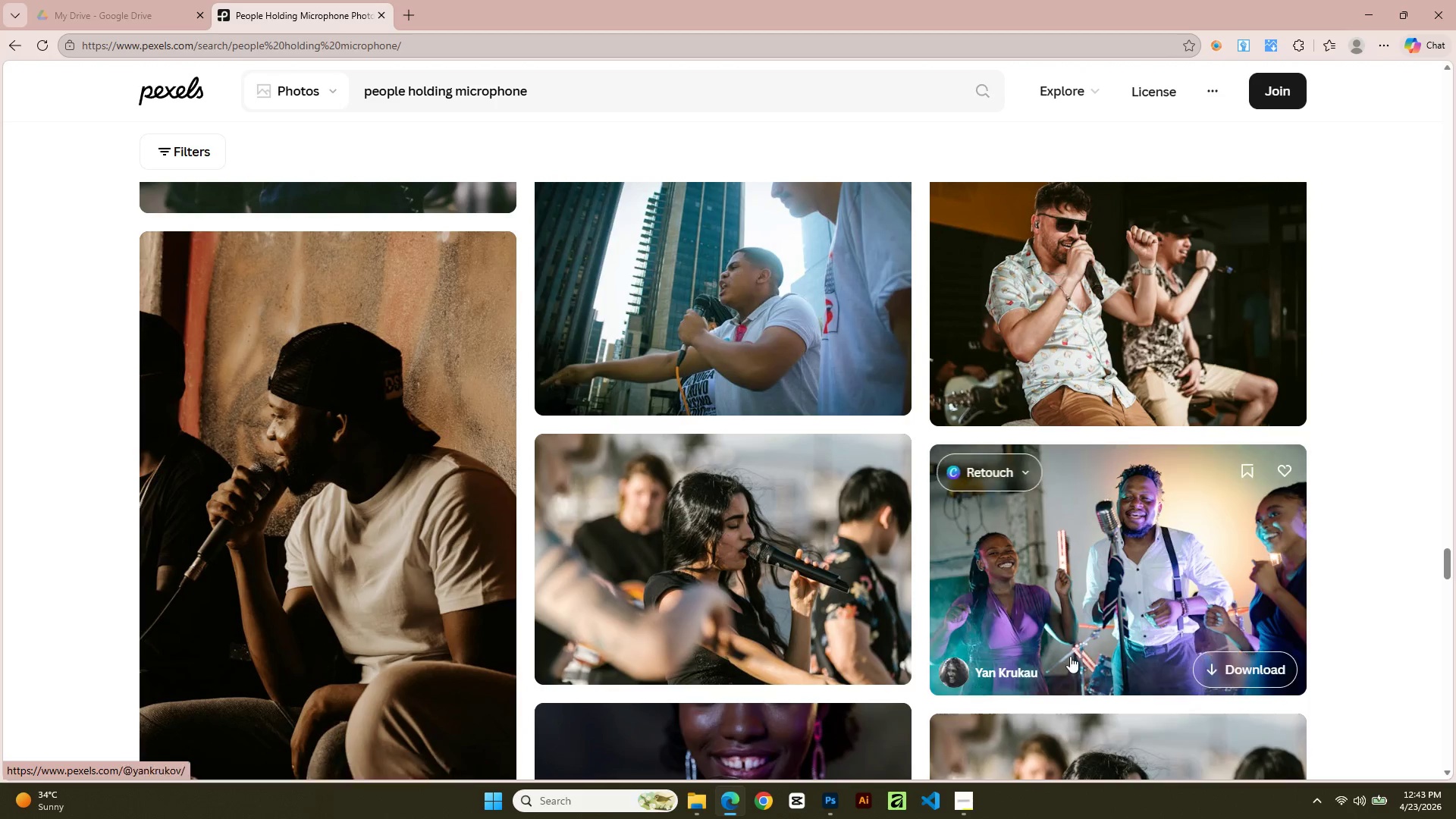 
left_click([1080, 602])
 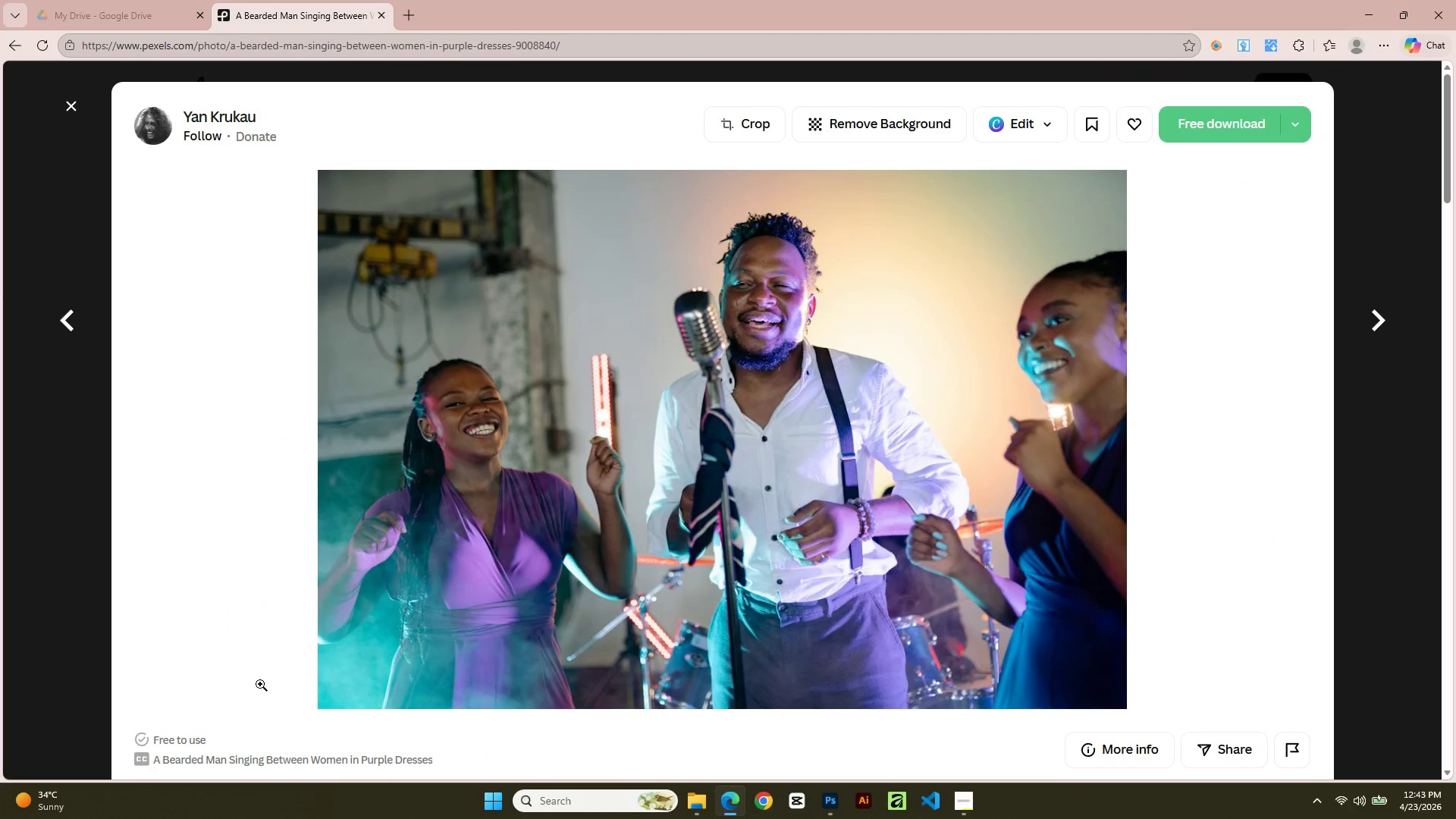 
scroll: coordinate [875, 563], scroll_direction: down, amount: 10.0
 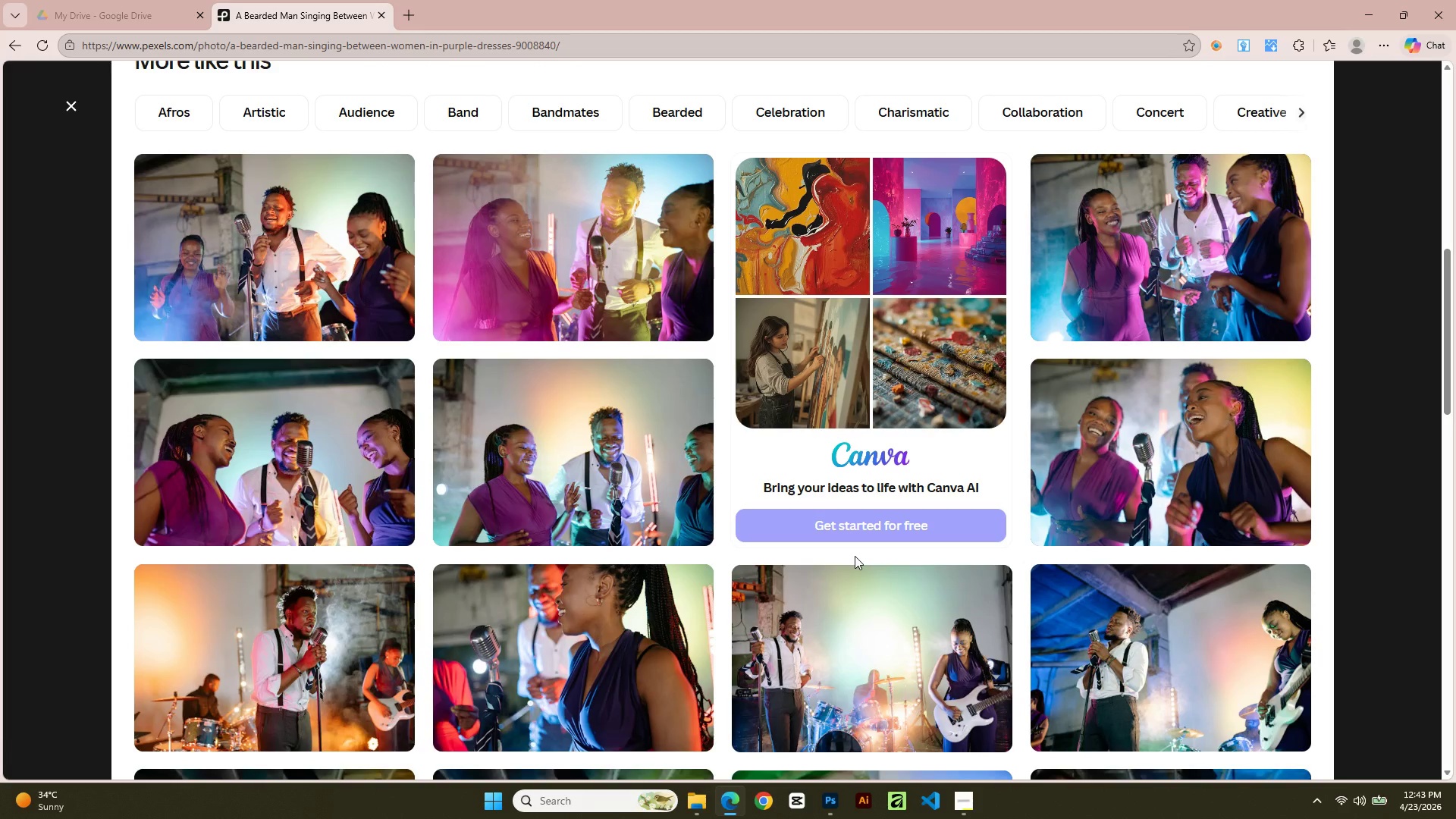 
wait(15.07)
 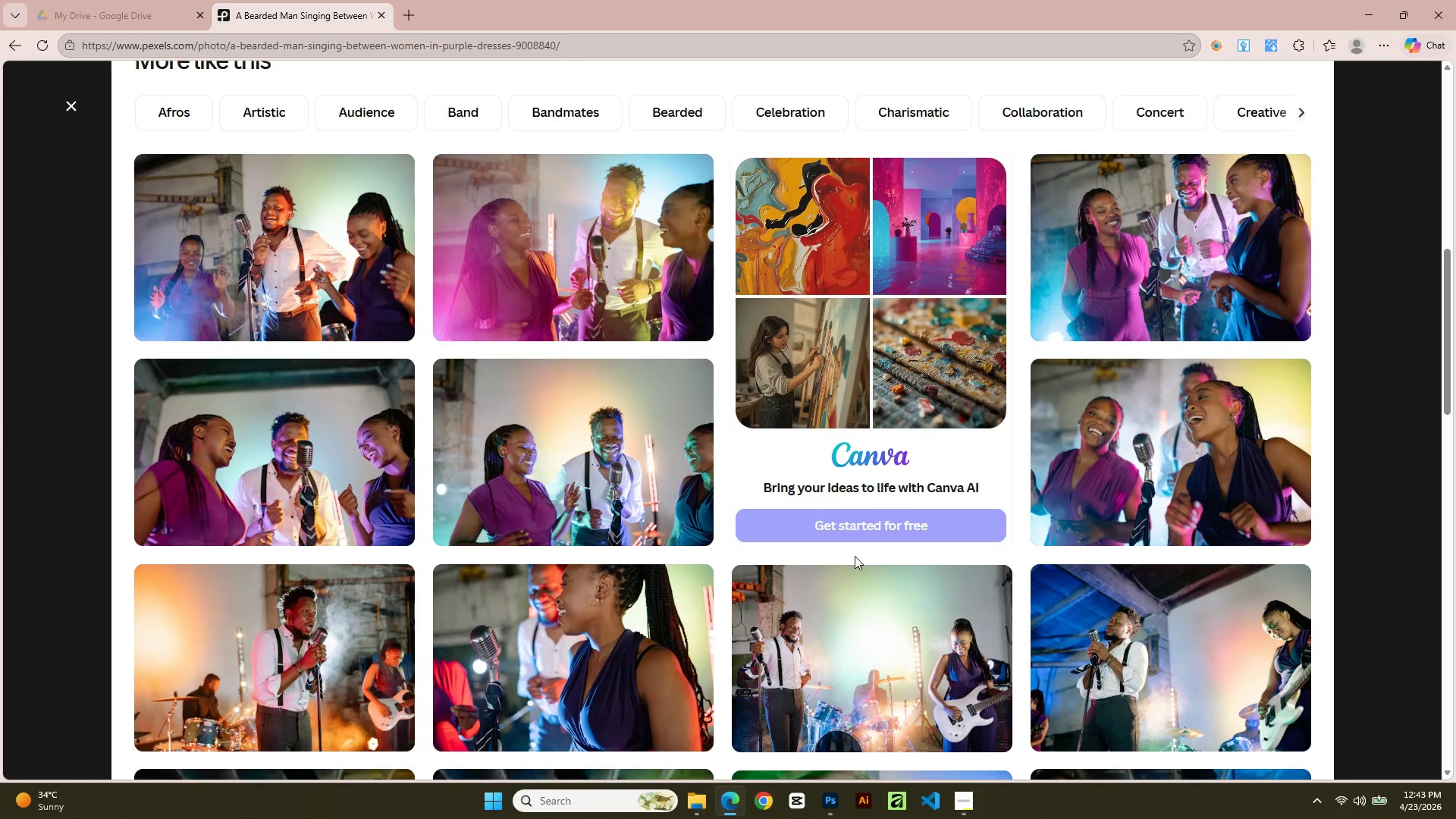 
scroll: coordinate [1455, 193], scroll_direction: up, amount: 10.0
 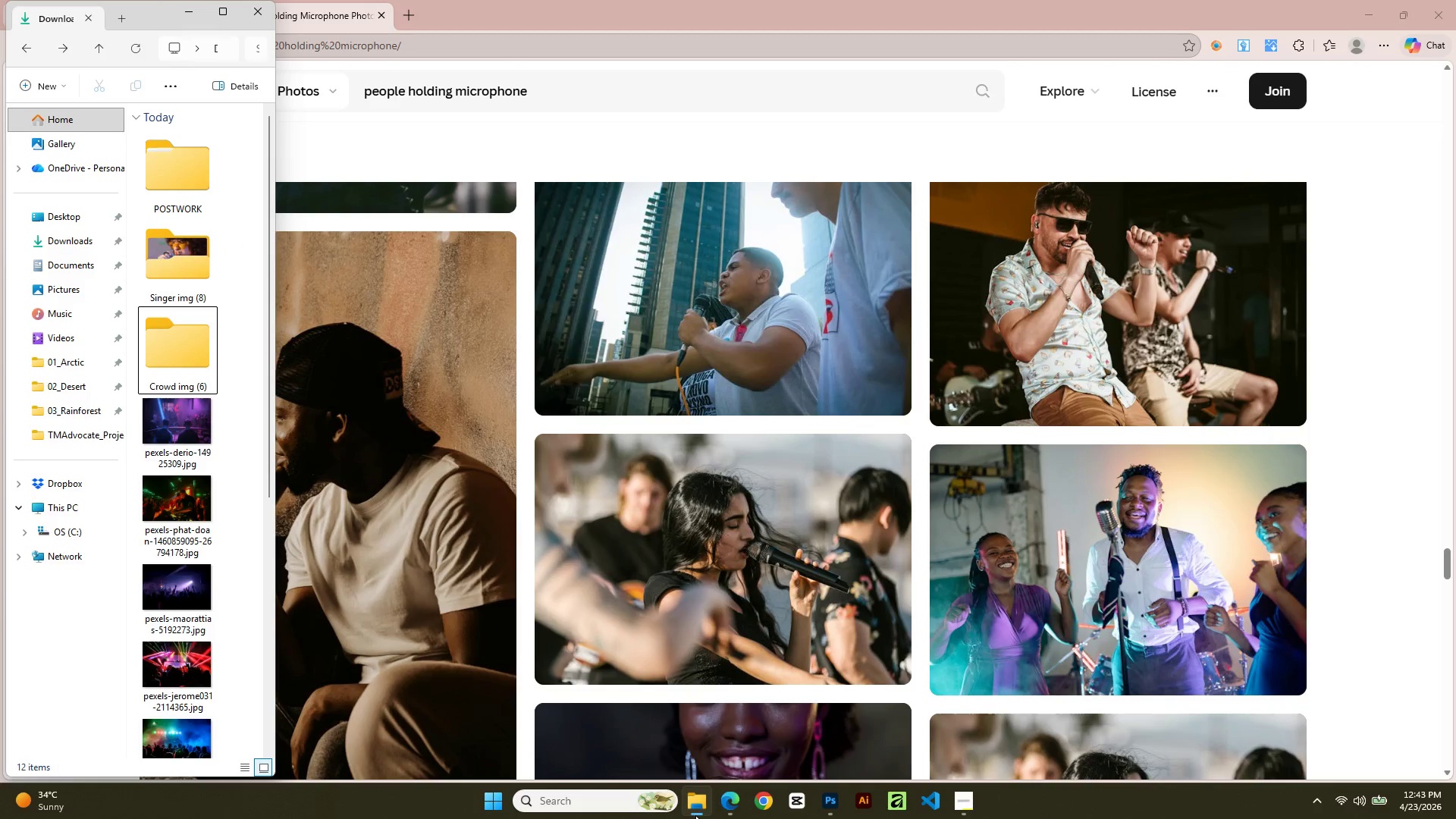 
scroll: coordinate [194, 542], scroll_direction: down, amount: 1.0
 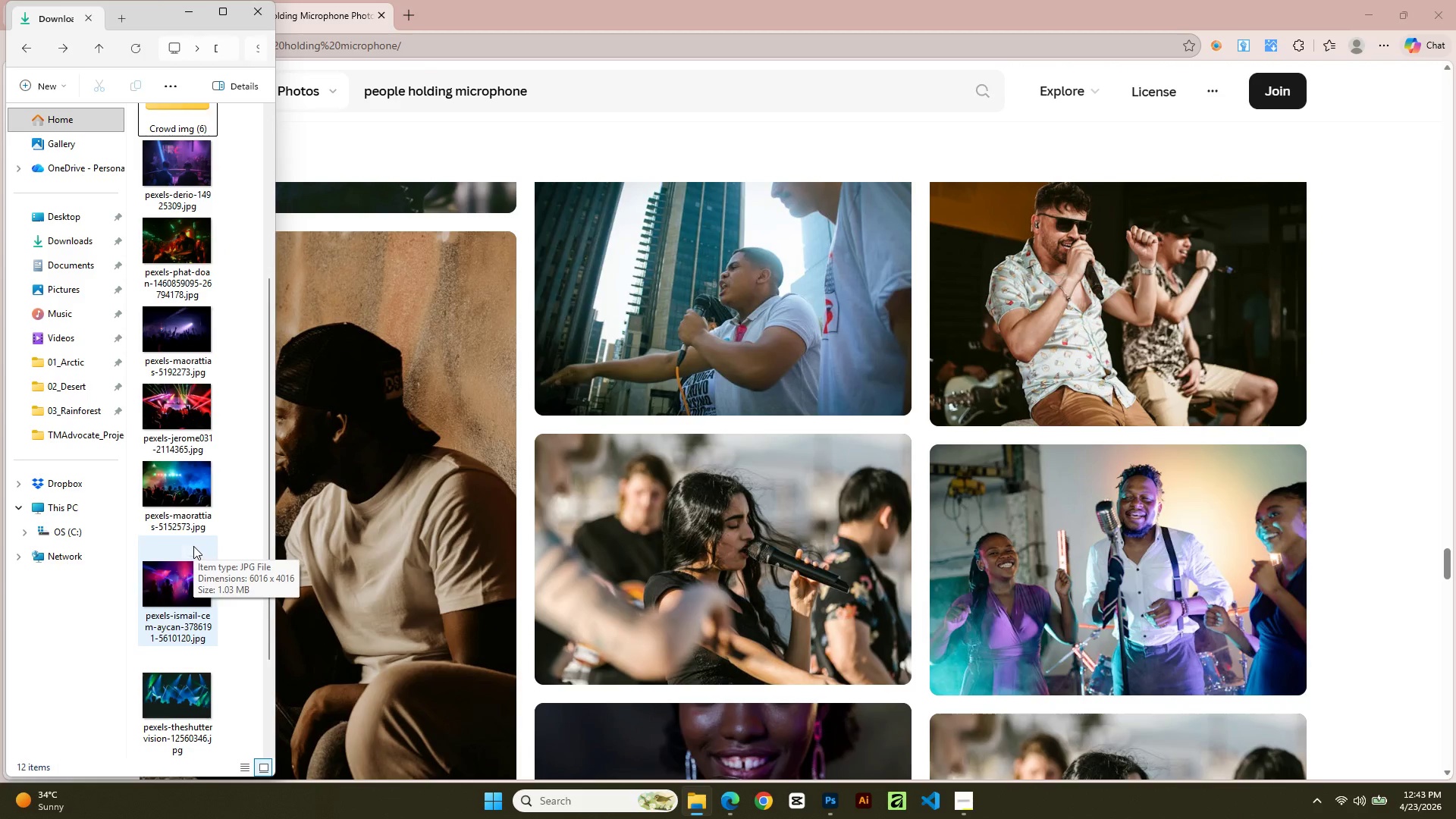 
scroll: coordinate [223, 512], scroll_direction: up, amount: 7.0
 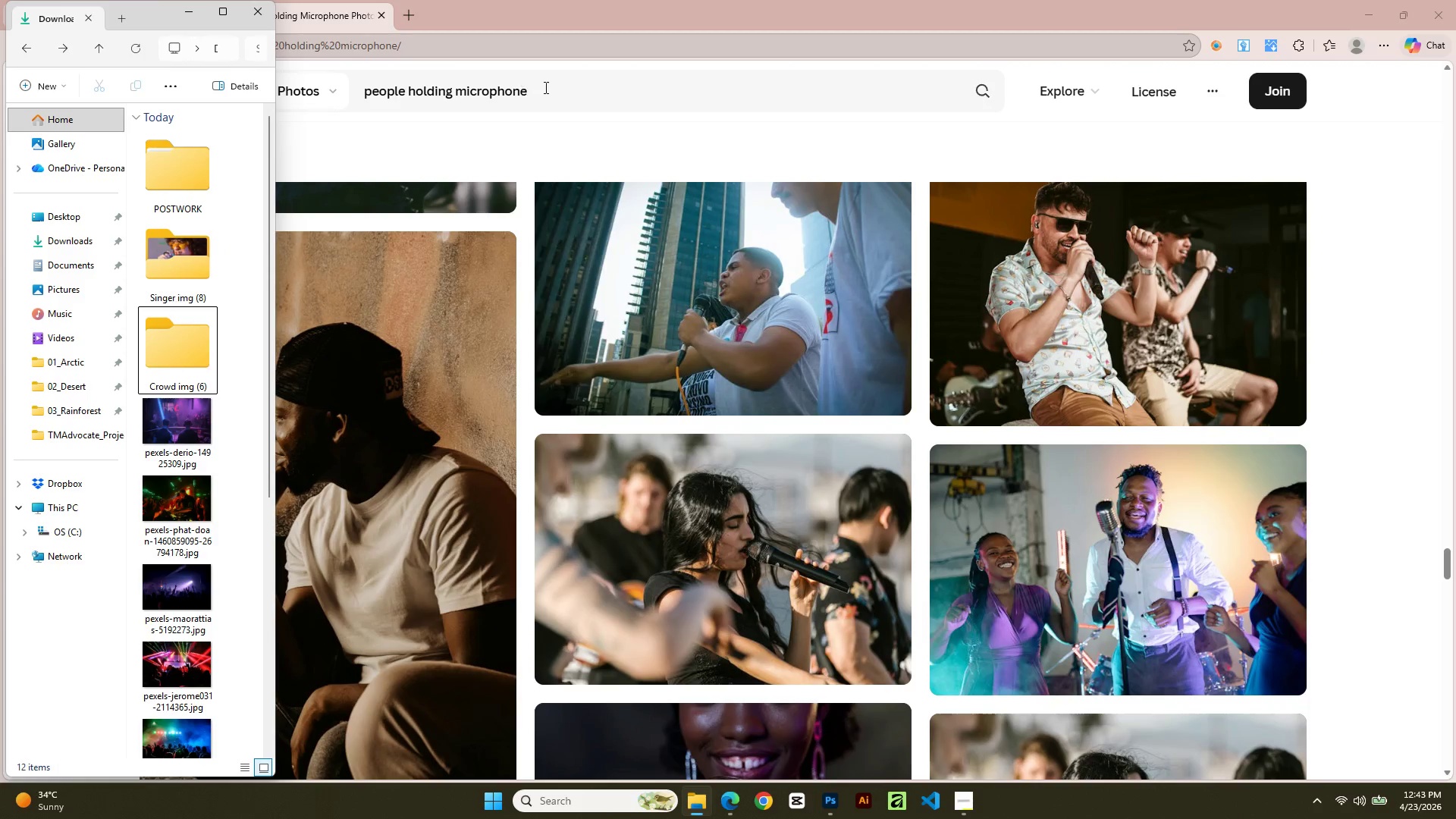 
left_click_drag(start_coordinate=[548, 84], to_coordinate=[544, 86])
 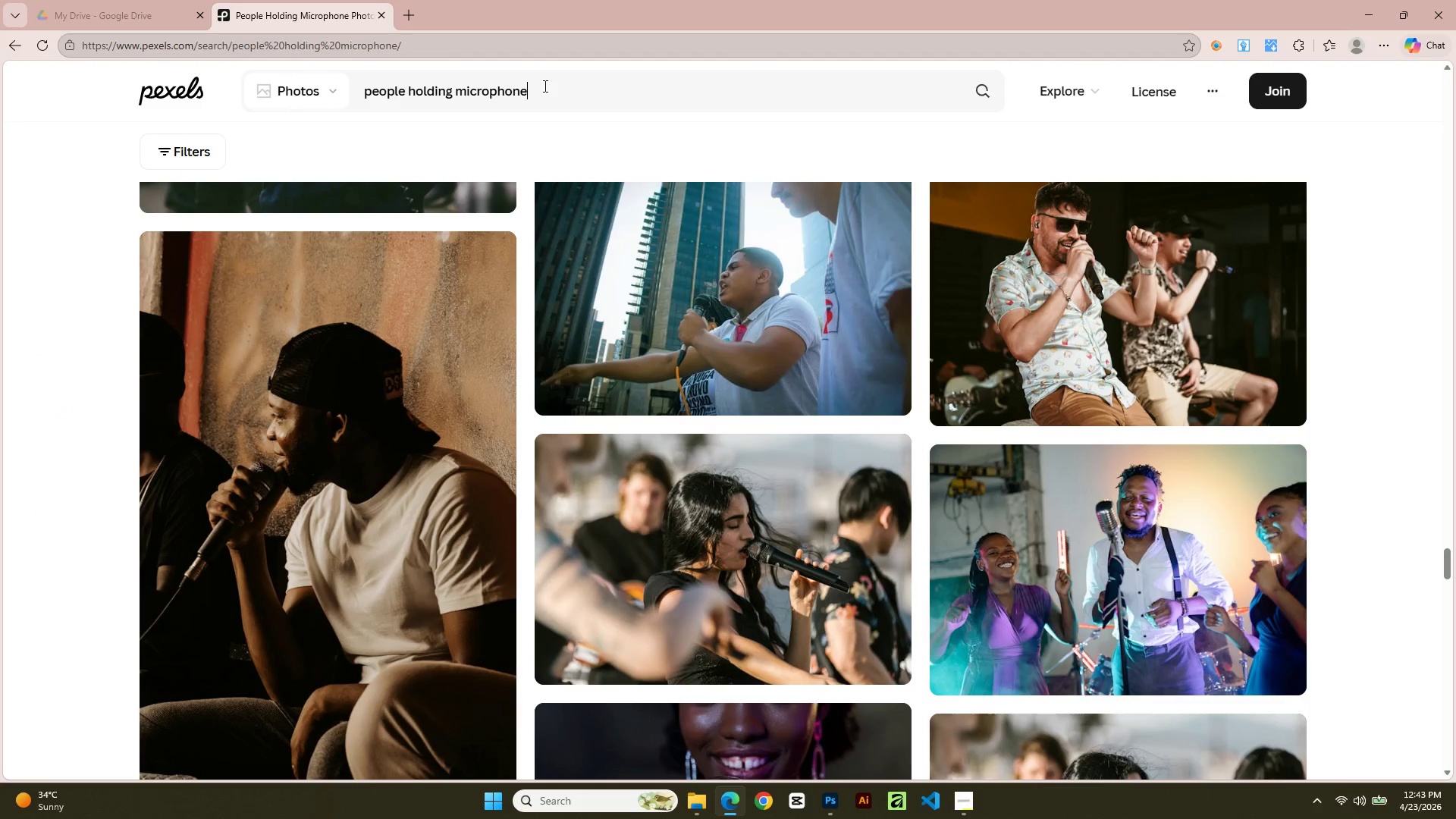 
left_click_drag(start_coordinate=[544, 86], to_coordinate=[538, 89])
 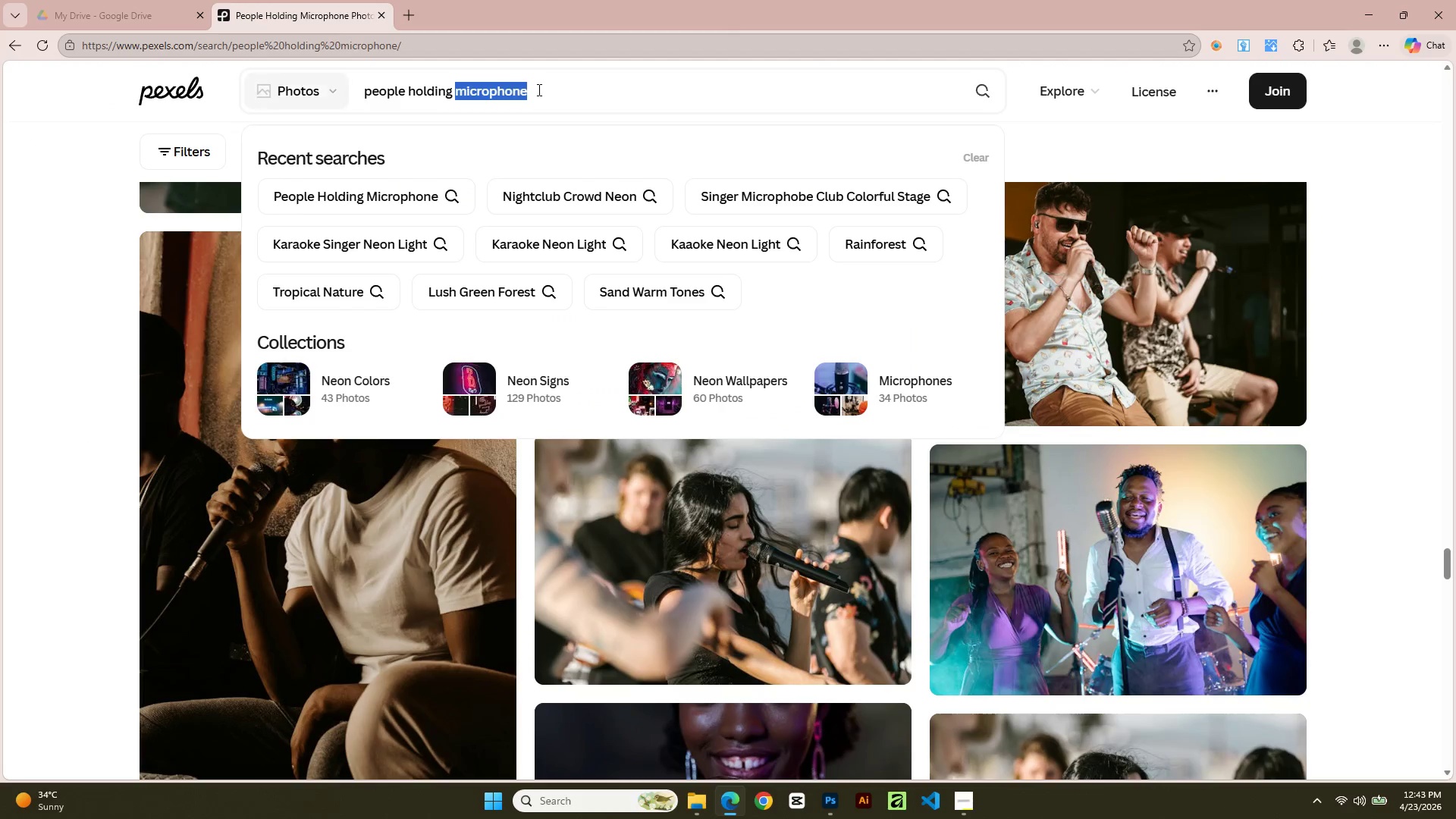 
triple_click([538, 89])
 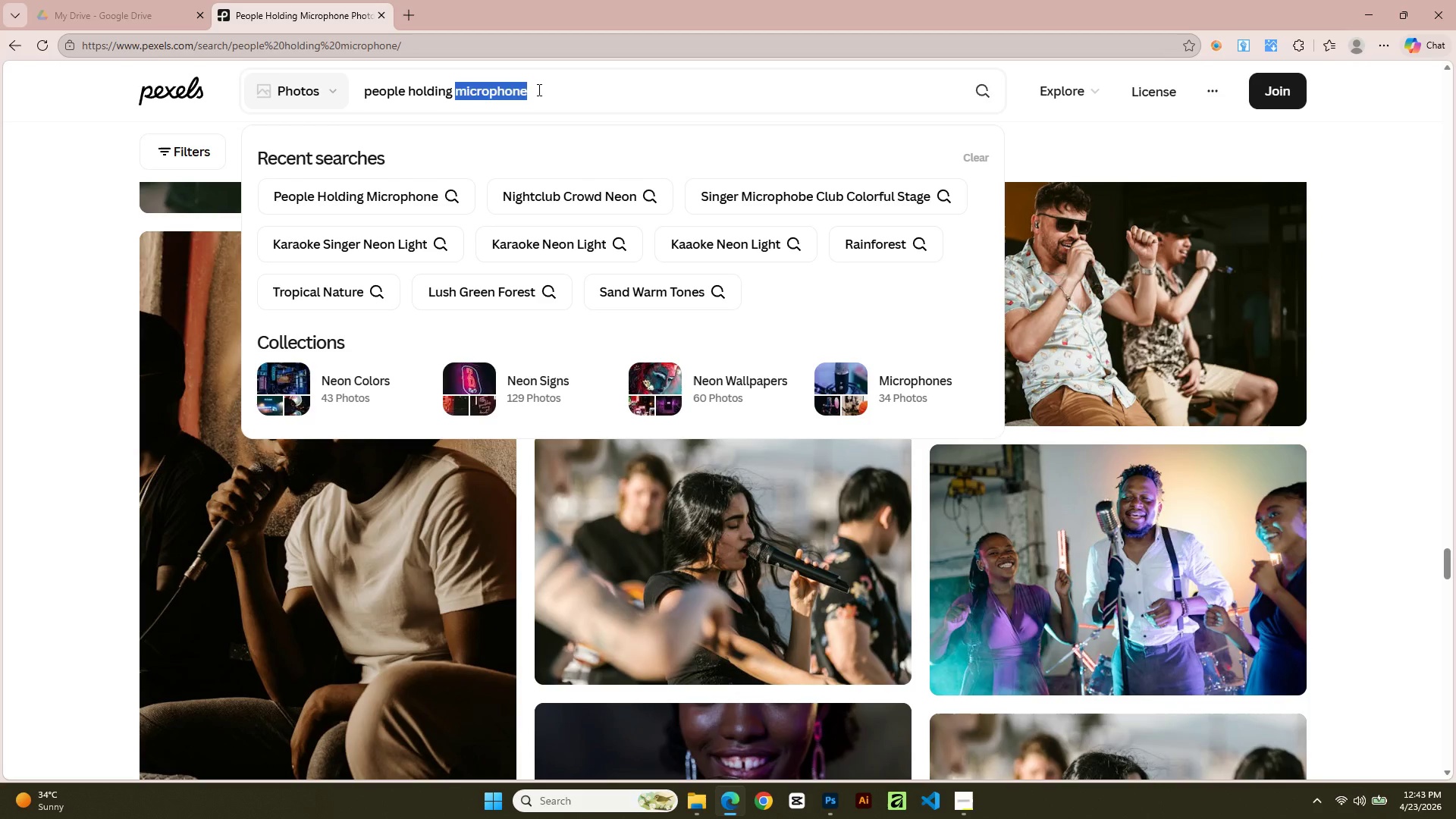 
triple_click([538, 89])
 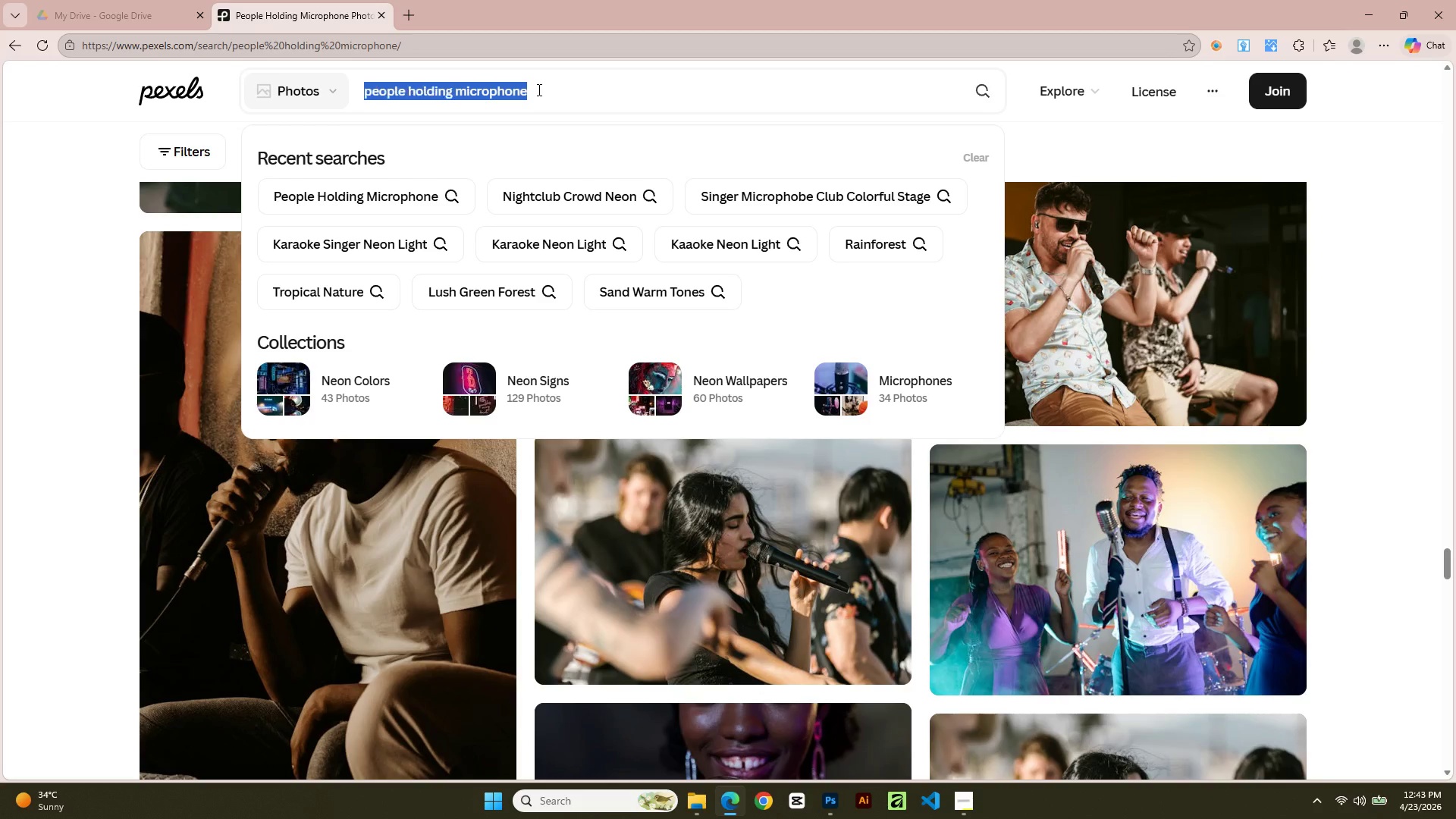 
triple_click([538, 89])
 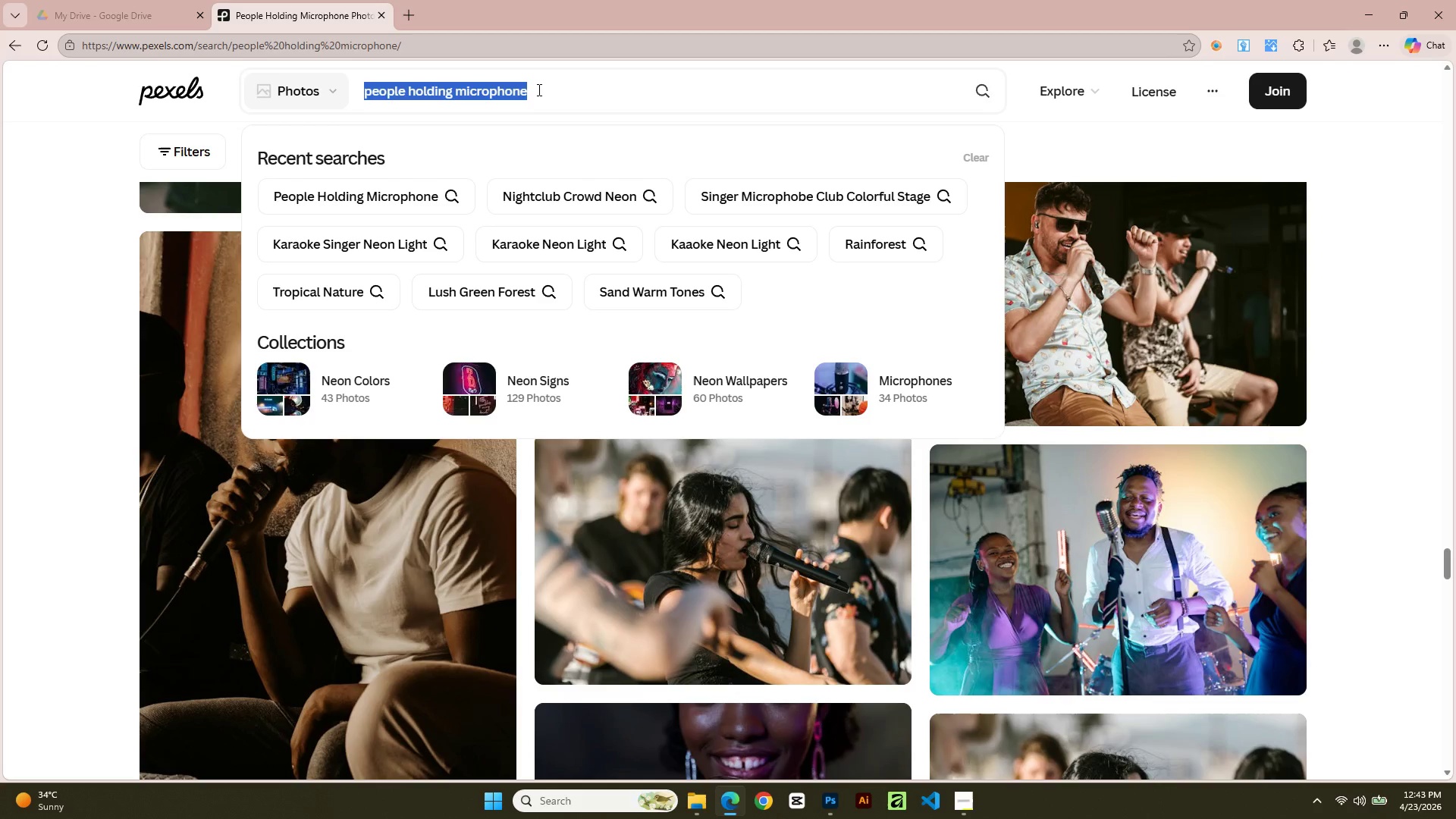 
triple_click([538, 89])
 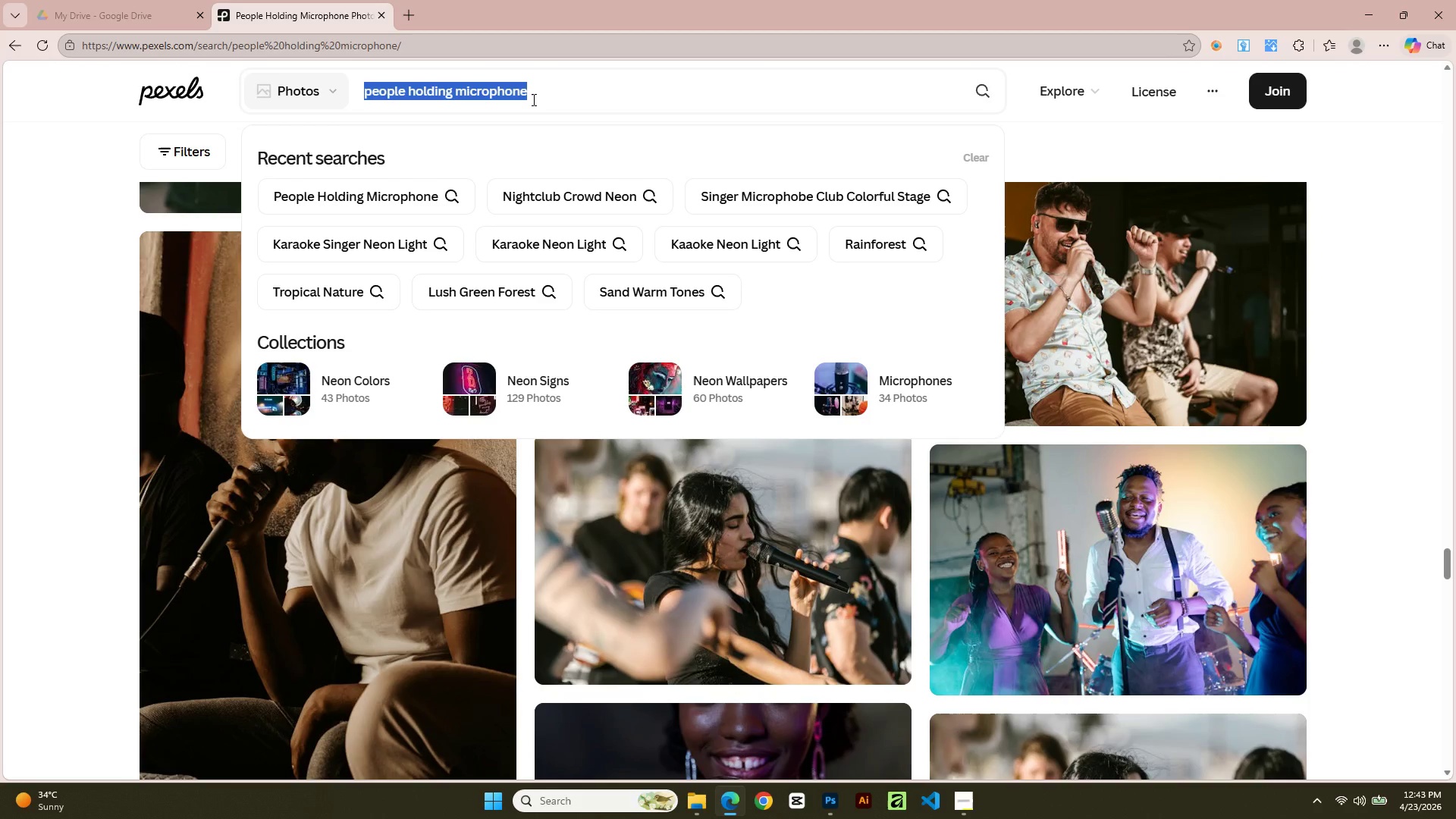 
type(party crowd concert)
 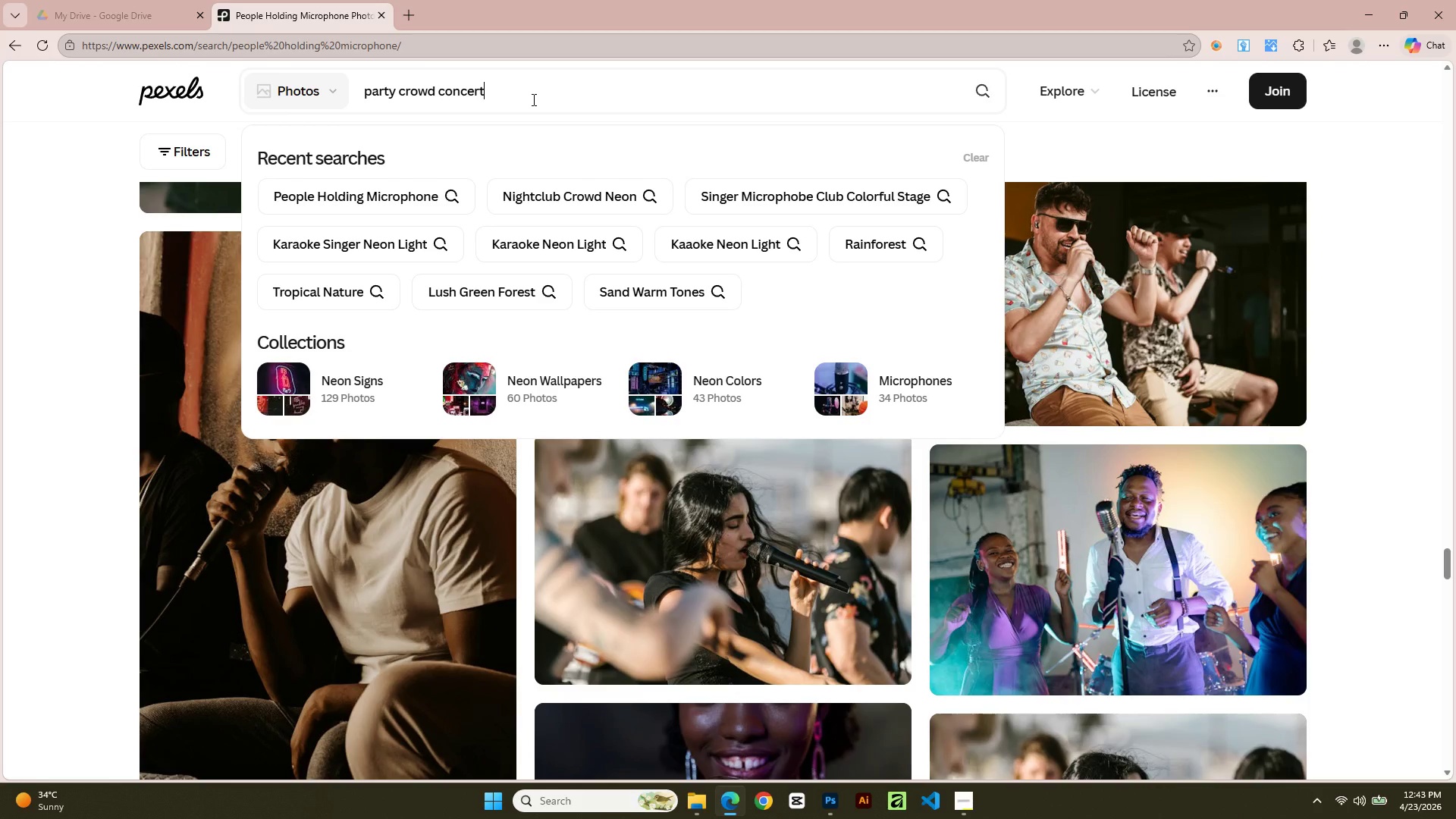 
key(Enter)
 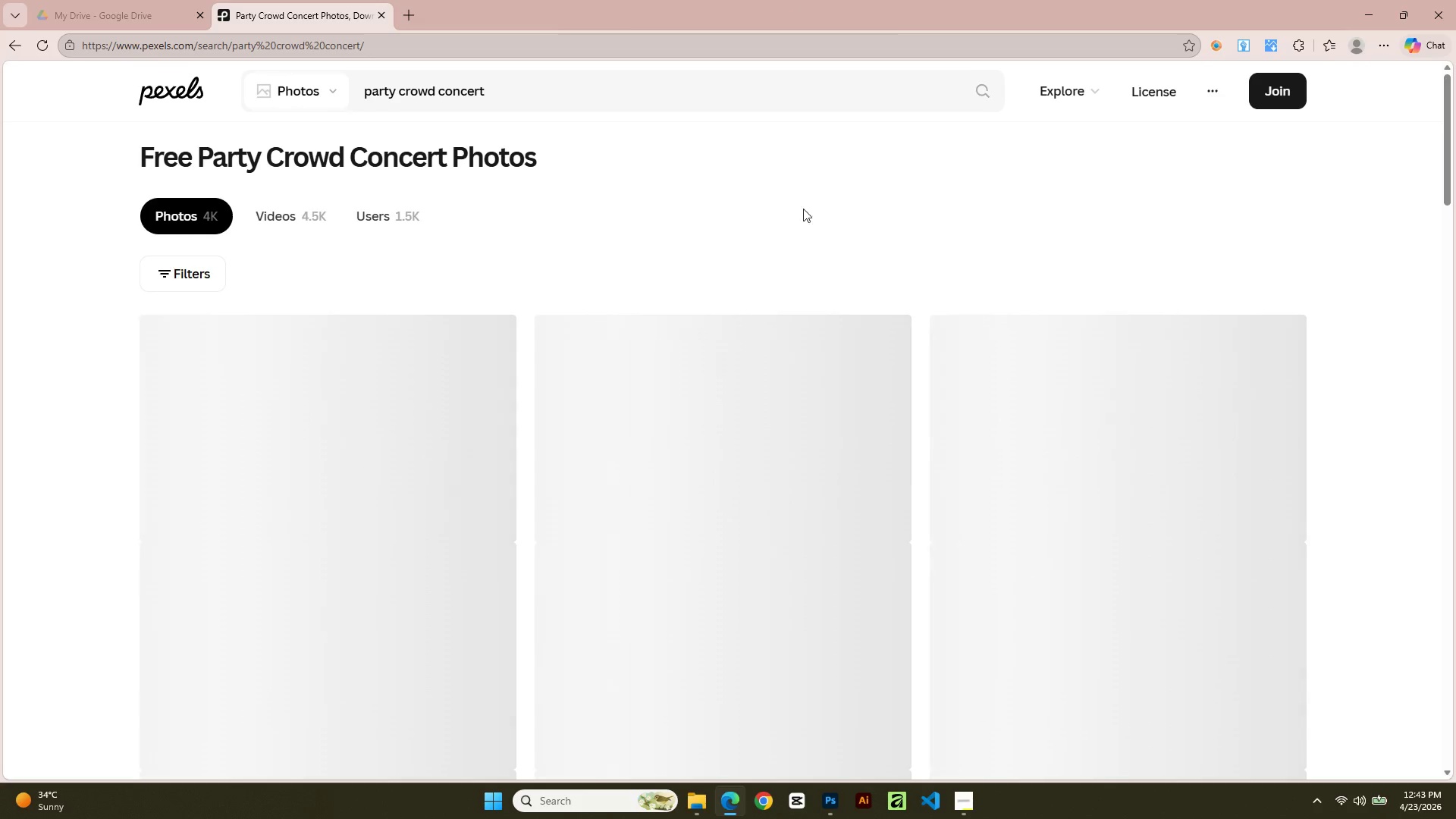 
scroll: coordinate [682, 471], scroll_direction: down, amount: 7.0
 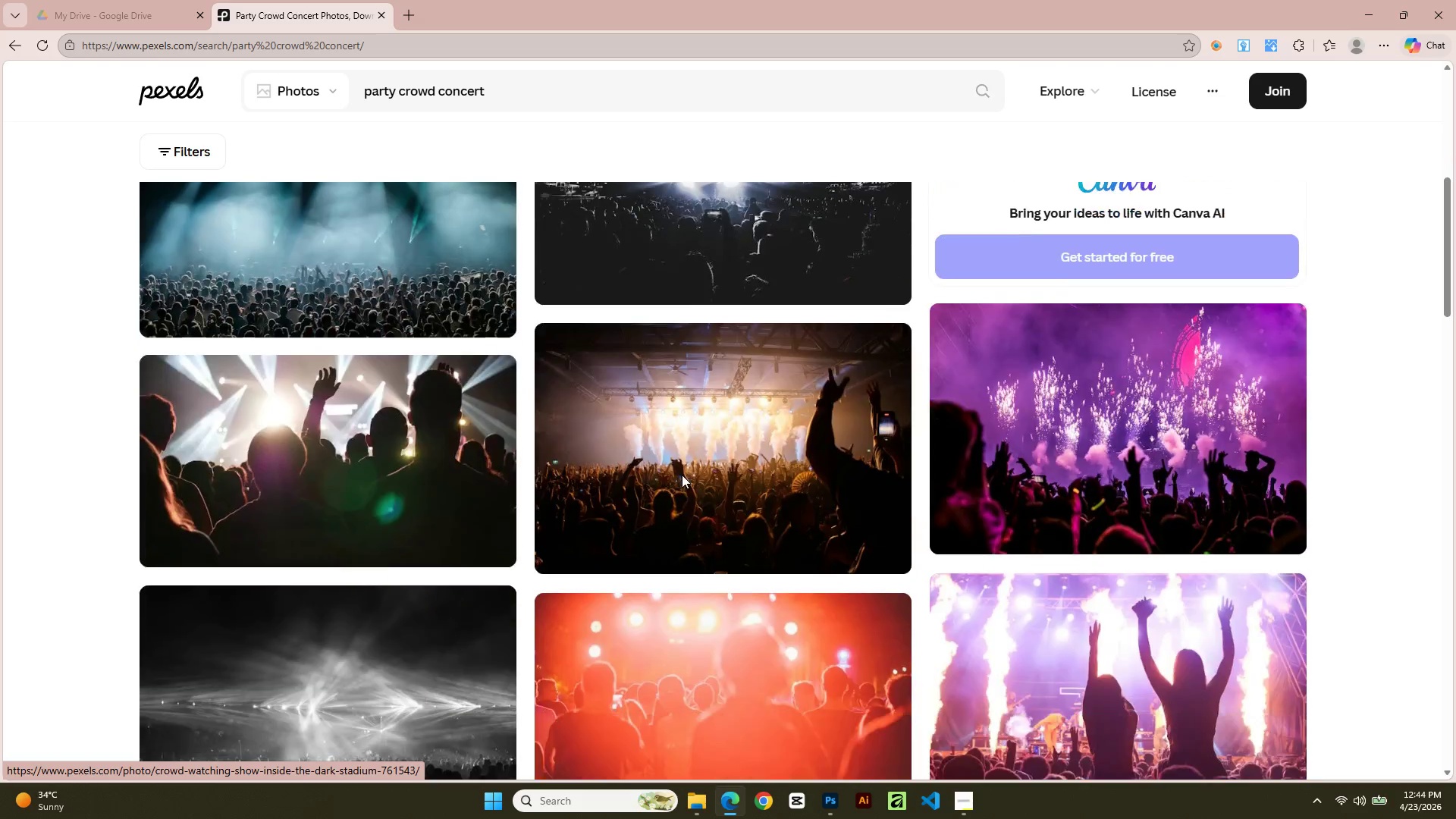 
mouse_move([697, 509])
 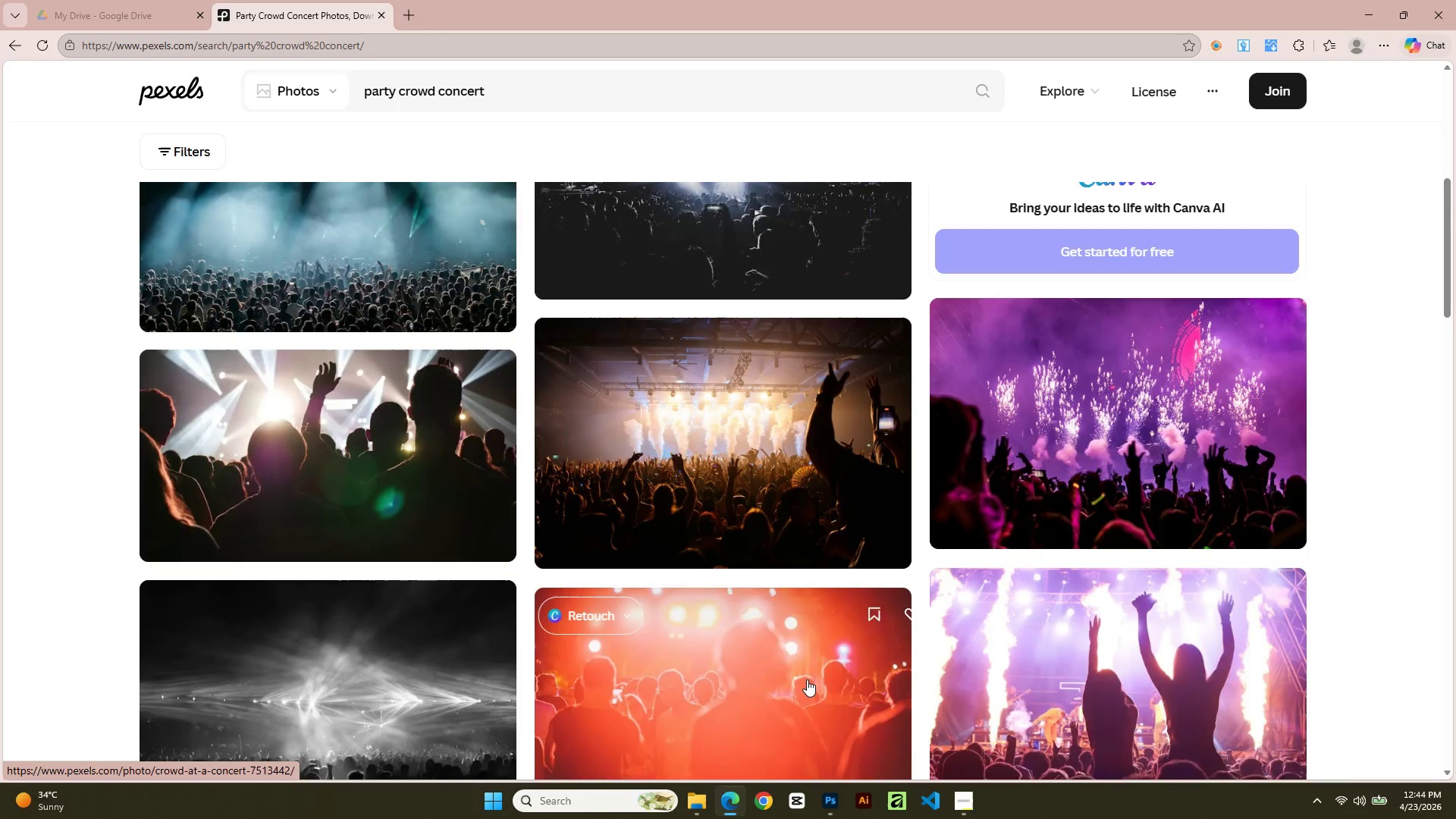 
scroll: coordinate [808, 682], scroll_direction: down, amount: 3.0
 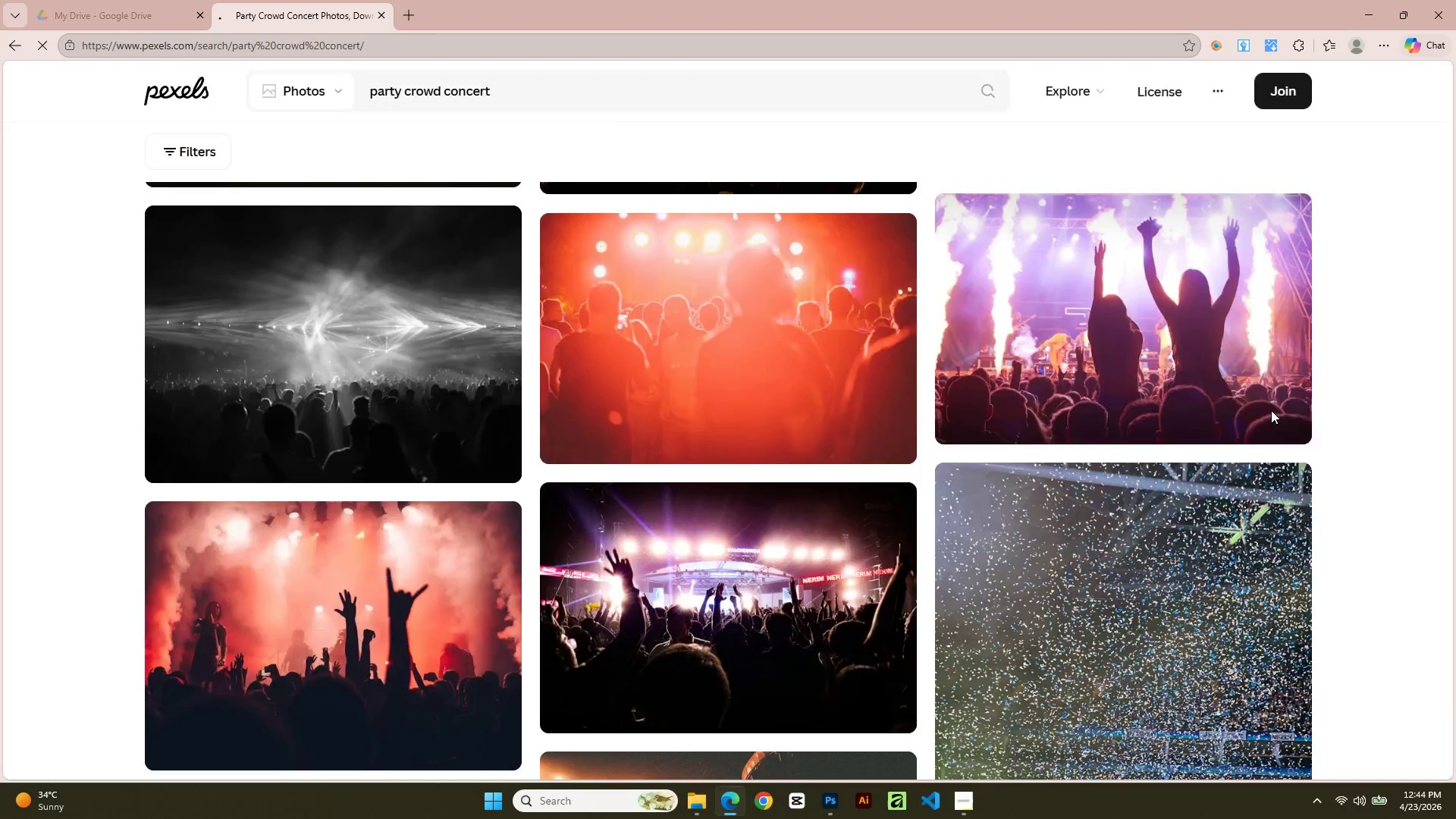 
left_click_drag(start_coordinate=[934, 94], to_coordinate=[938, 93])
 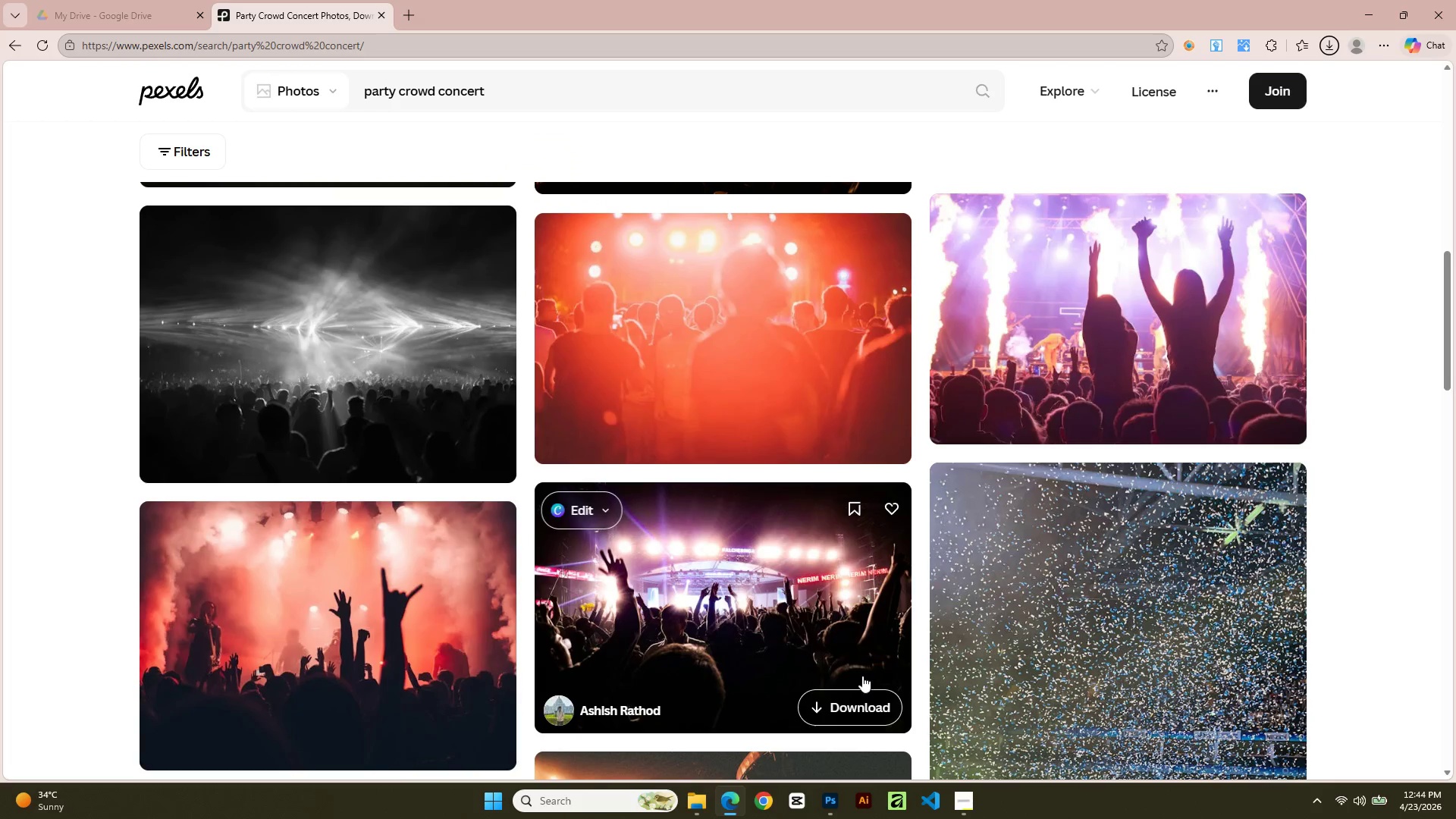 
scroll: coordinate [611, 595], scroll_direction: down, amount: 49.0
 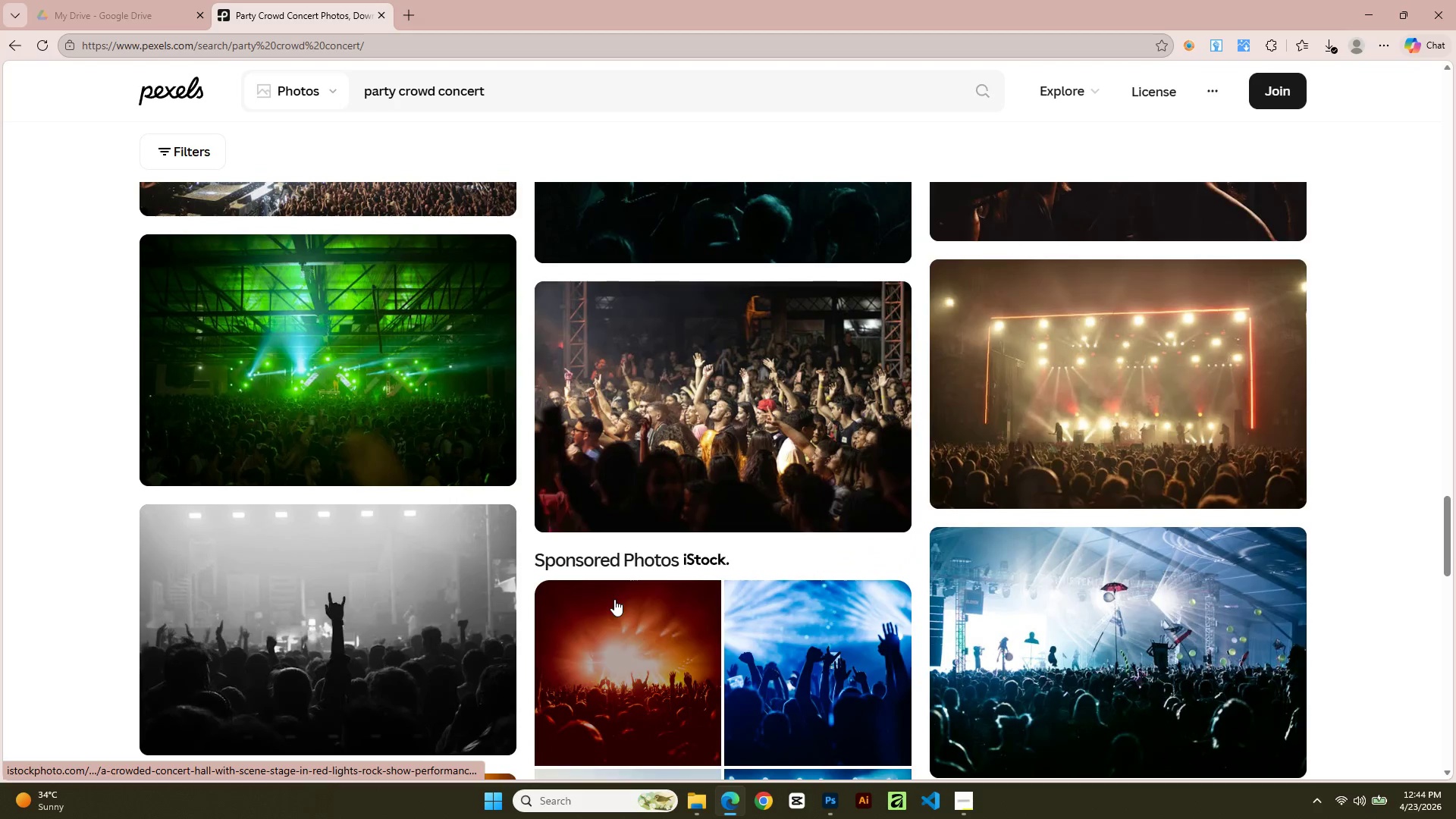 
scroll: coordinate [622, 631], scroll_direction: down, amount: 23.0
 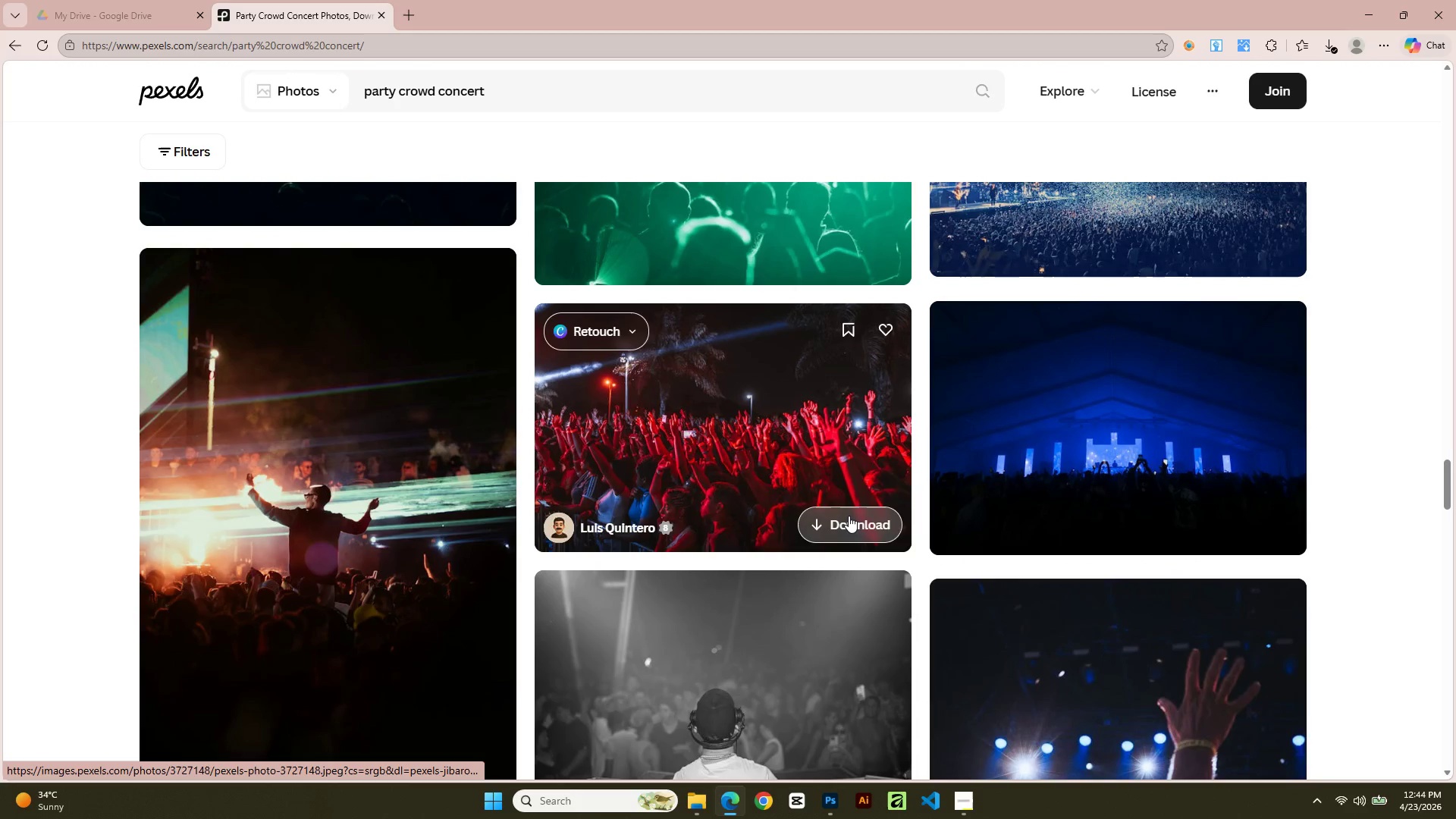 
left_click([849, 516])
 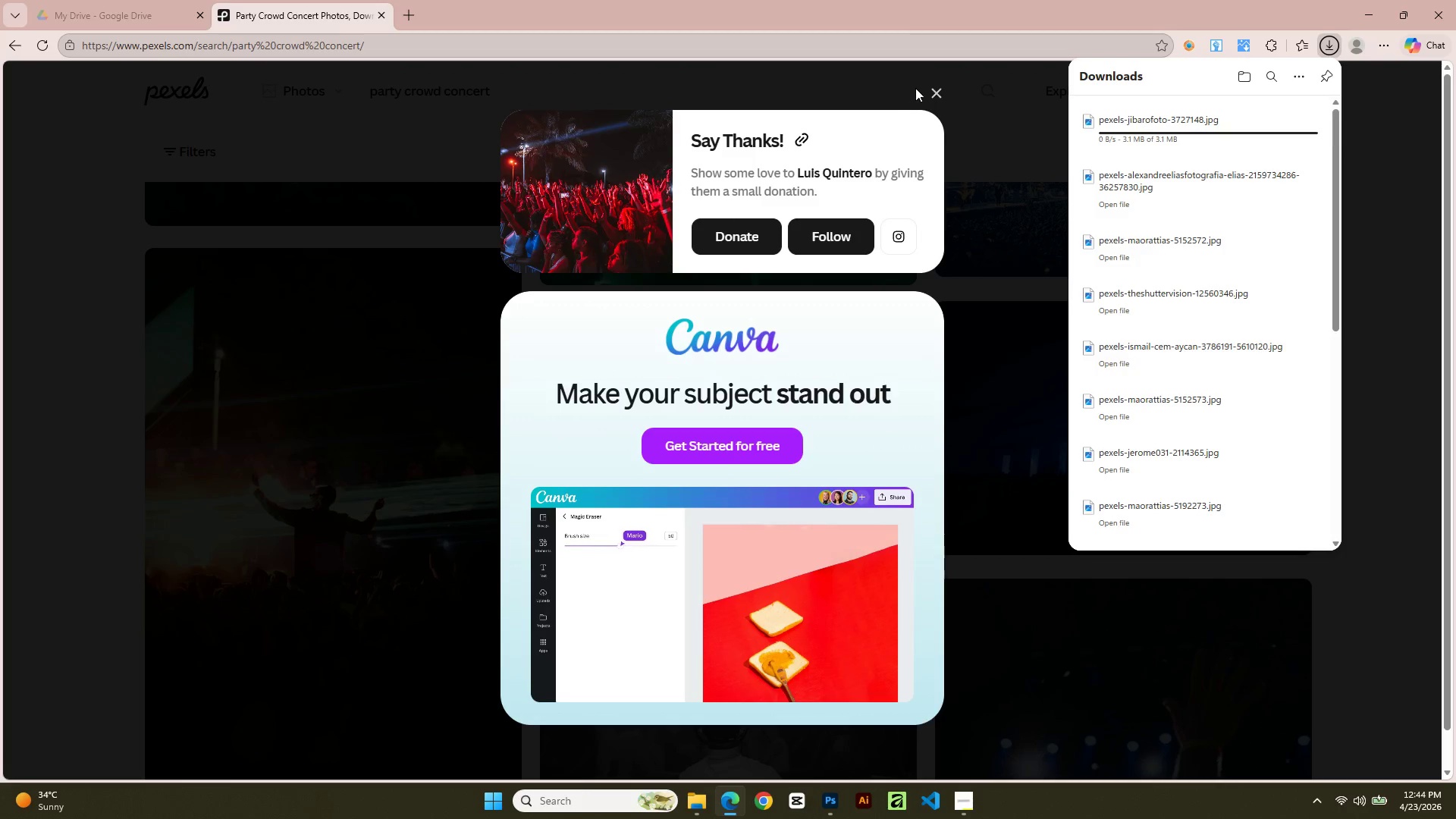 
left_click([936, 95])
 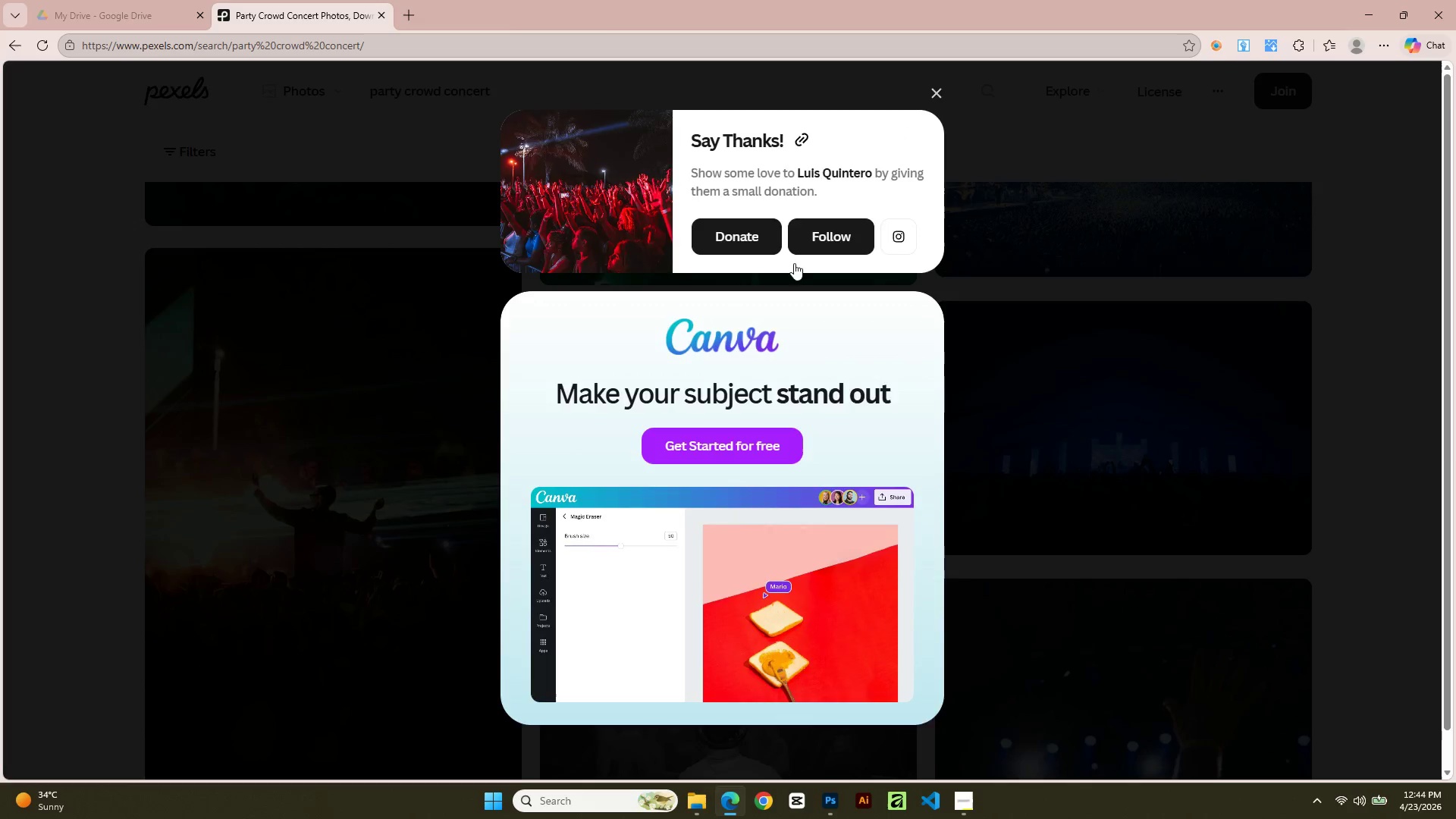 
scroll: coordinate [487, 612], scroll_direction: down, amount: 31.0
 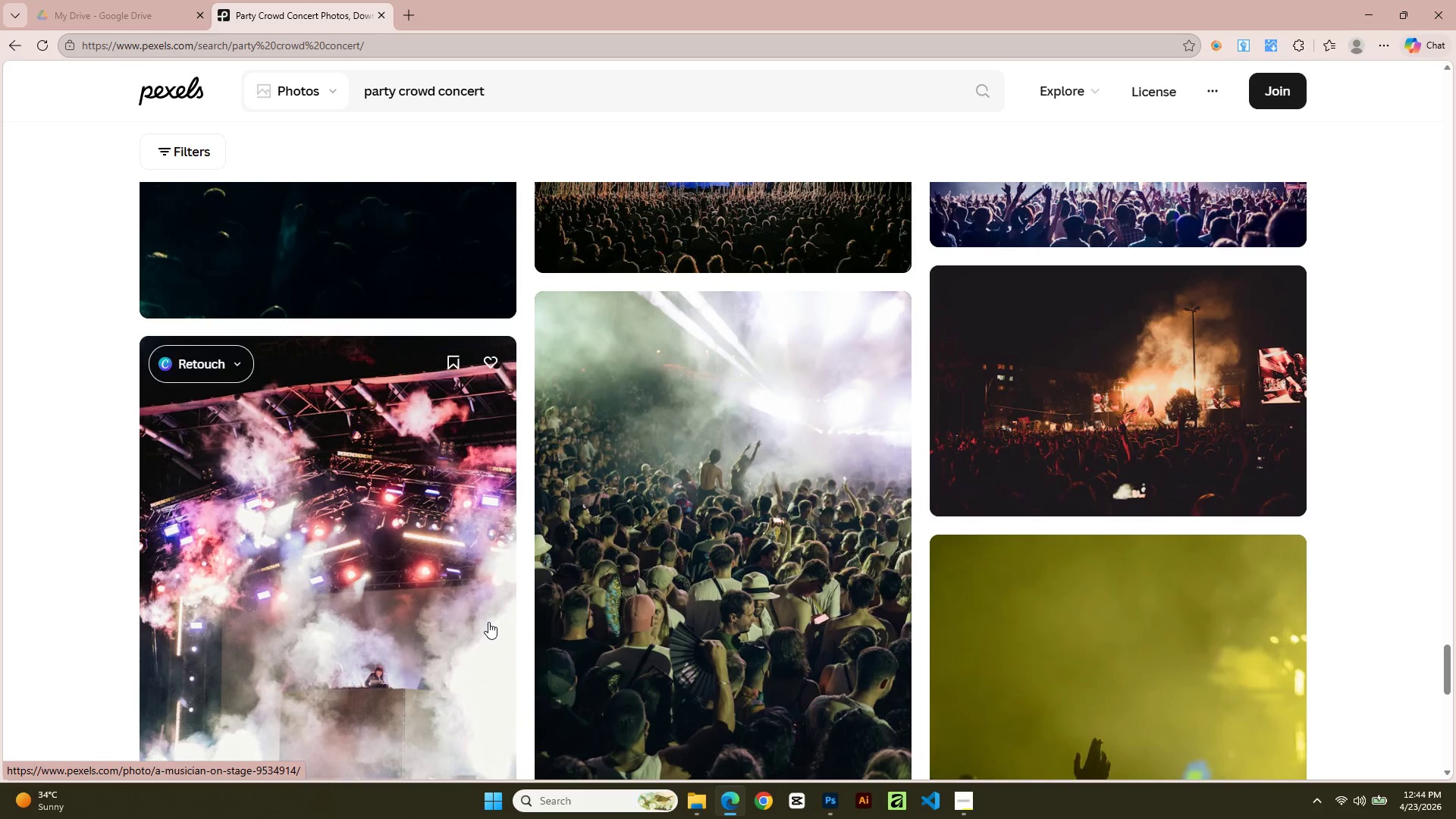 
scroll: coordinate [491, 623], scroll_direction: up, amount: 4.0
 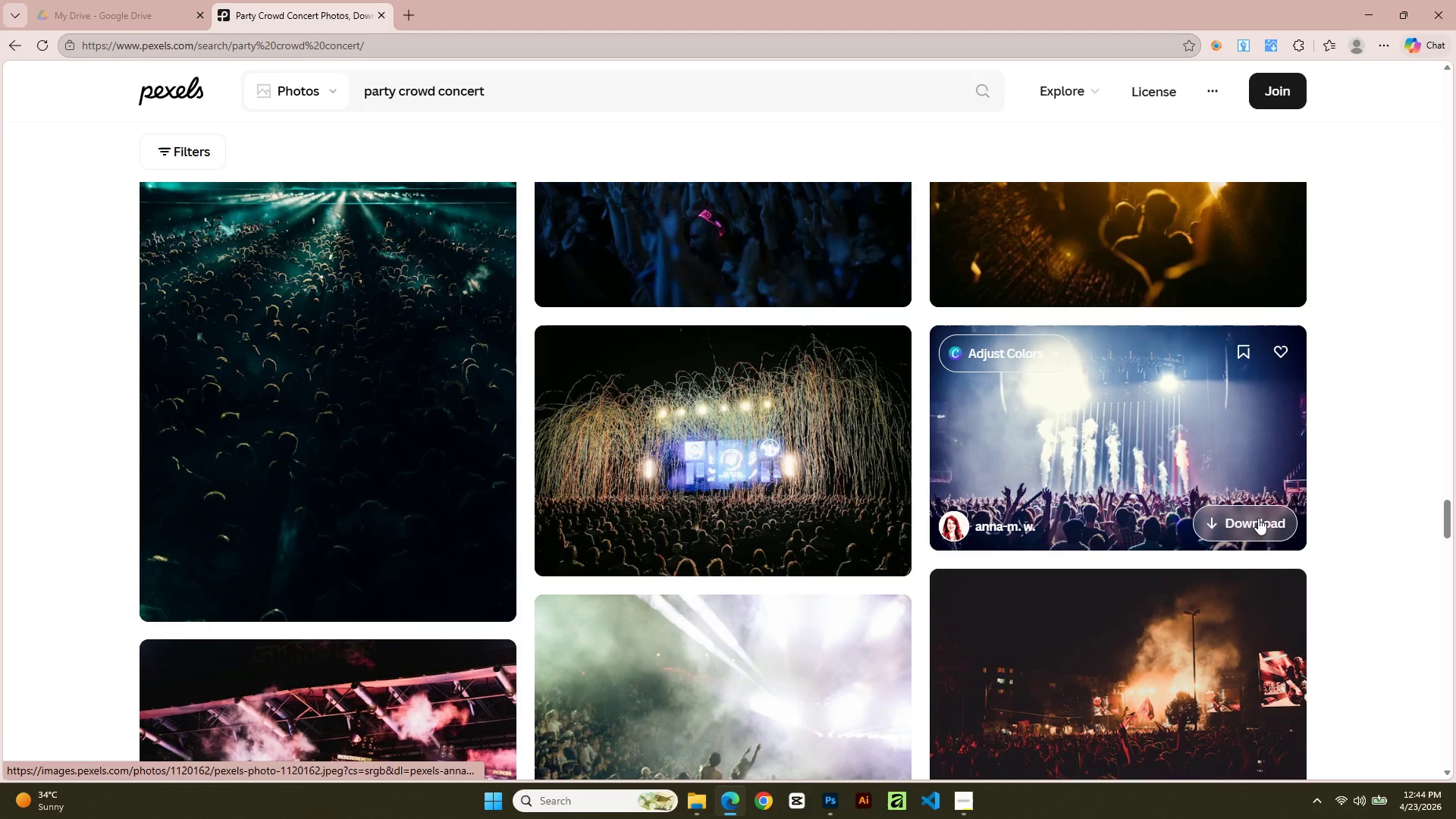 
mouse_move([1228, 620])
 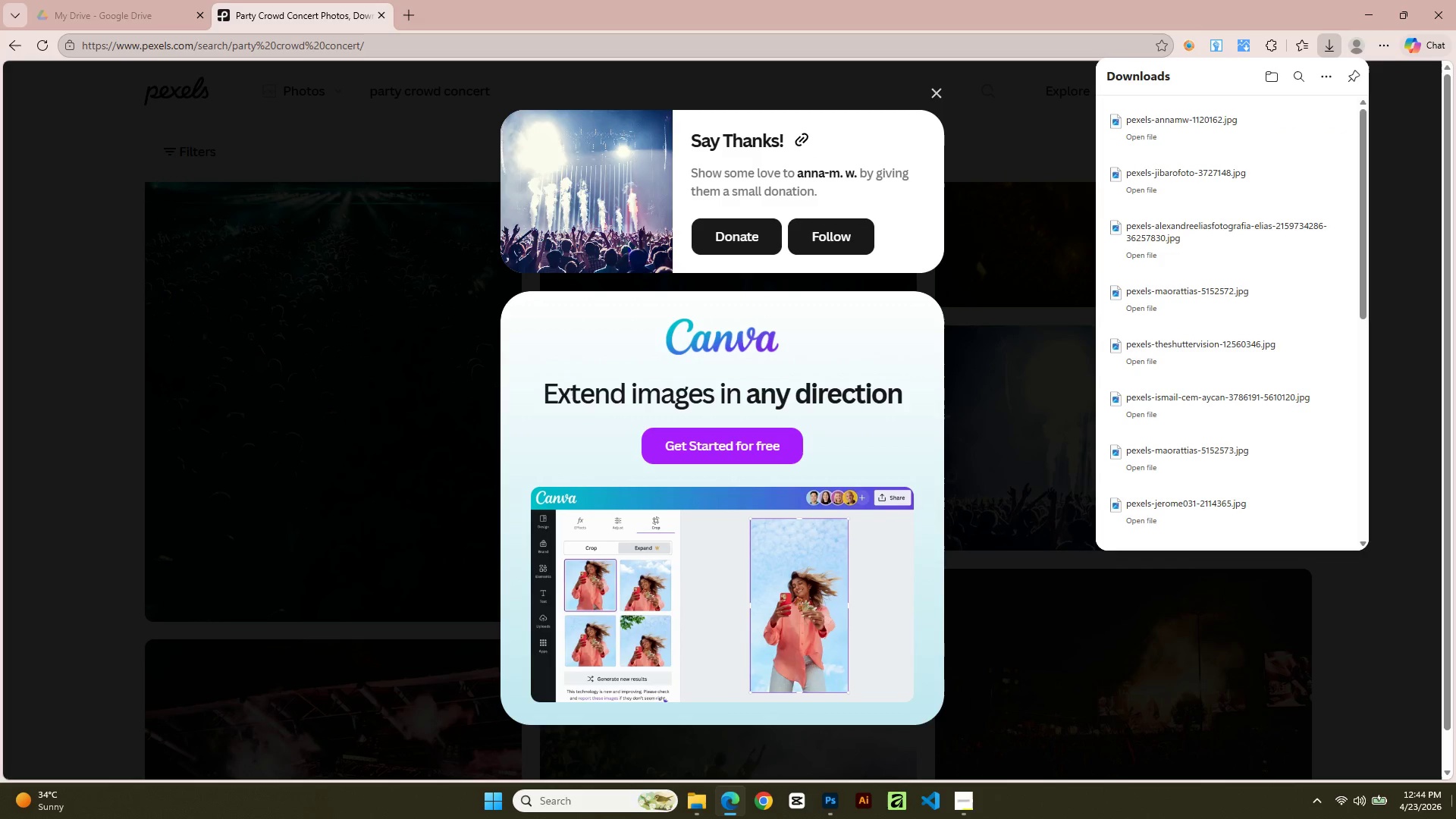 
scroll: coordinate [972, 0], scroll_direction: up, amount: 5.0
 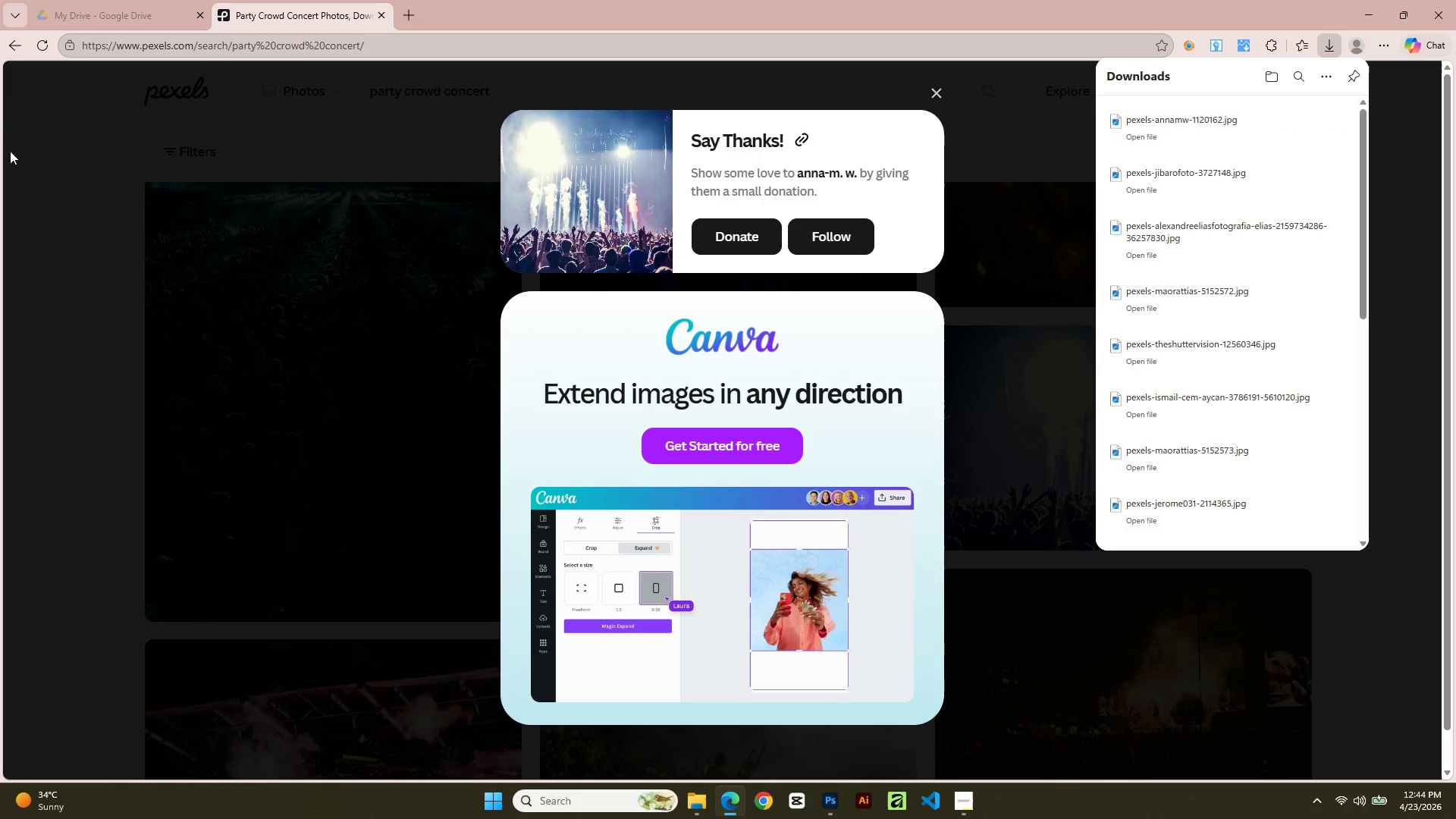 
left_click([26, 131])
 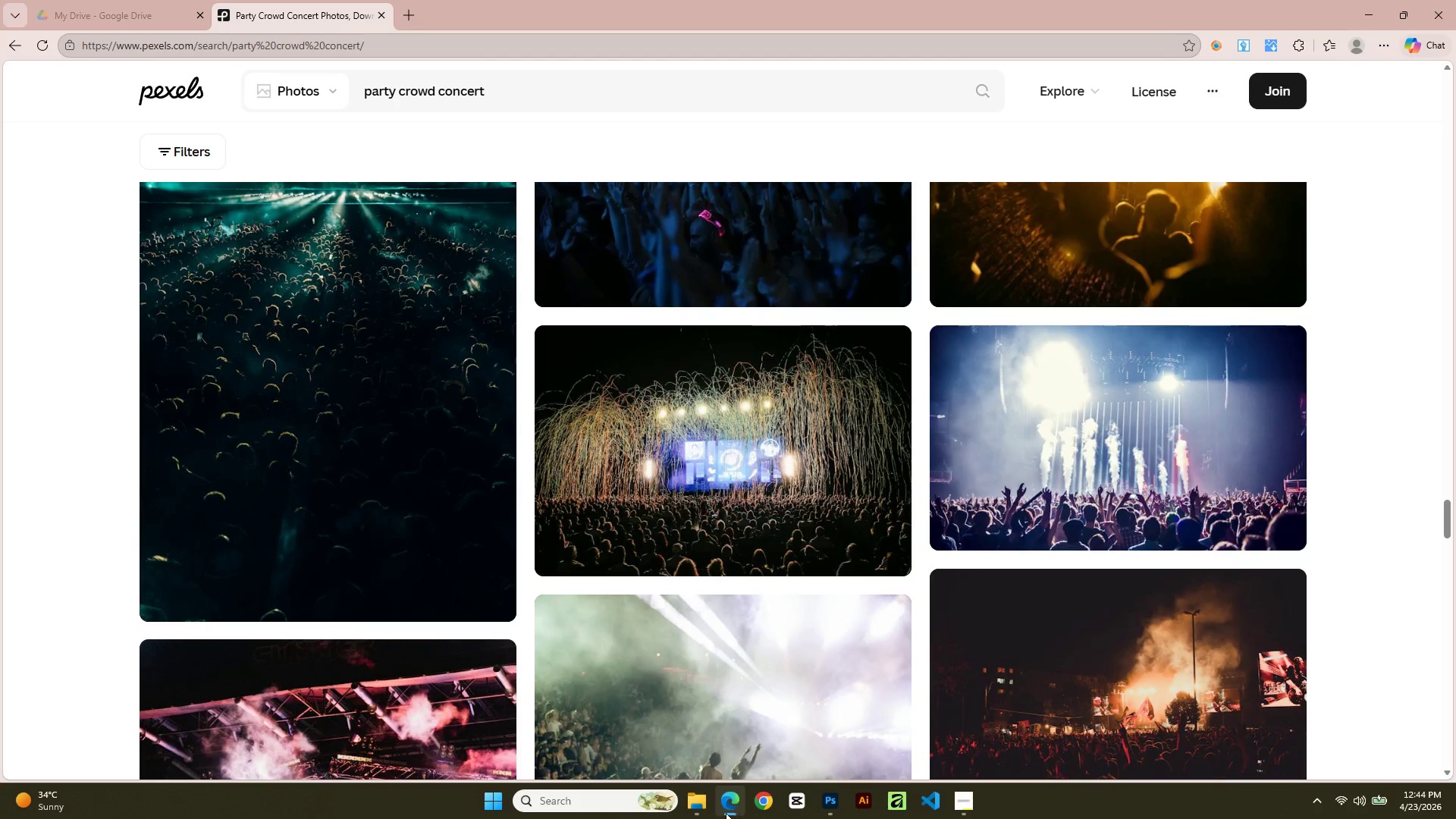 
left_click([706, 811])
 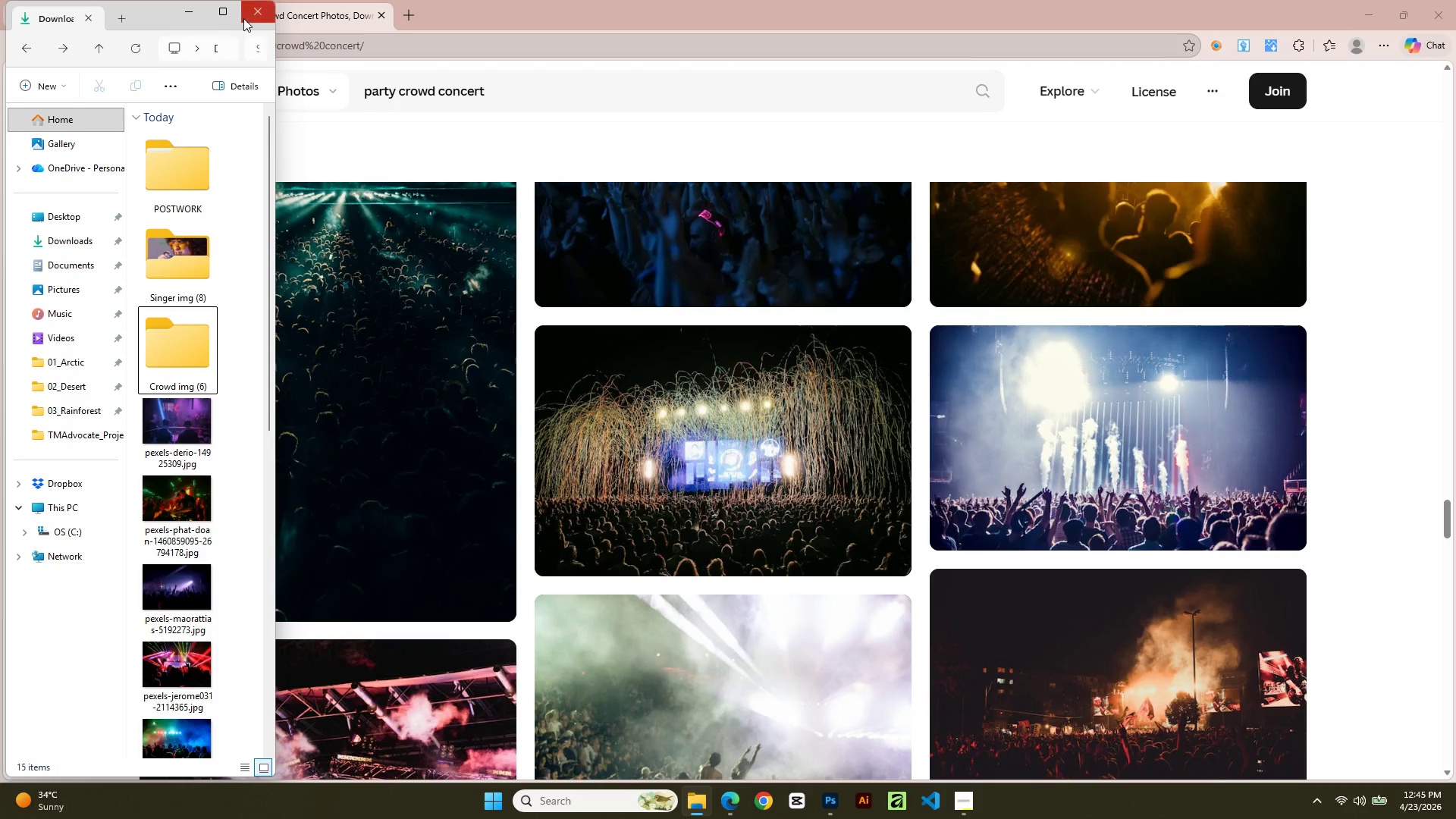 
left_click([230, 9])
 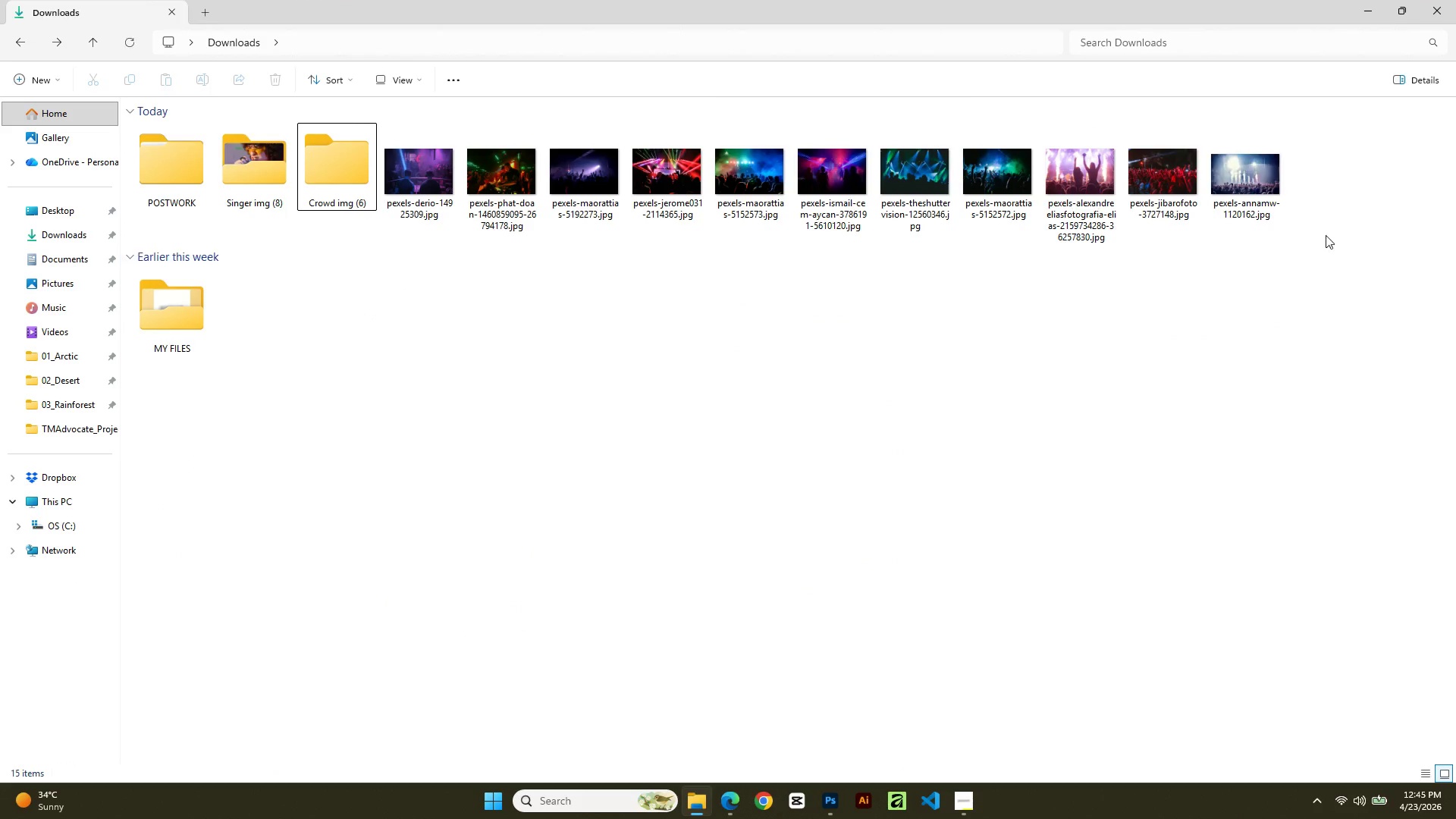 
left_click_drag(start_coordinate=[1342, 186], to_coordinate=[417, 201])
 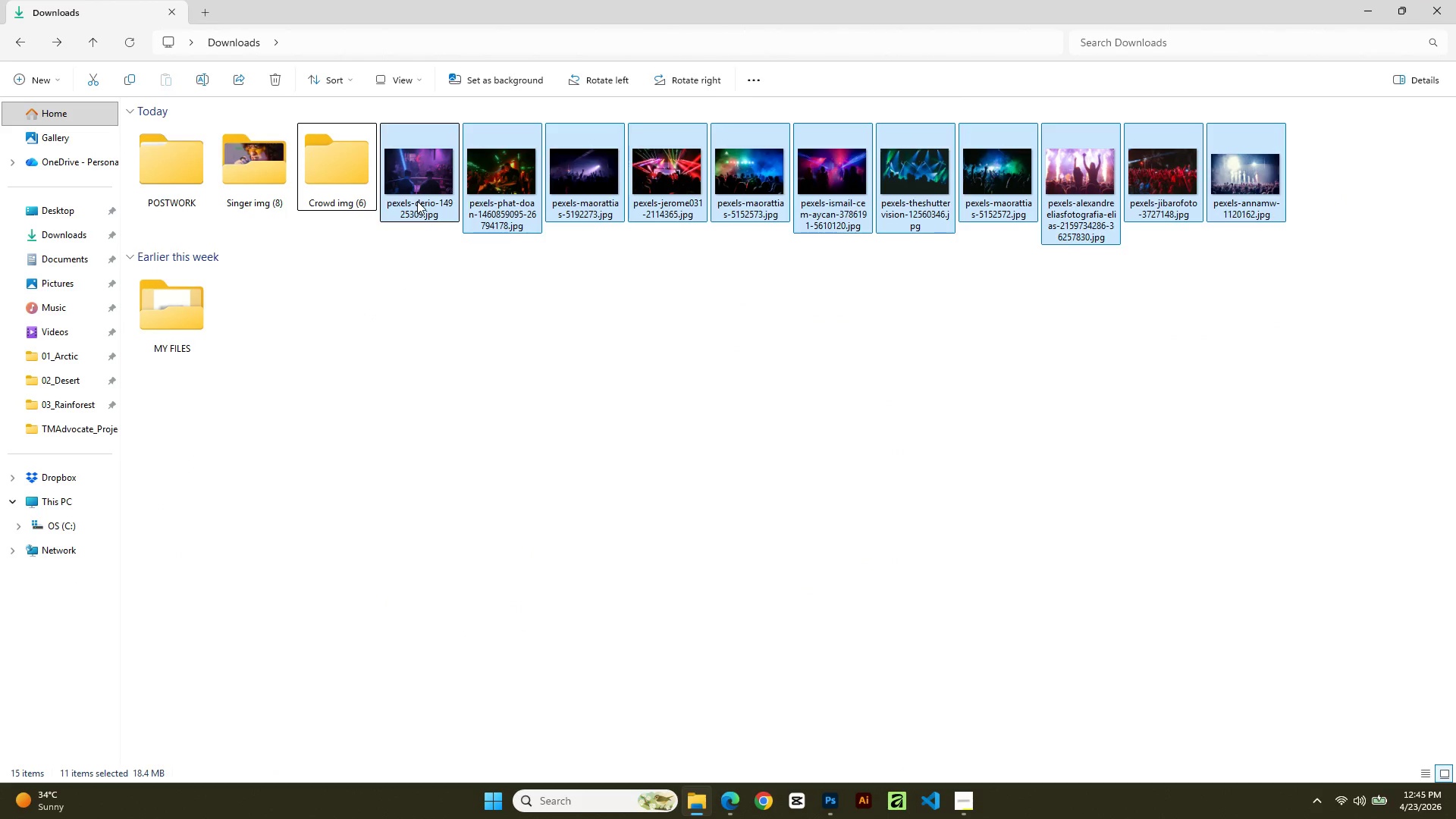 
left_click_drag(start_coordinate=[417, 201], to_coordinate=[359, 201])
 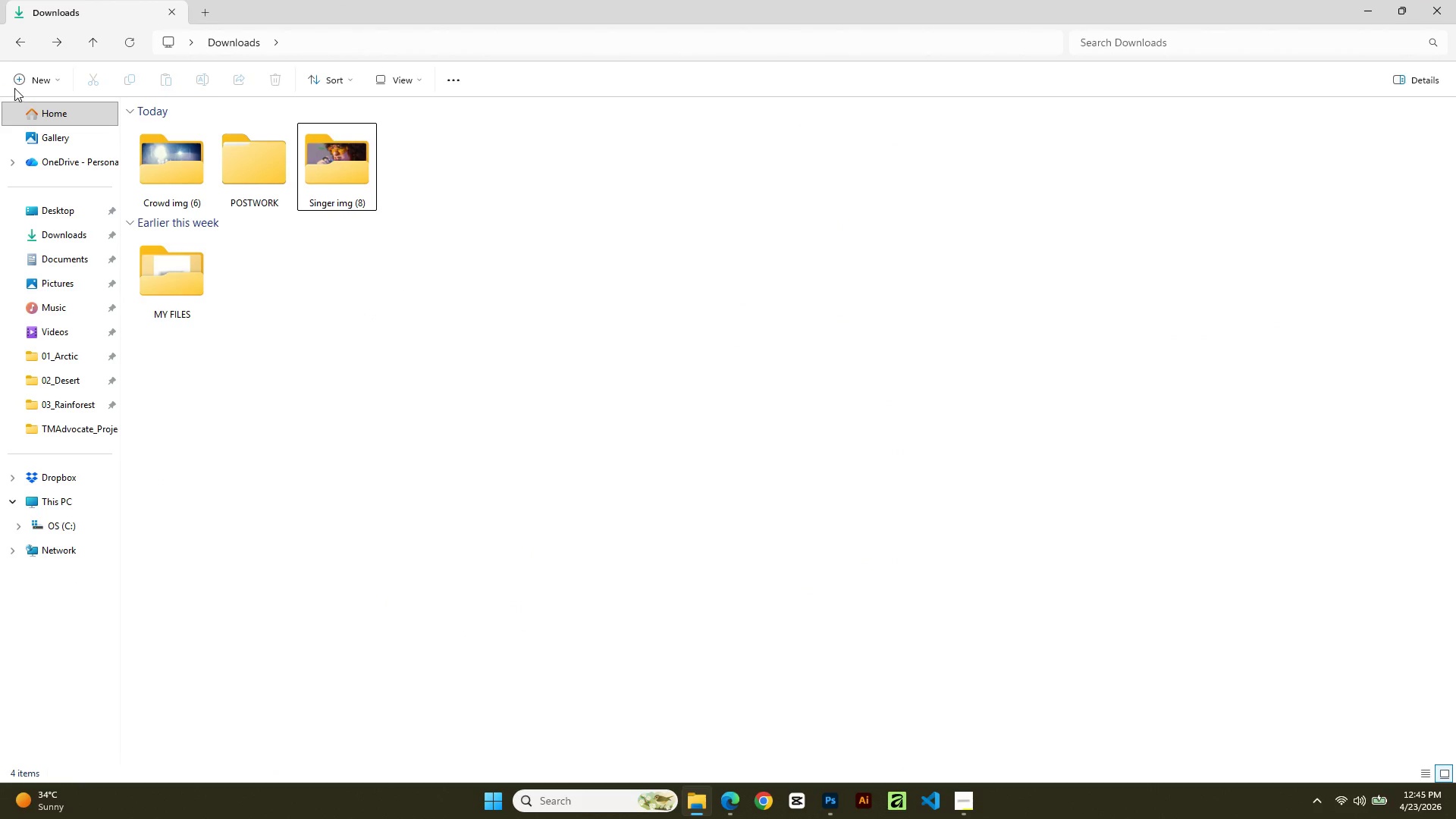 
left_click([28, 88])
 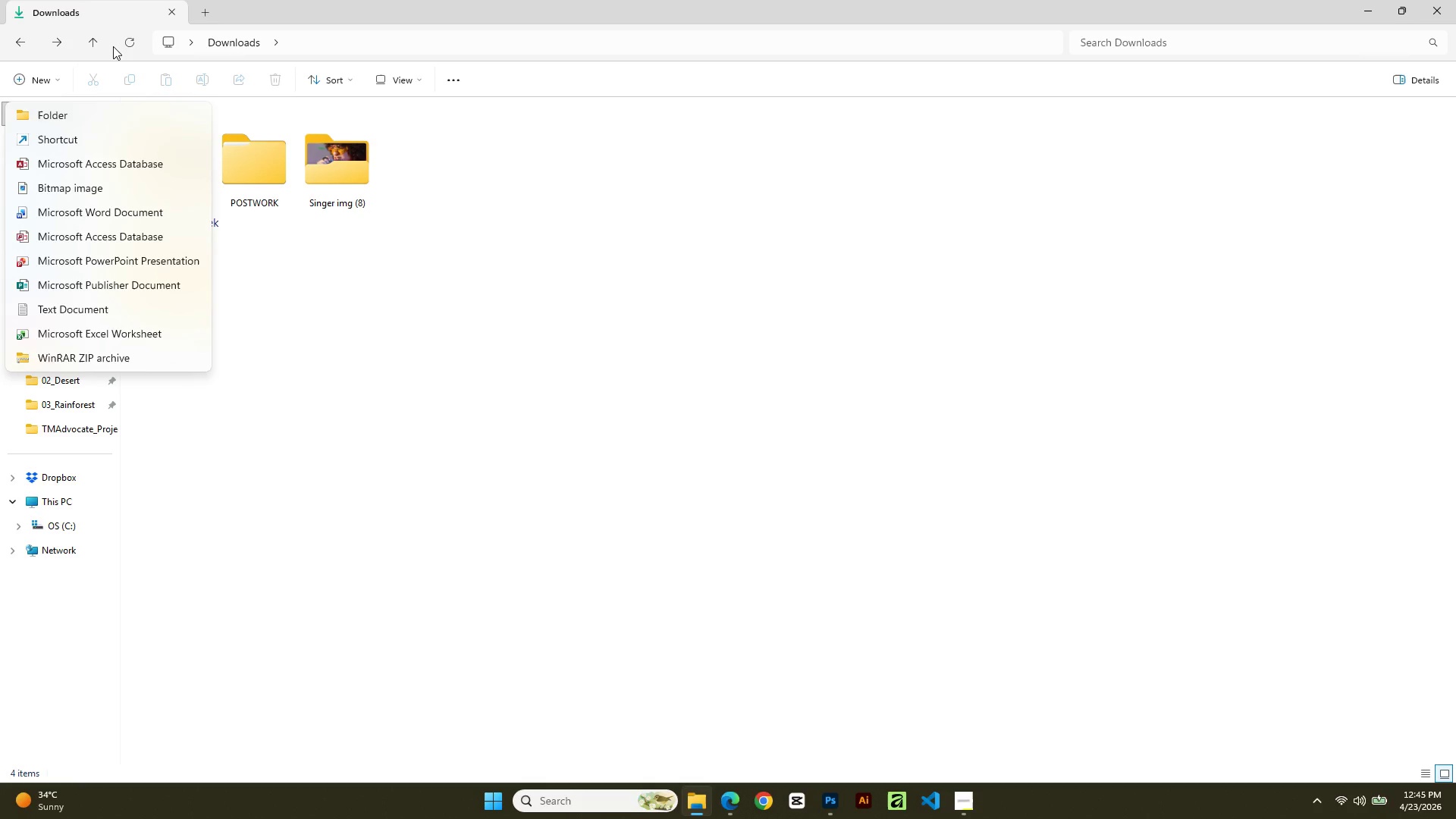 
wait(10.73)
 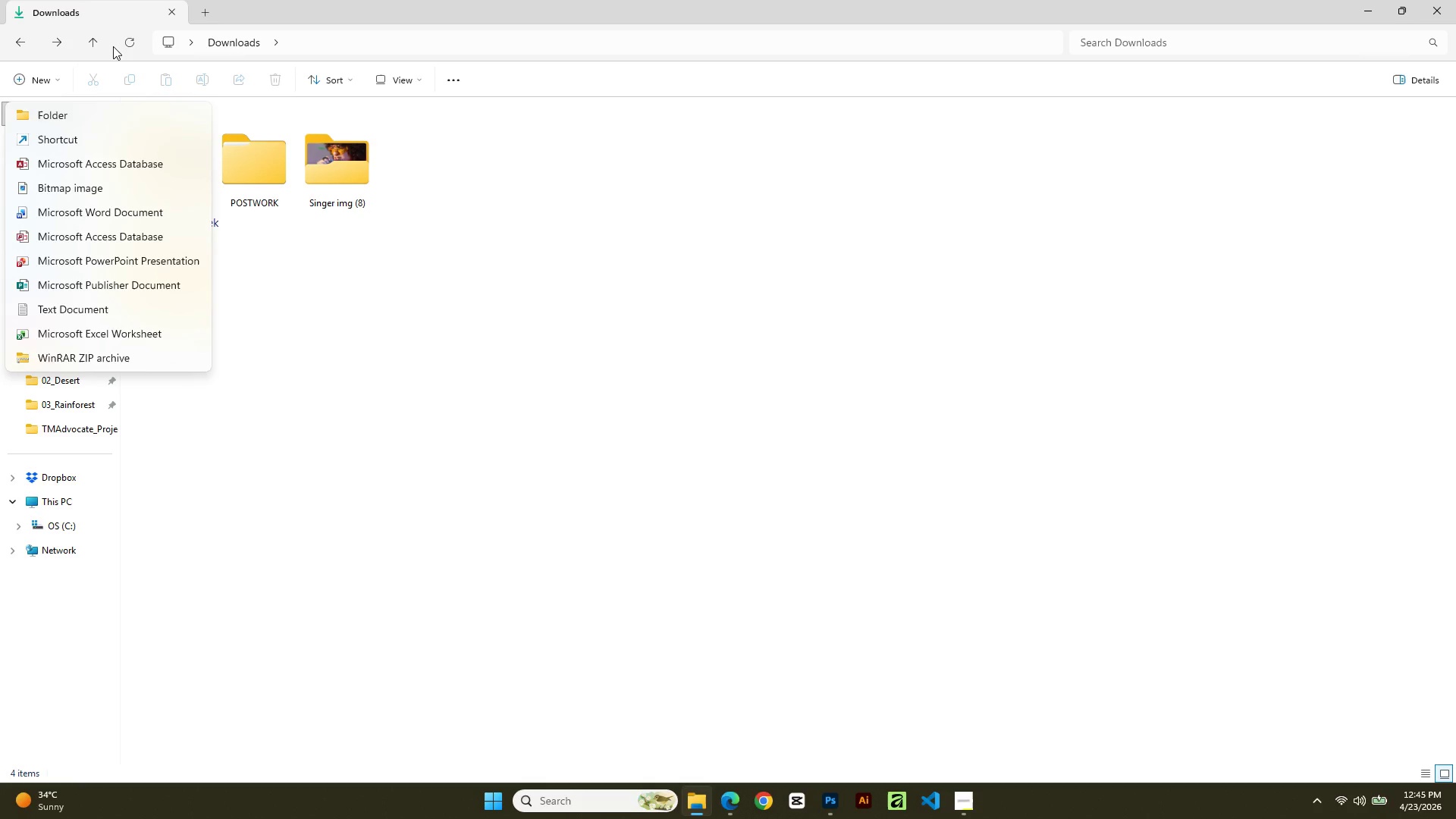 
left_click([58, 120])
 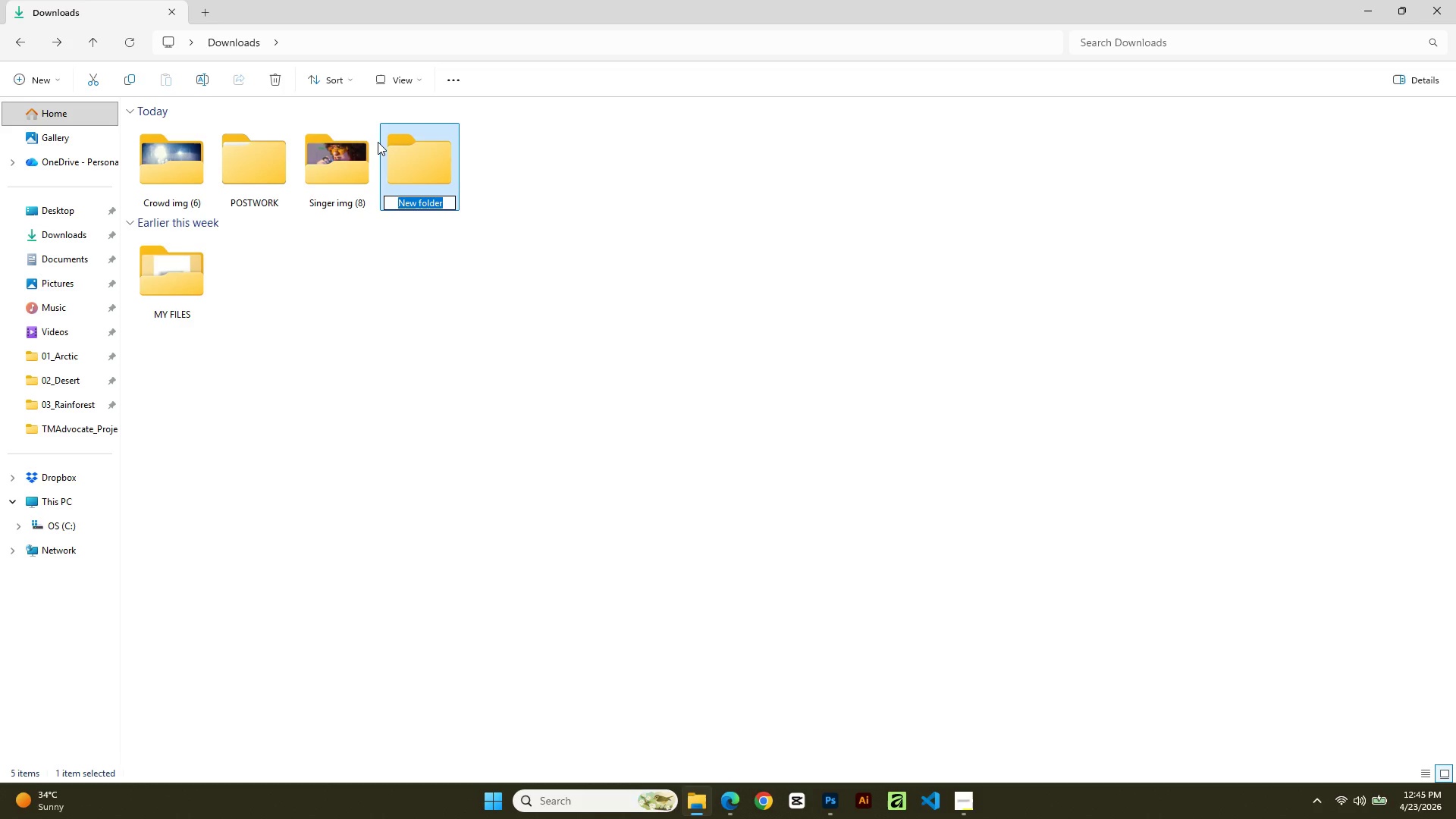 
type(DJ Booth)
 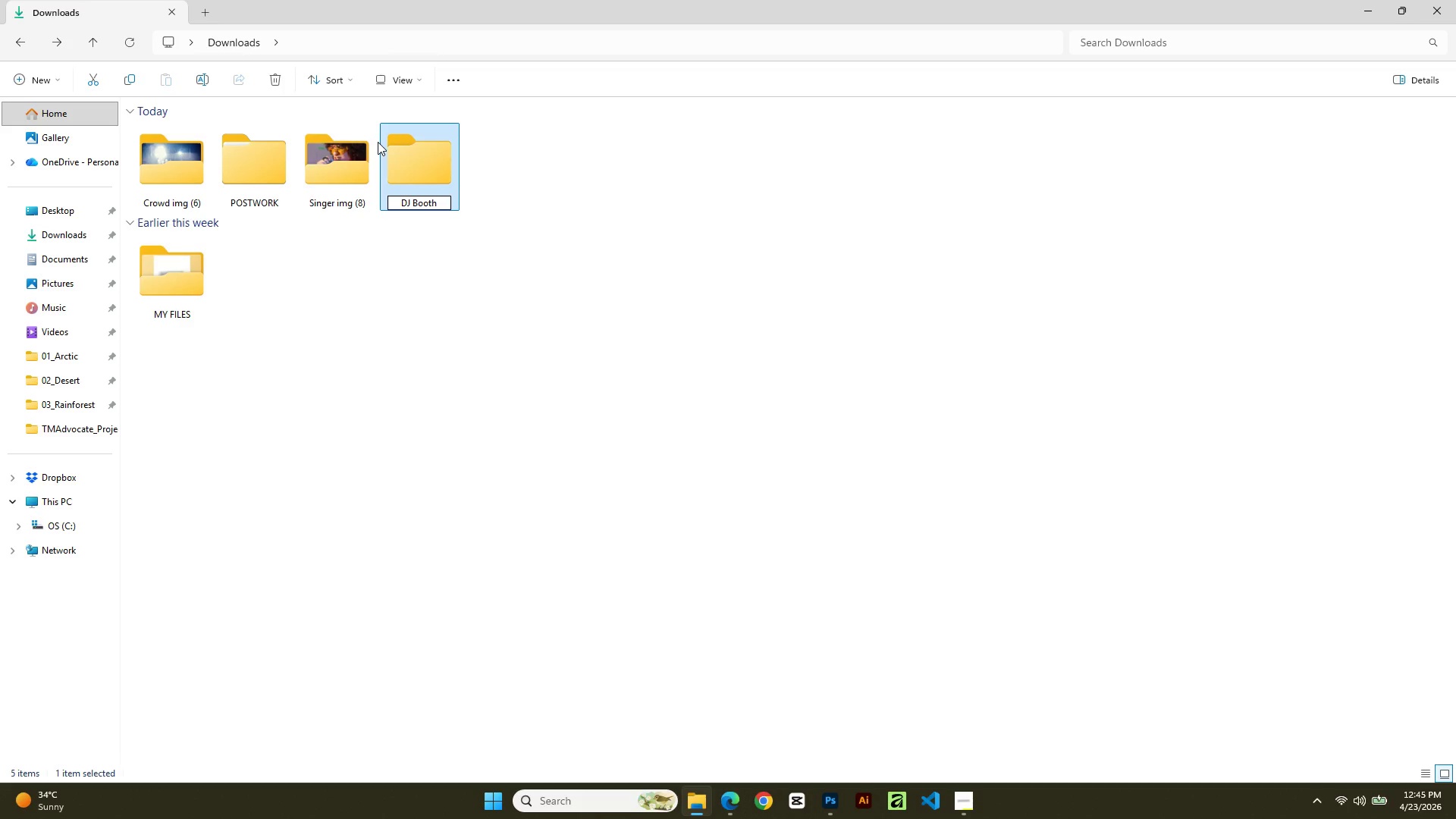 
type( ig )
key(Backspace)
key(Backspace)
type(mg (6))
 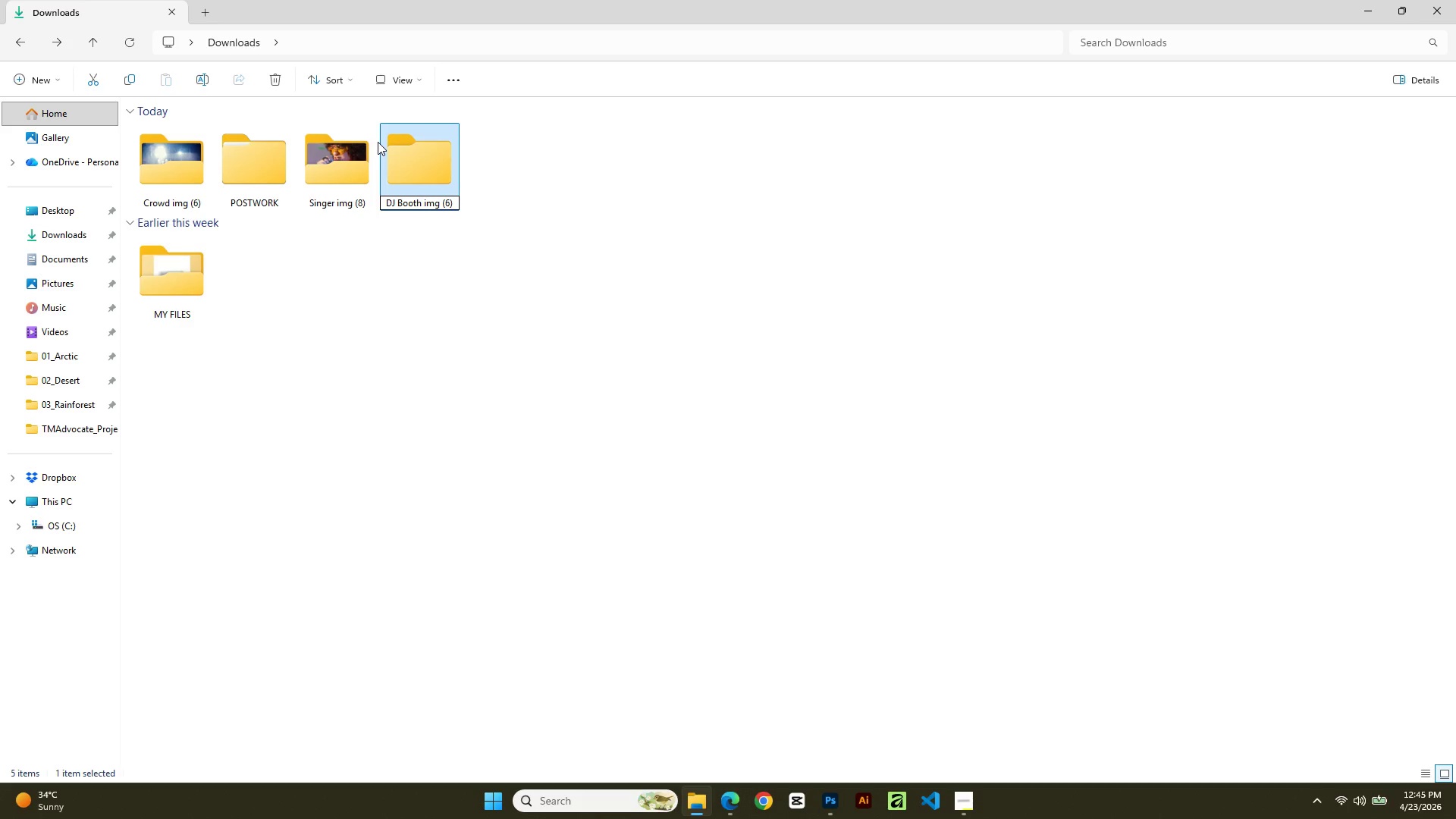 
key(Enter)
 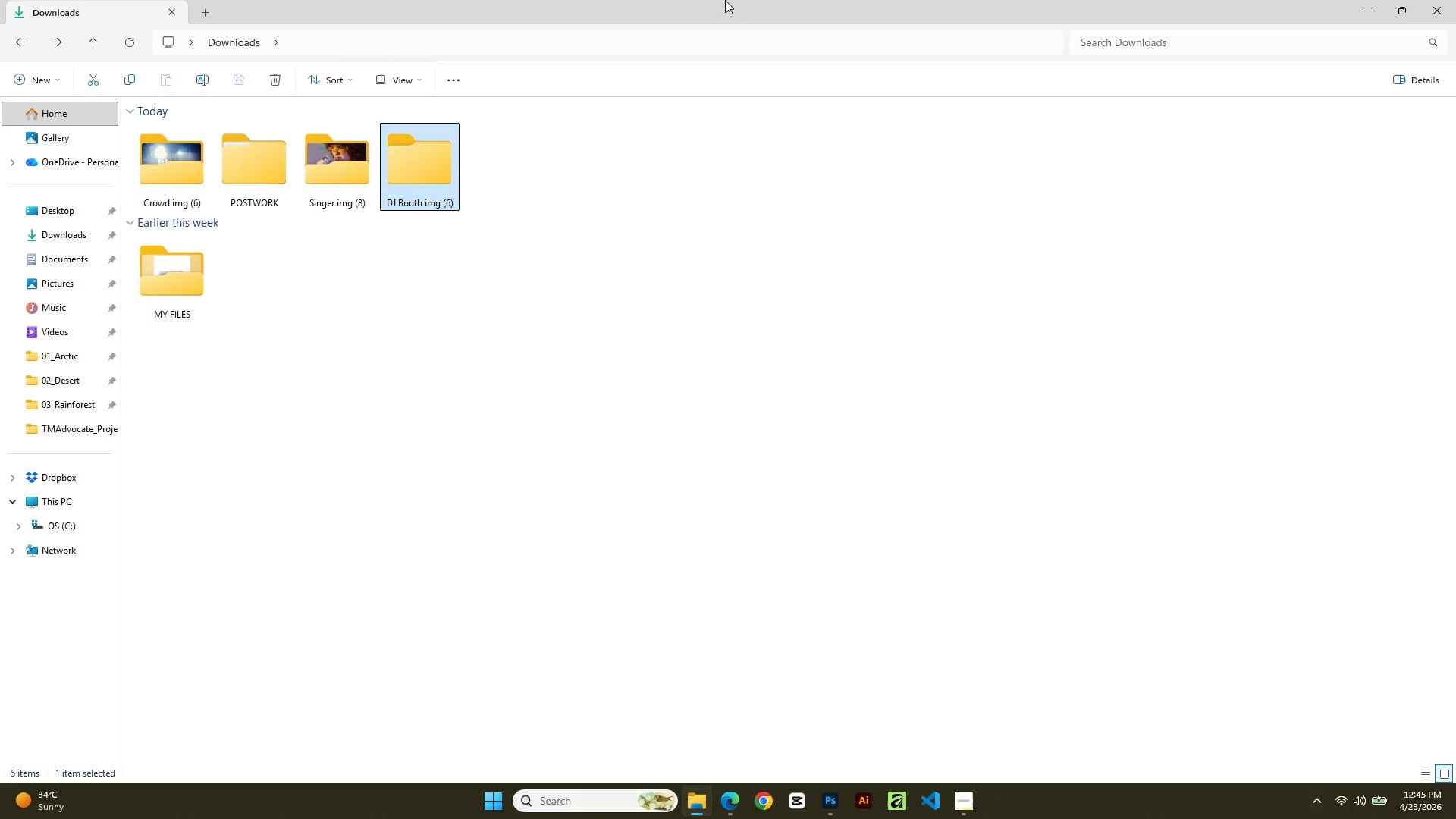 
left_click([1376, 0])
 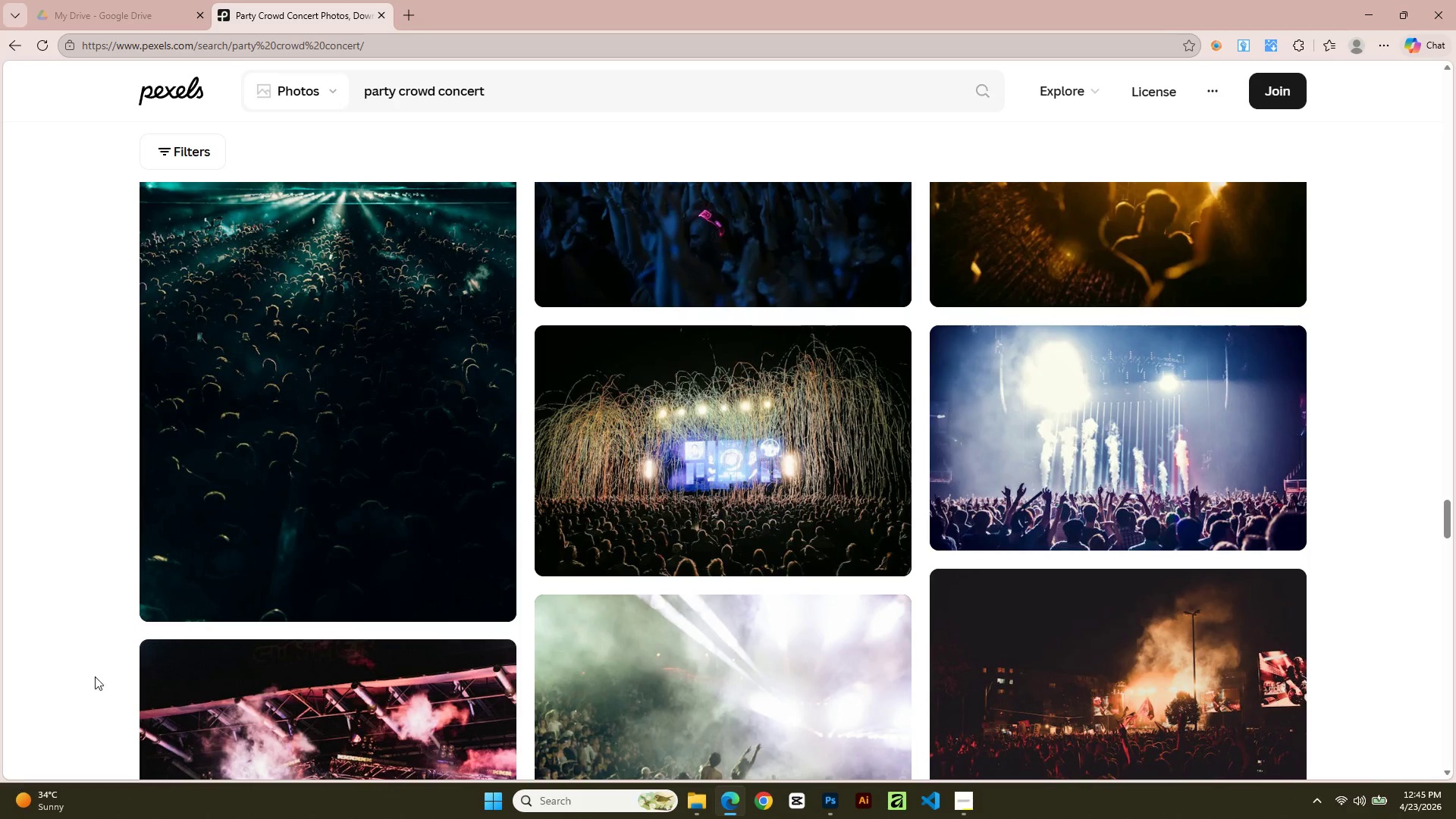 
scroll: coordinate [354, 206], scroll_direction: up, amount: 24.0
 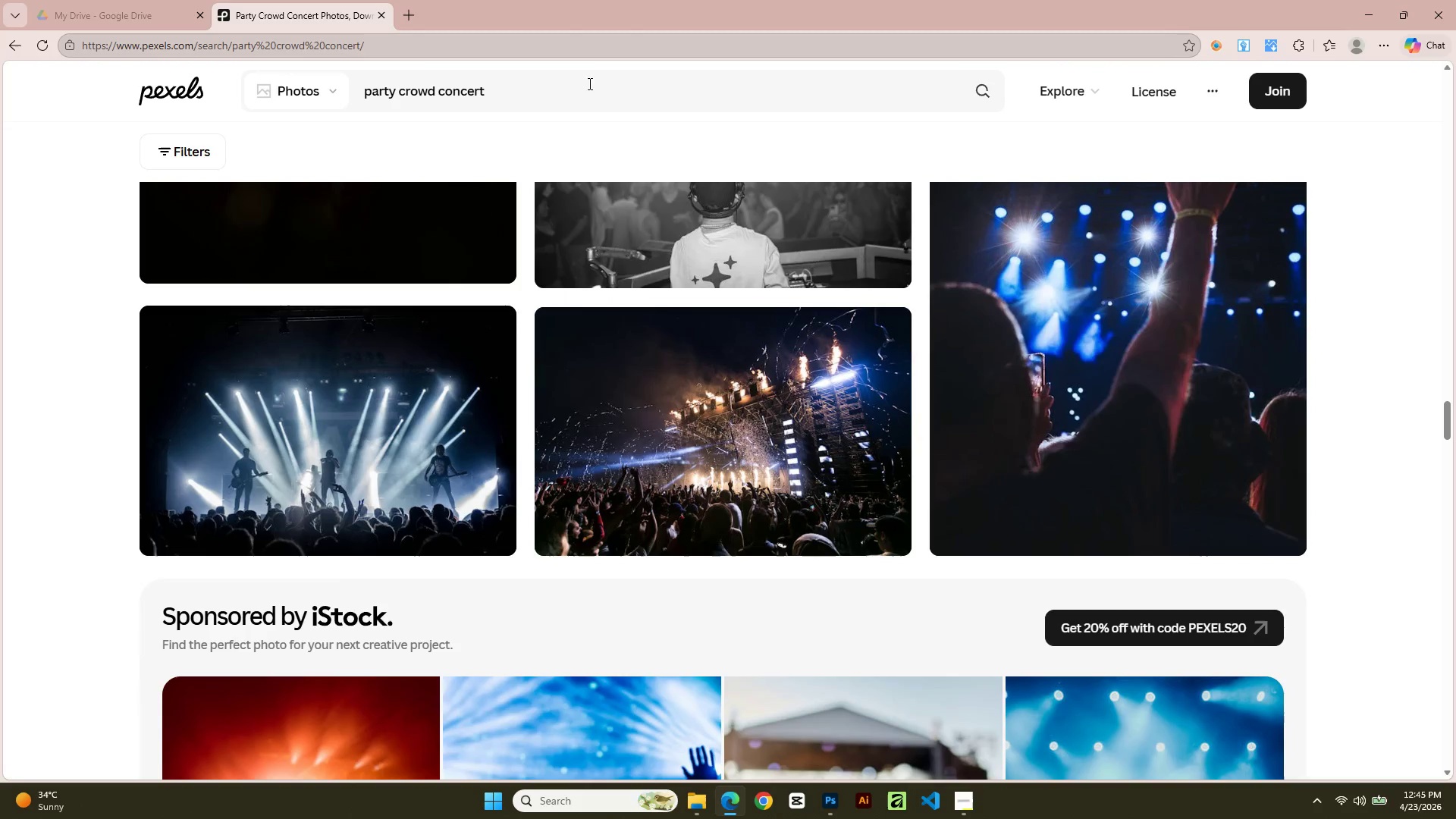 
left_click_drag(start_coordinate=[586, 73], to_coordinate=[95, 83])
 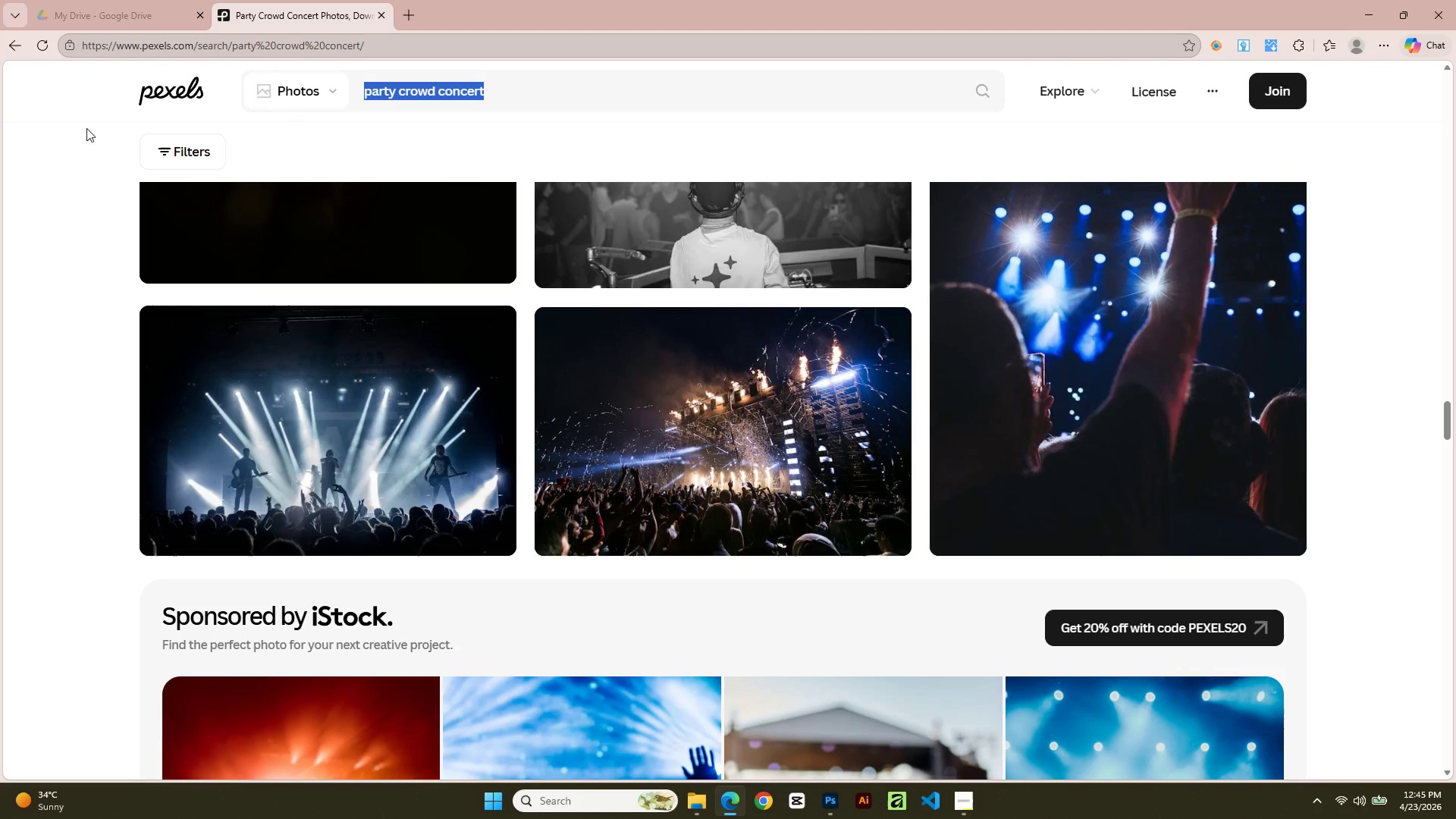 
type(dj neon lights)
 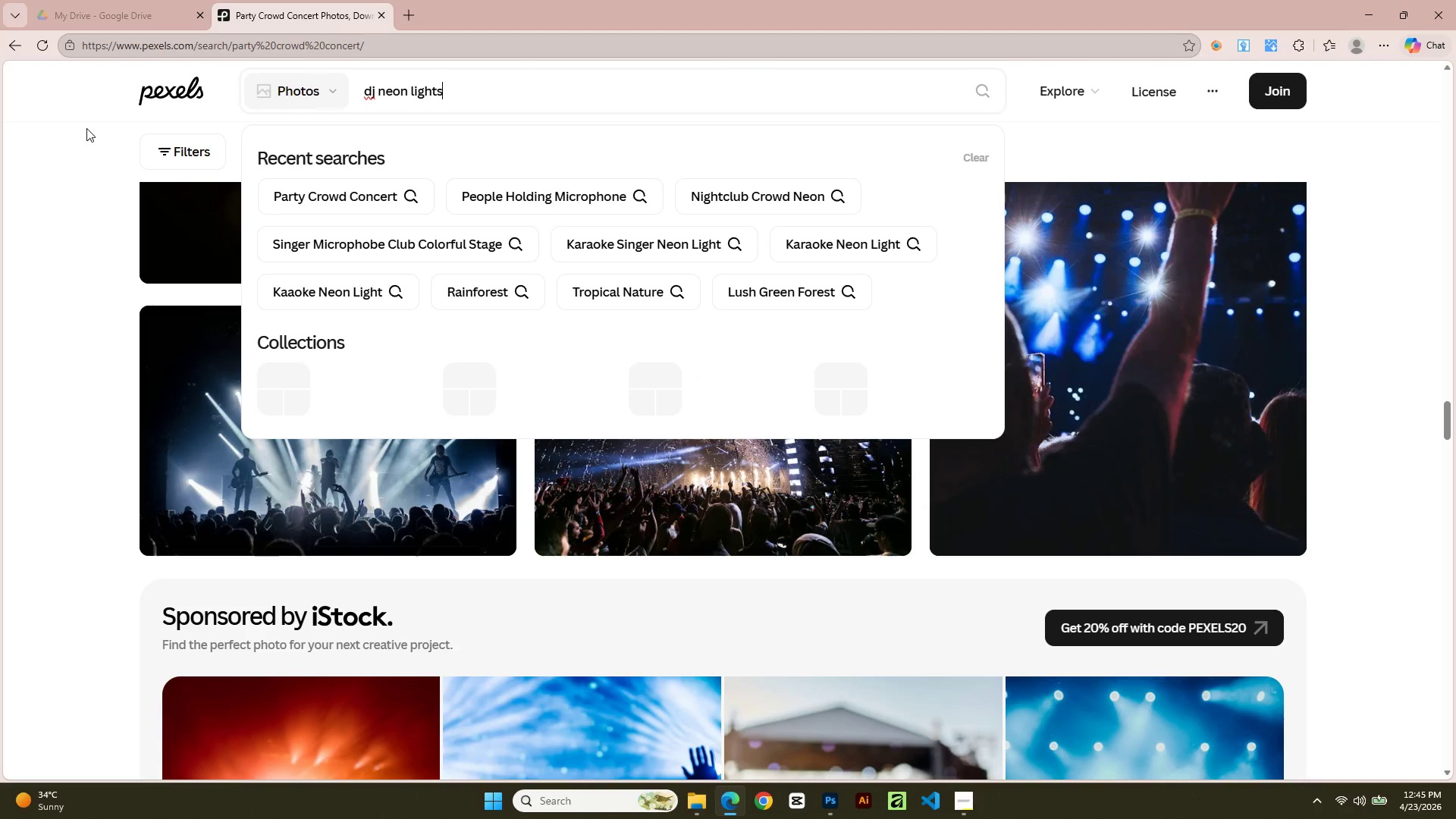 
key(Enter)
 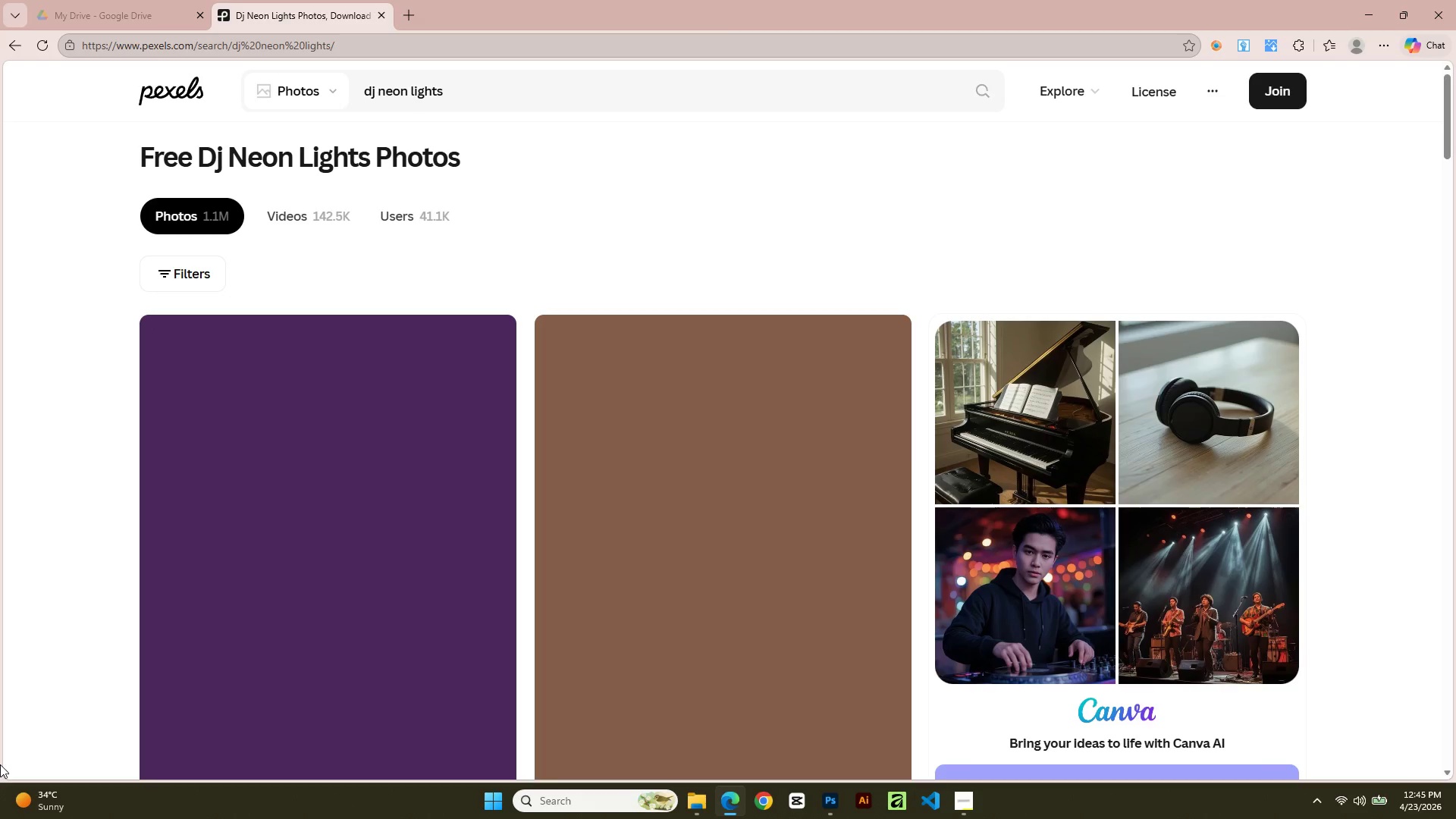 
wait(6.02)
 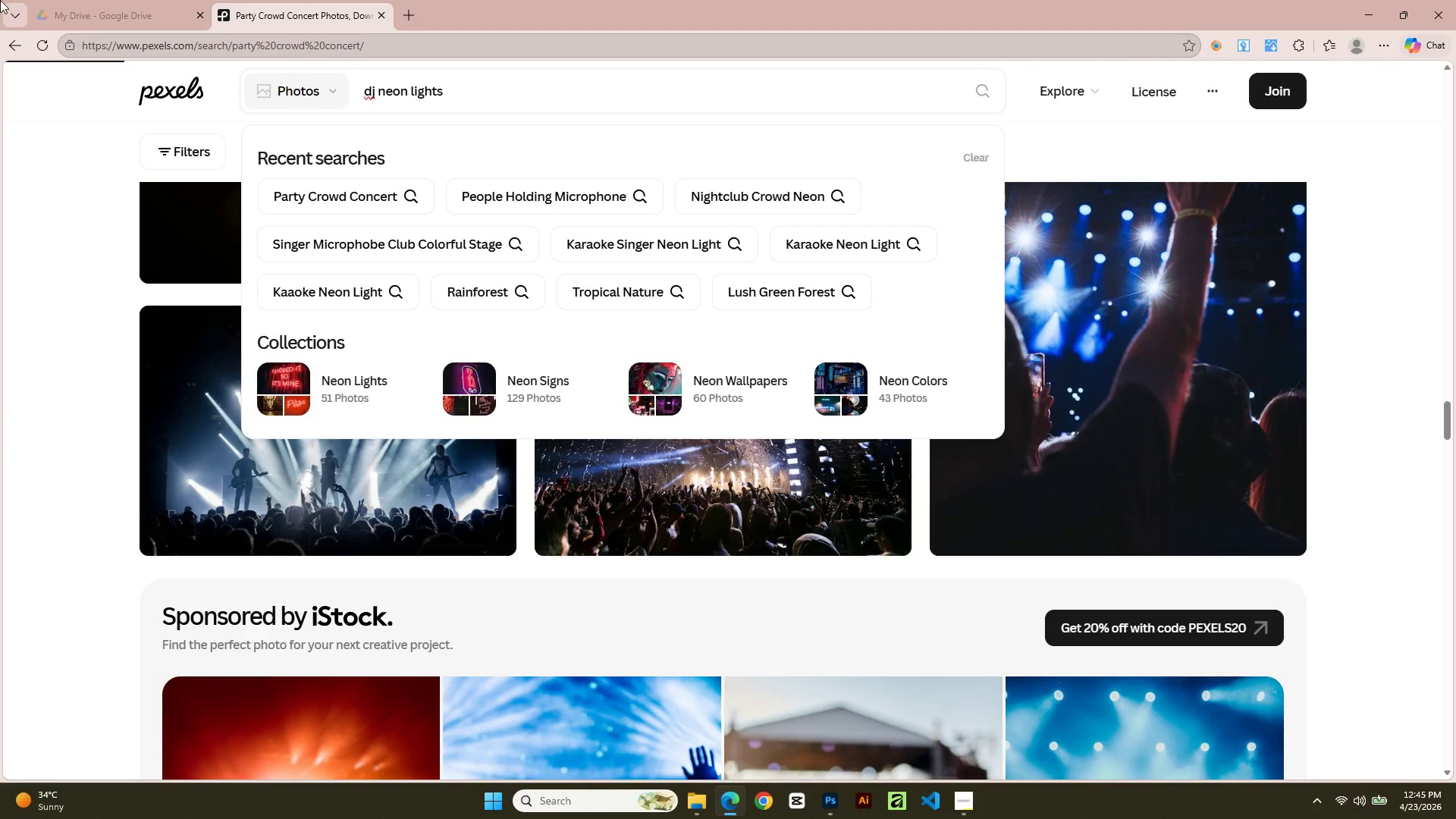 
scroll: coordinate [598, 560], scroll_direction: down, amount: 2.0
 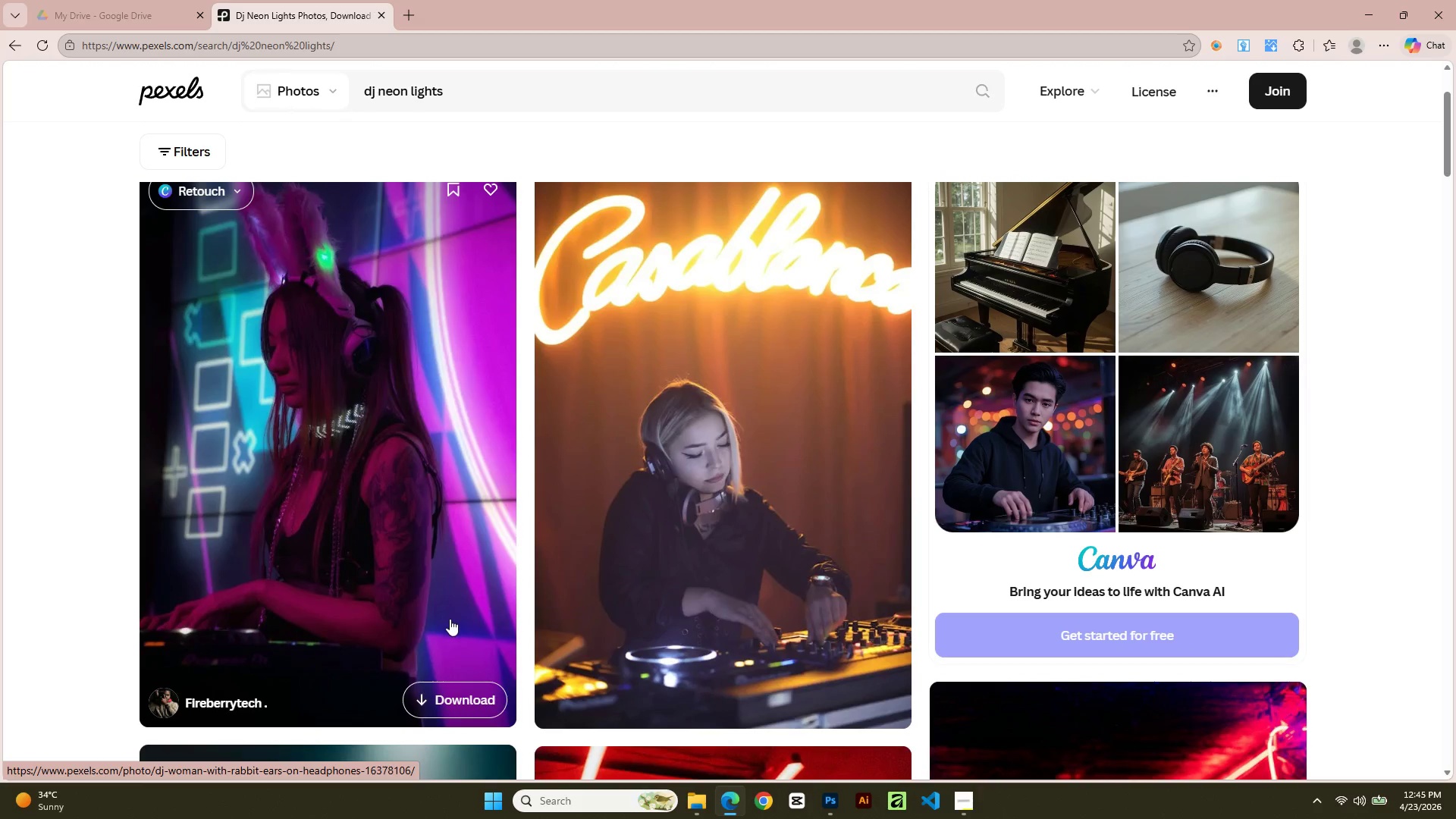 
left_click_drag(start_coordinate=[413, 531], to_coordinate=[421, 528])
 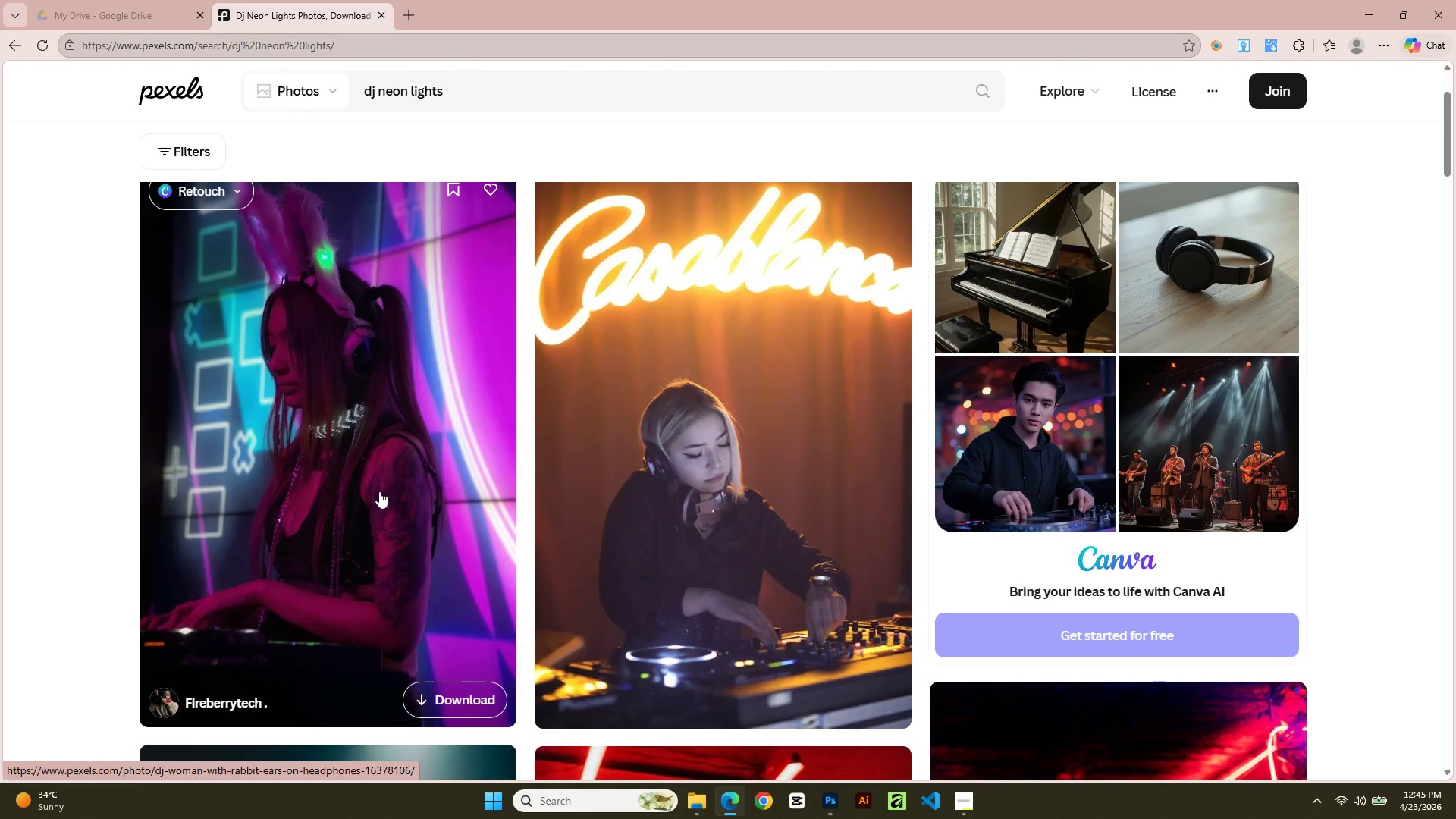 
left_click([376, 489])
 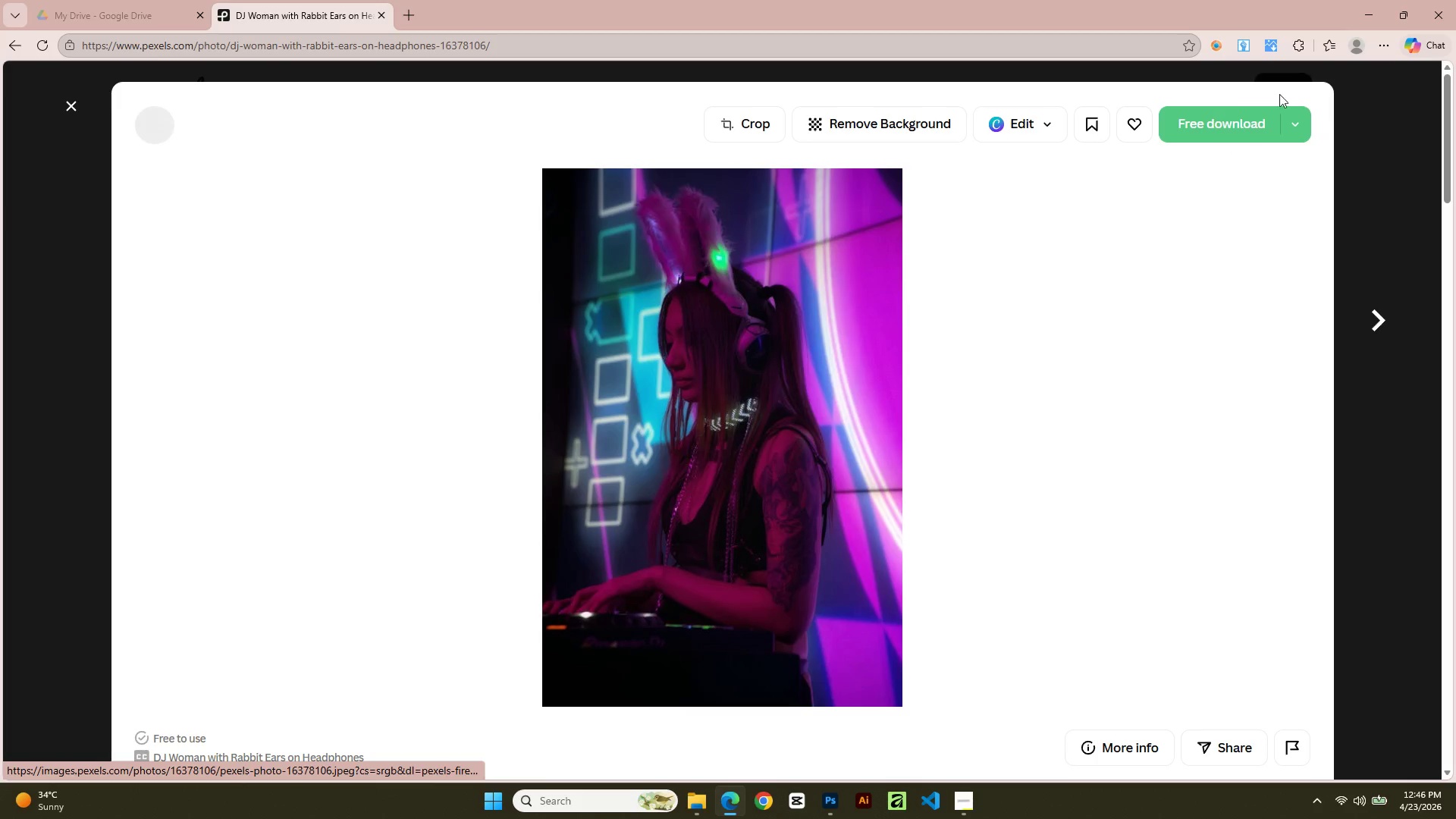 
left_click([1223, 132])
 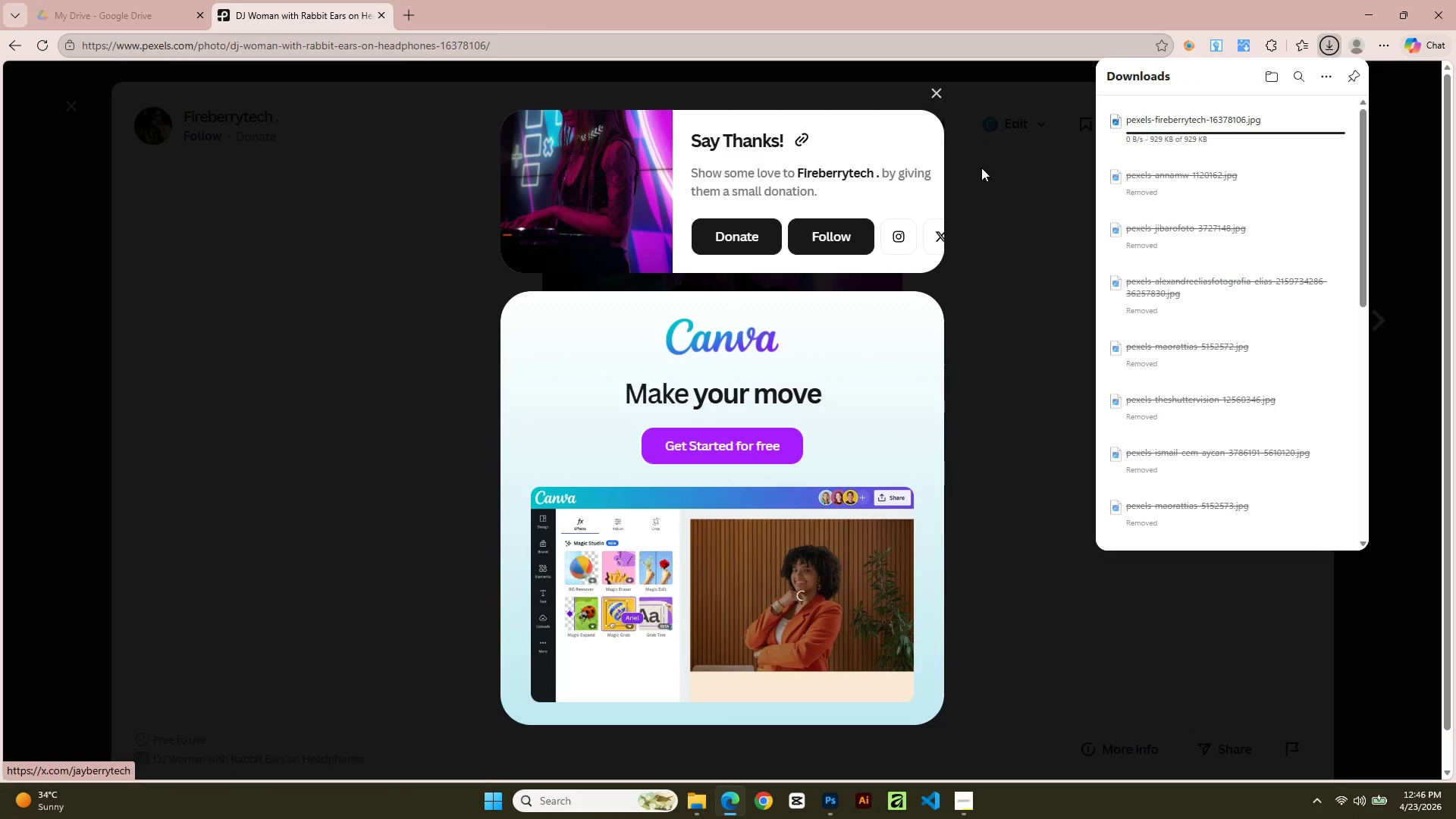 
left_click([936, 86])
 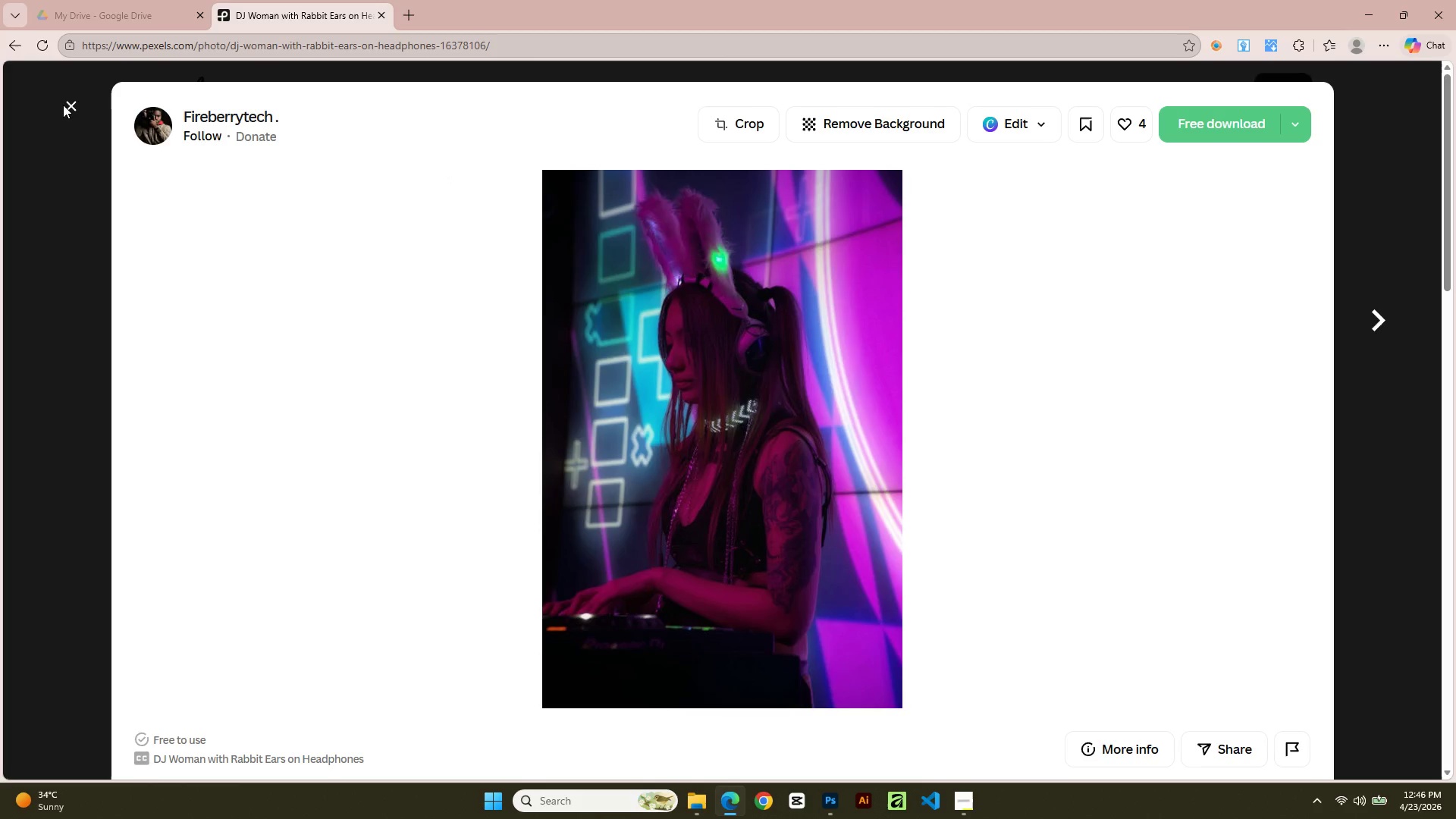 
scroll: coordinate [849, 577], scroll_direction: down, amount: 19.0
 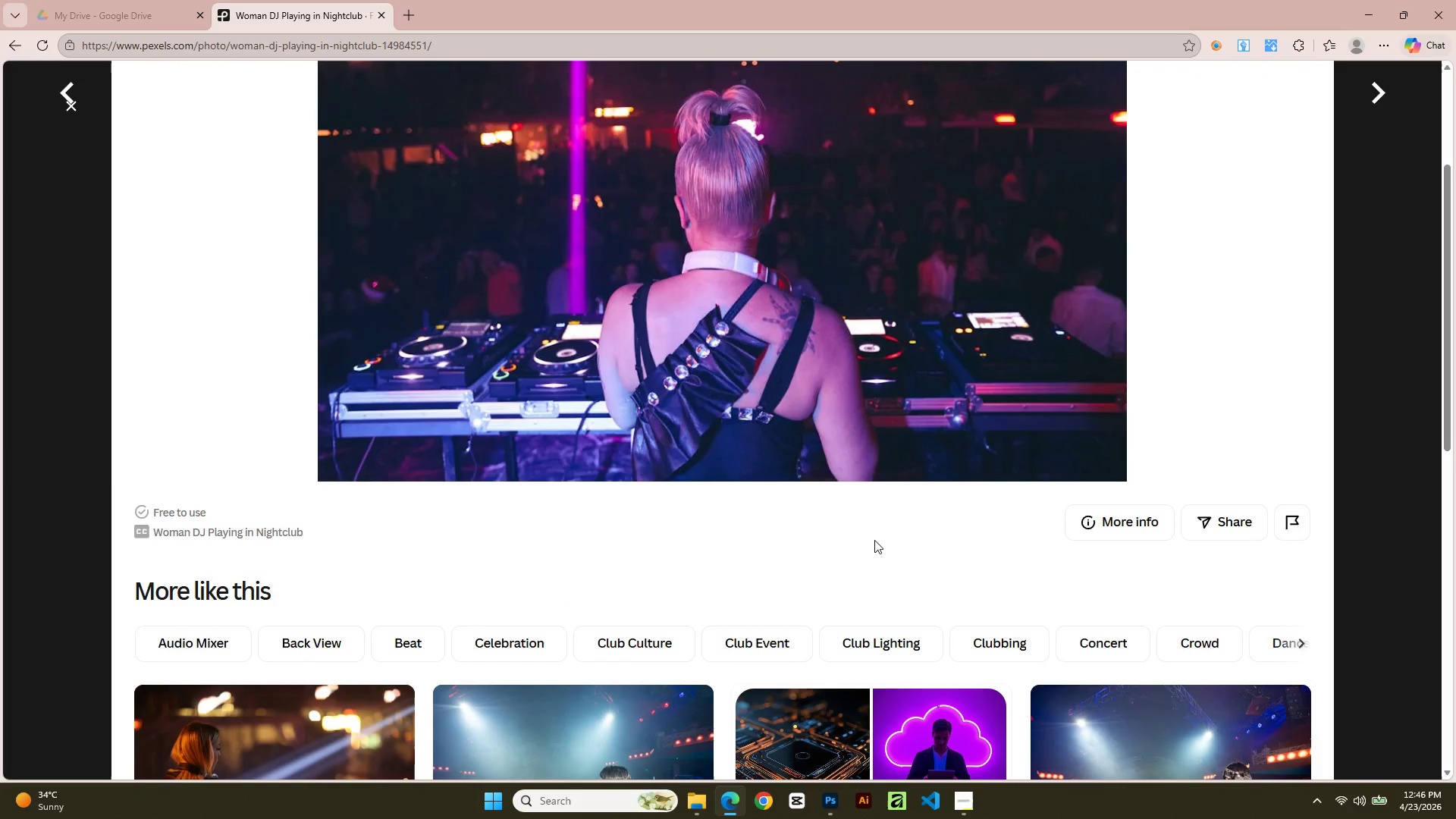 
scroll: coordinate [979, 470], scroll_direction: up, amount: 5.0
 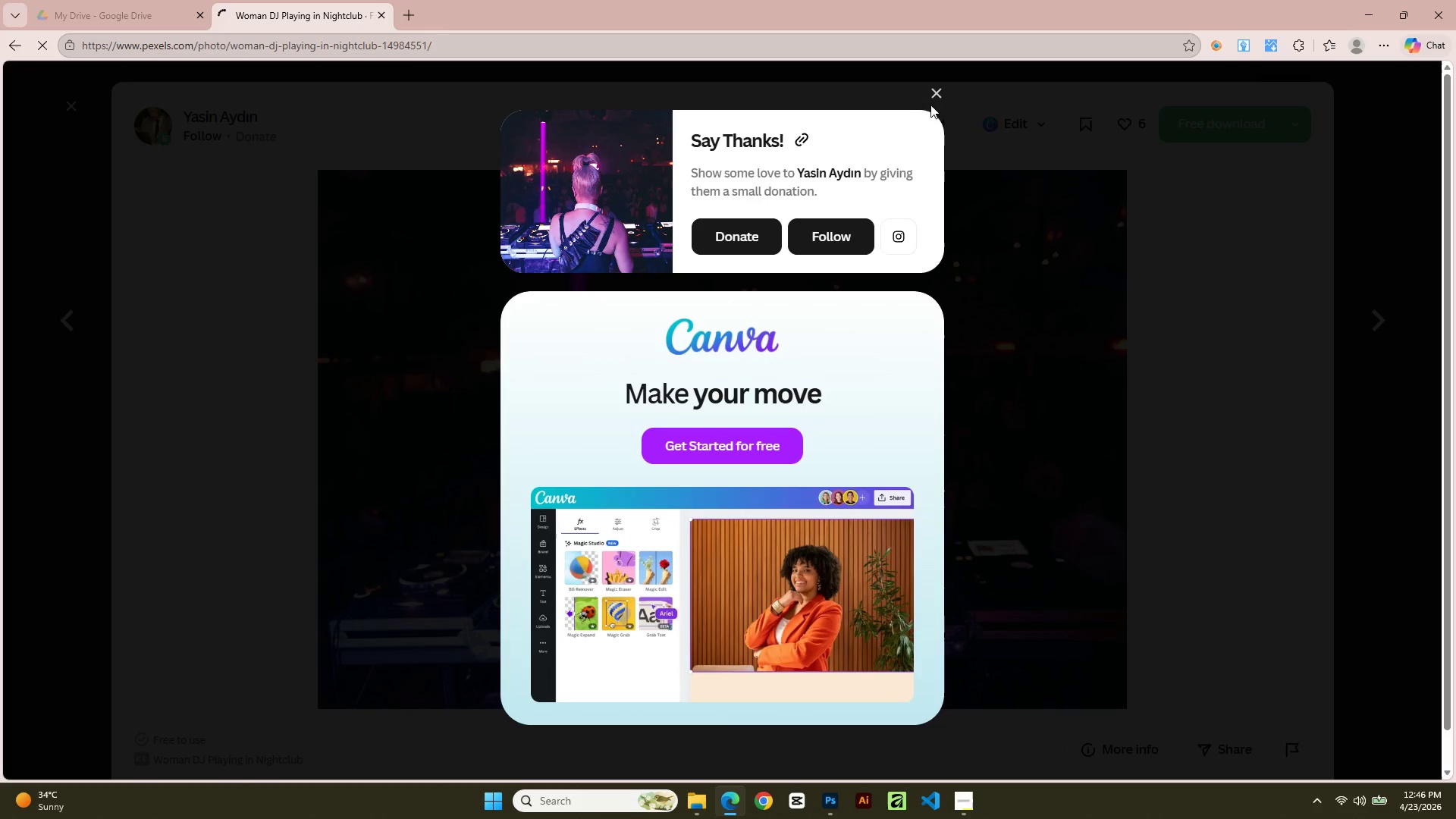 
scroll: coordinate [932, 528], scroll_direction: down, amount: 8.0
 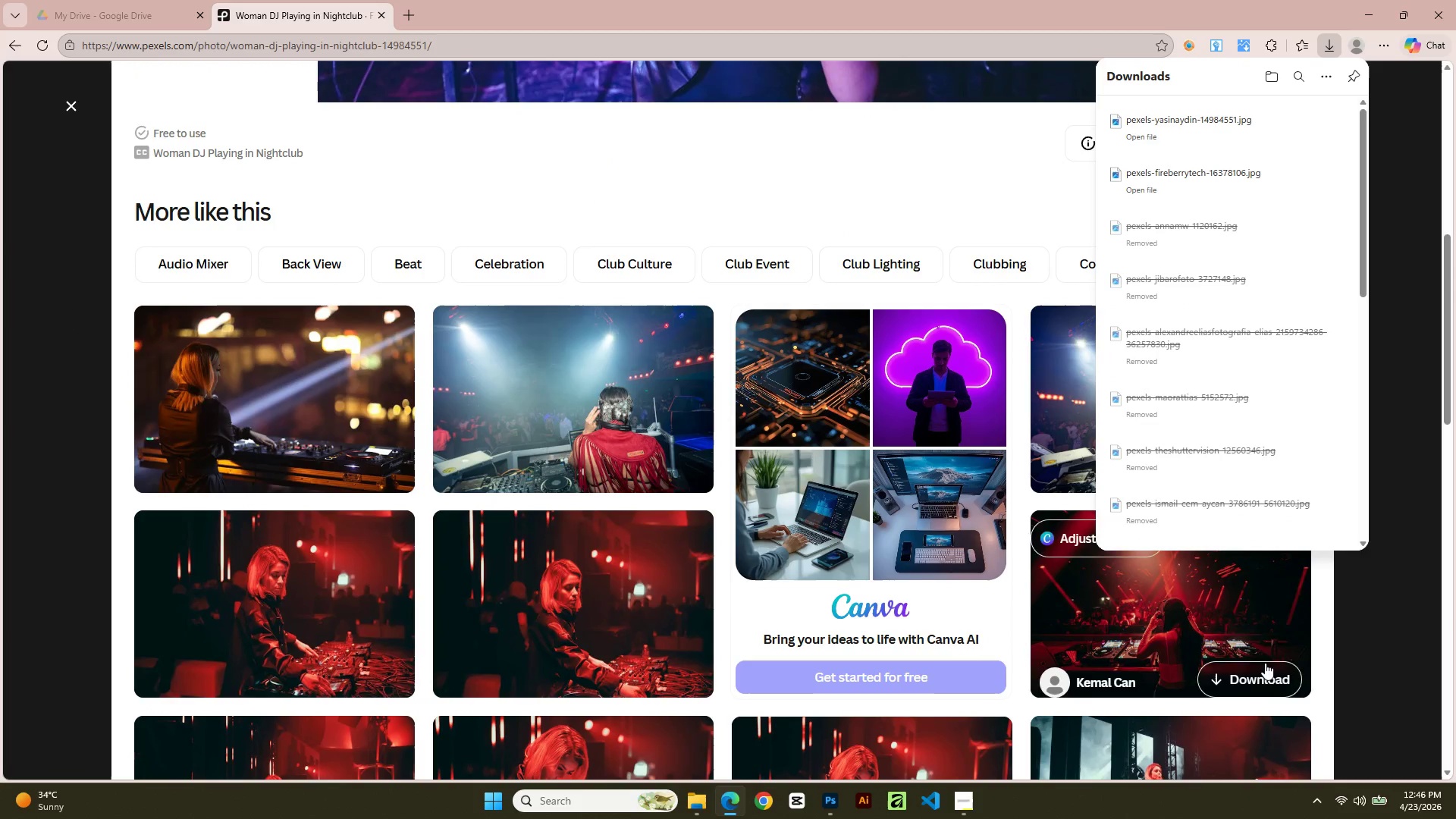 
left_click([1409, 585])
 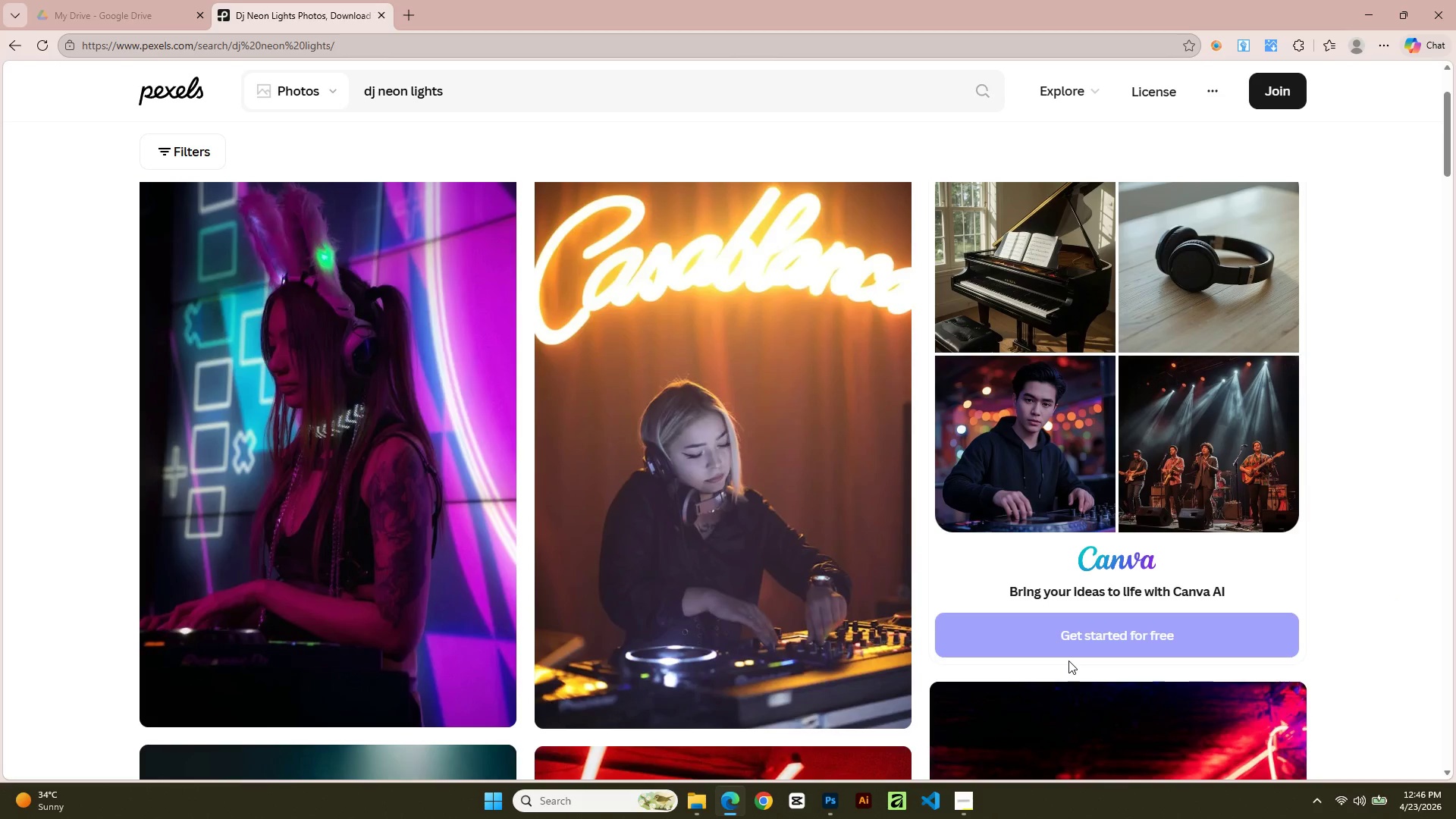 
wait(8.7)
 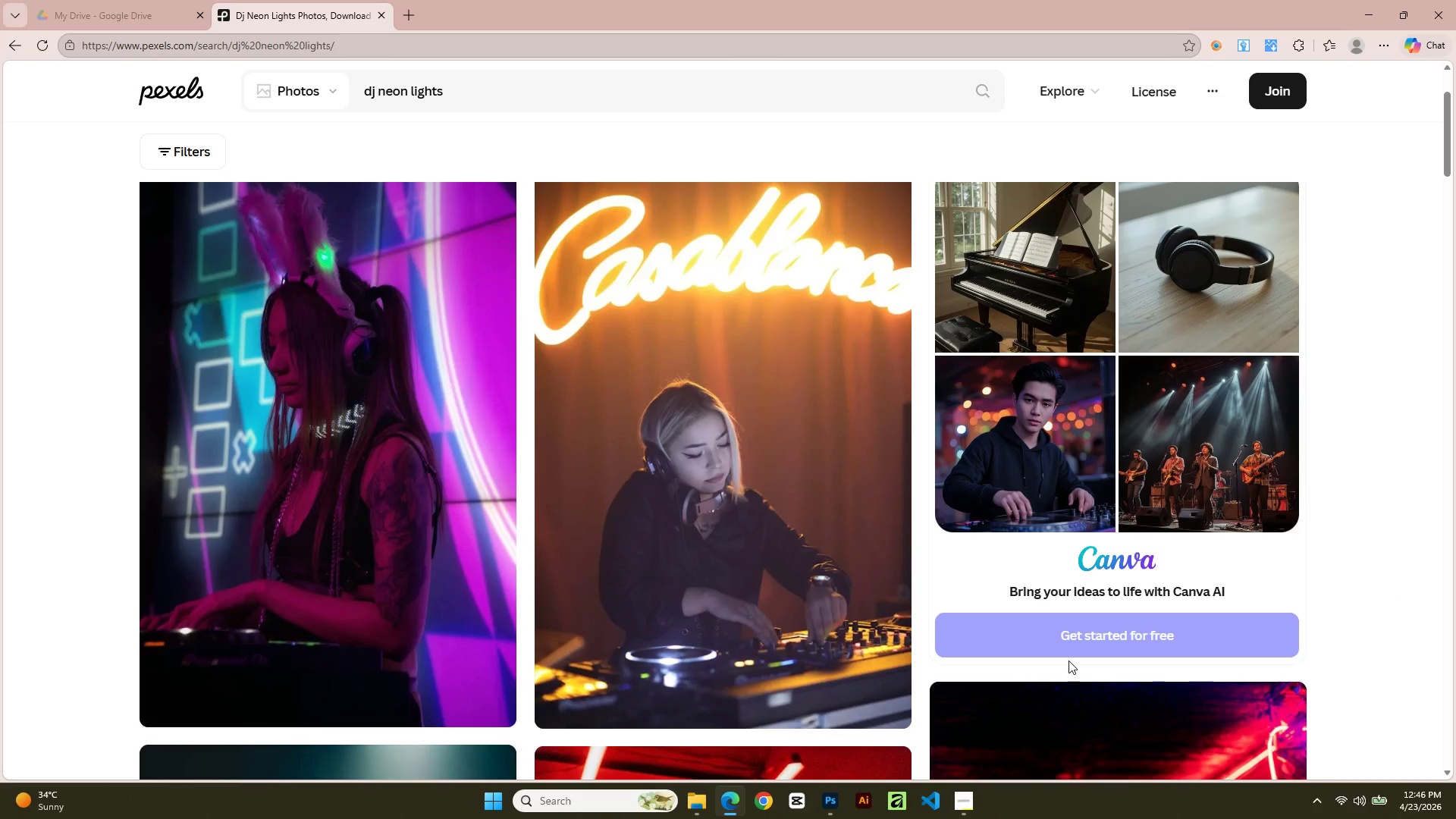 
scroll: coordinate [785, 541], scroll_direction: down, amount: 16.0
 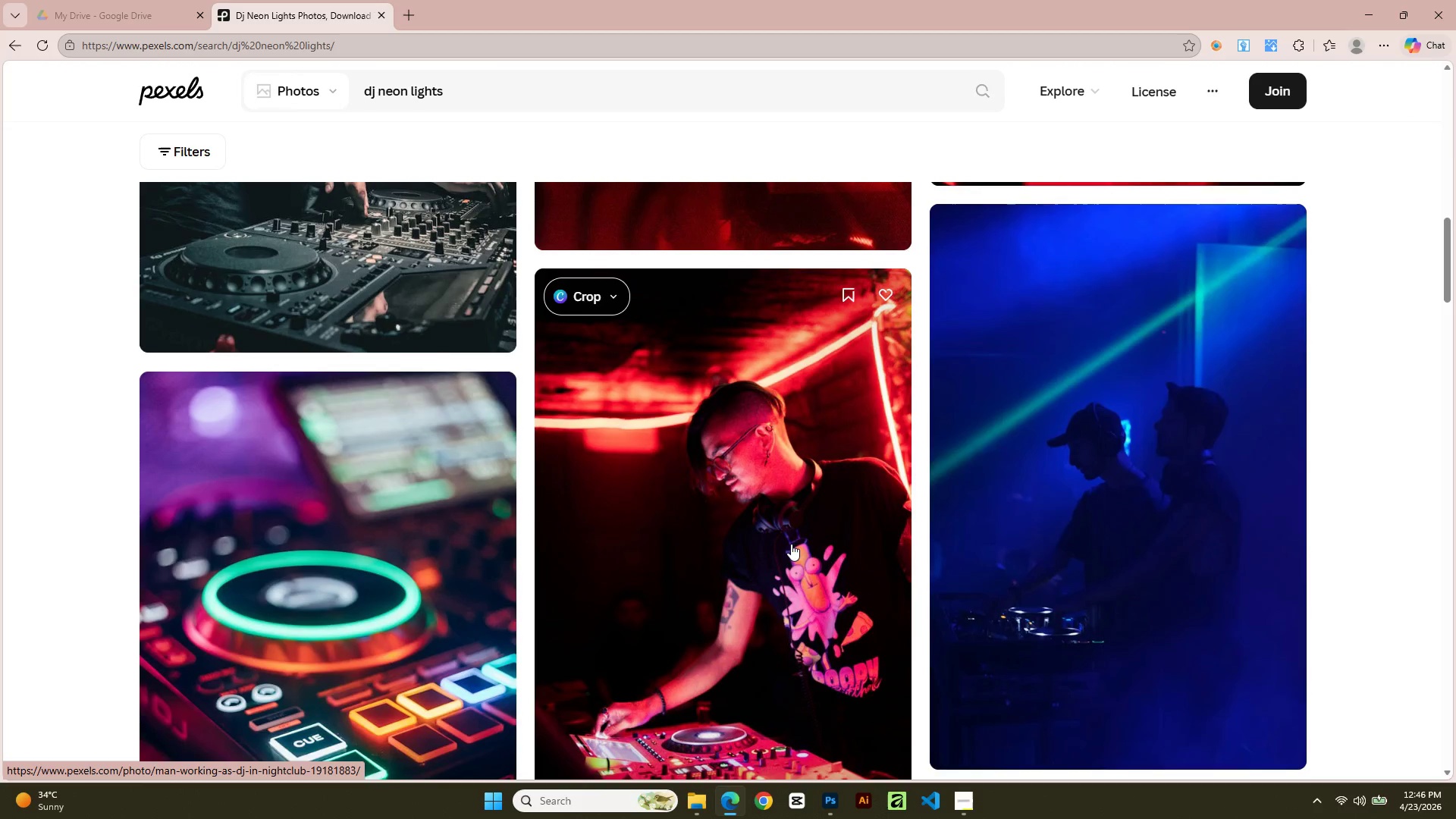 
scroll: coordinate [799, 548], scroll_direction: up, amount: 7.0
 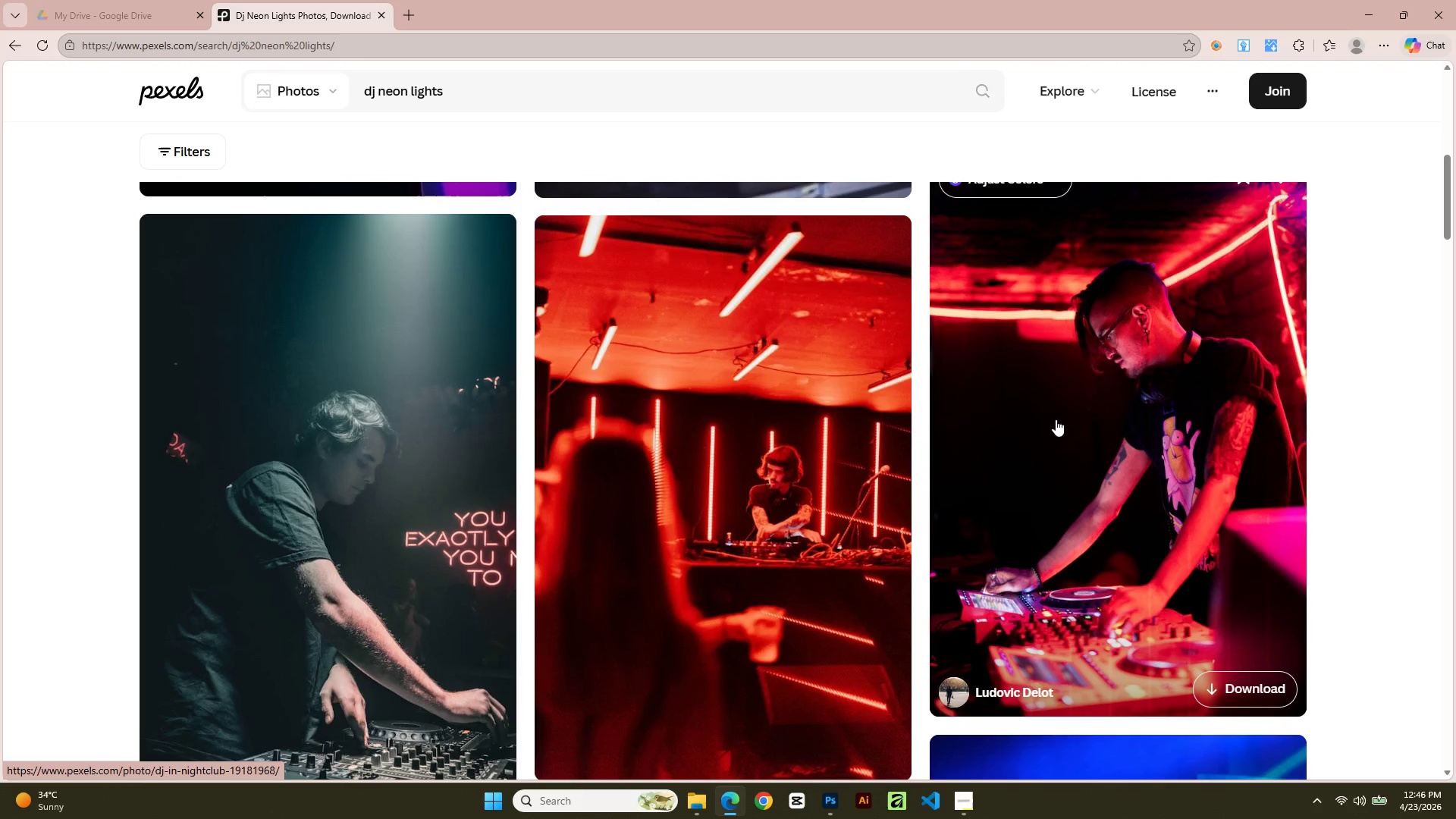 
left_click([1056, 419])
 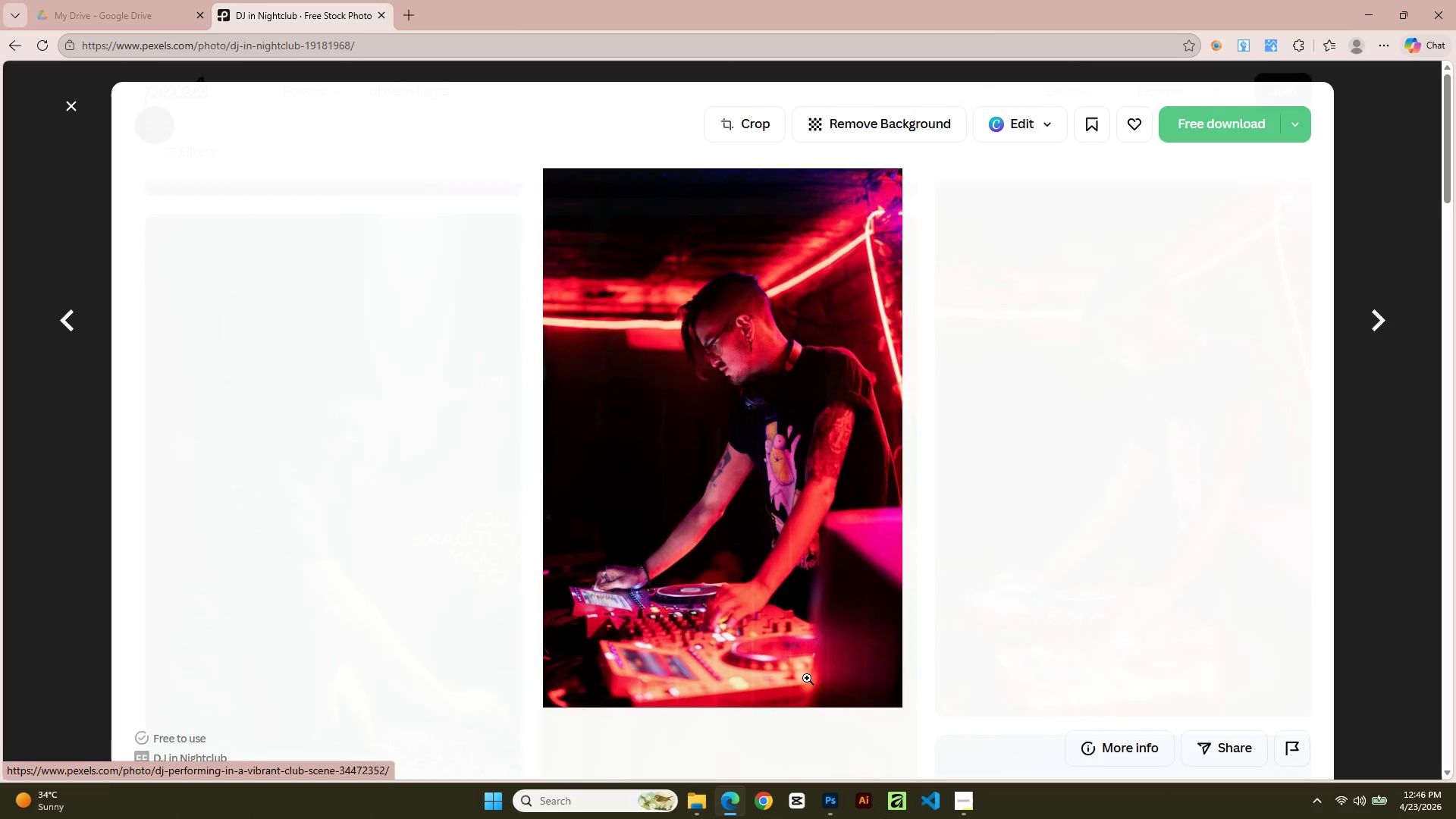 
scroll: coordinate [780, 671], scroll_direction: down, amount: 24.0
 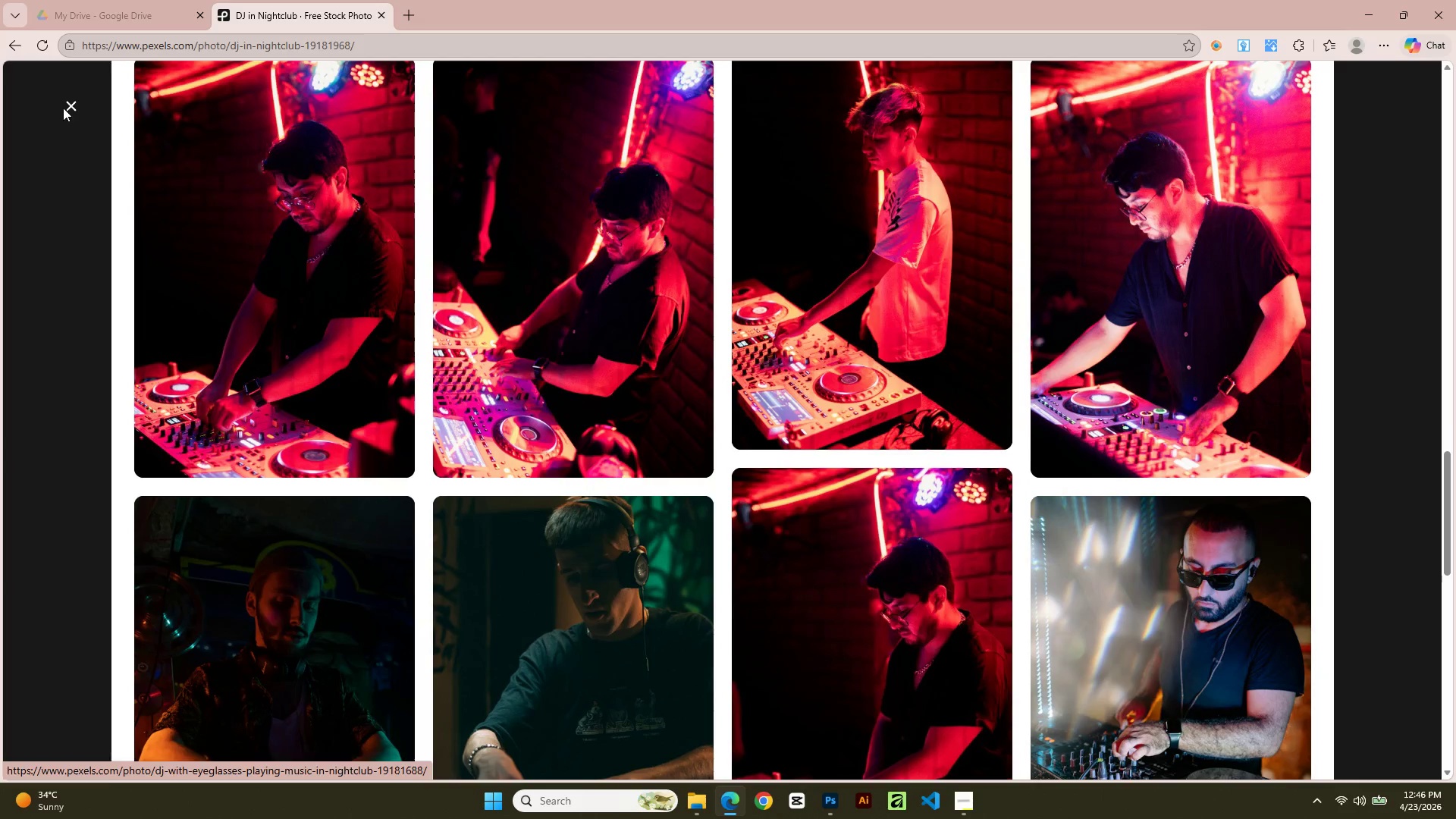 
left_click([67, 110])
 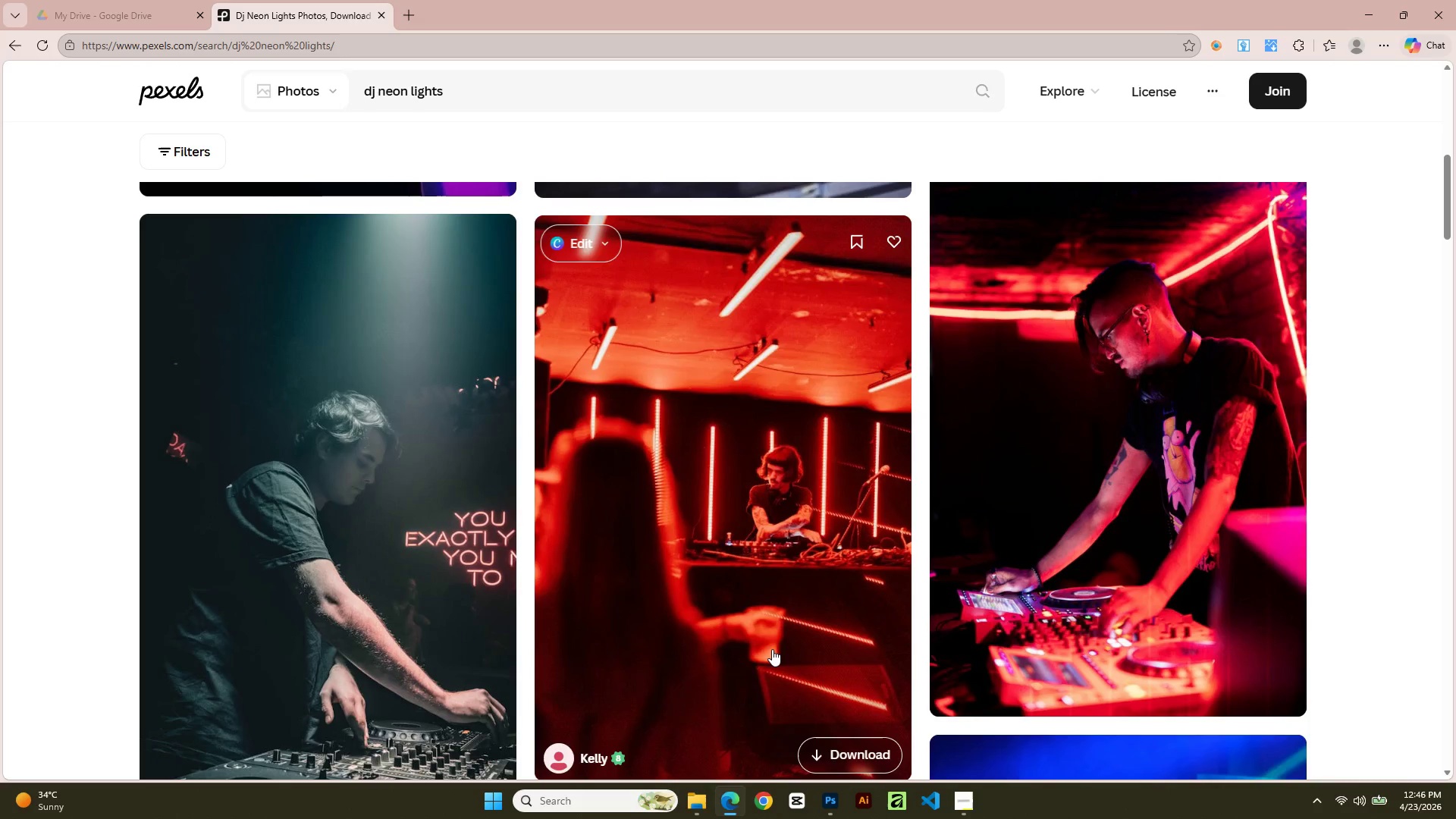 
scroll: coordinate [1144, 519], scroll_direction: down, amount: 23.0
 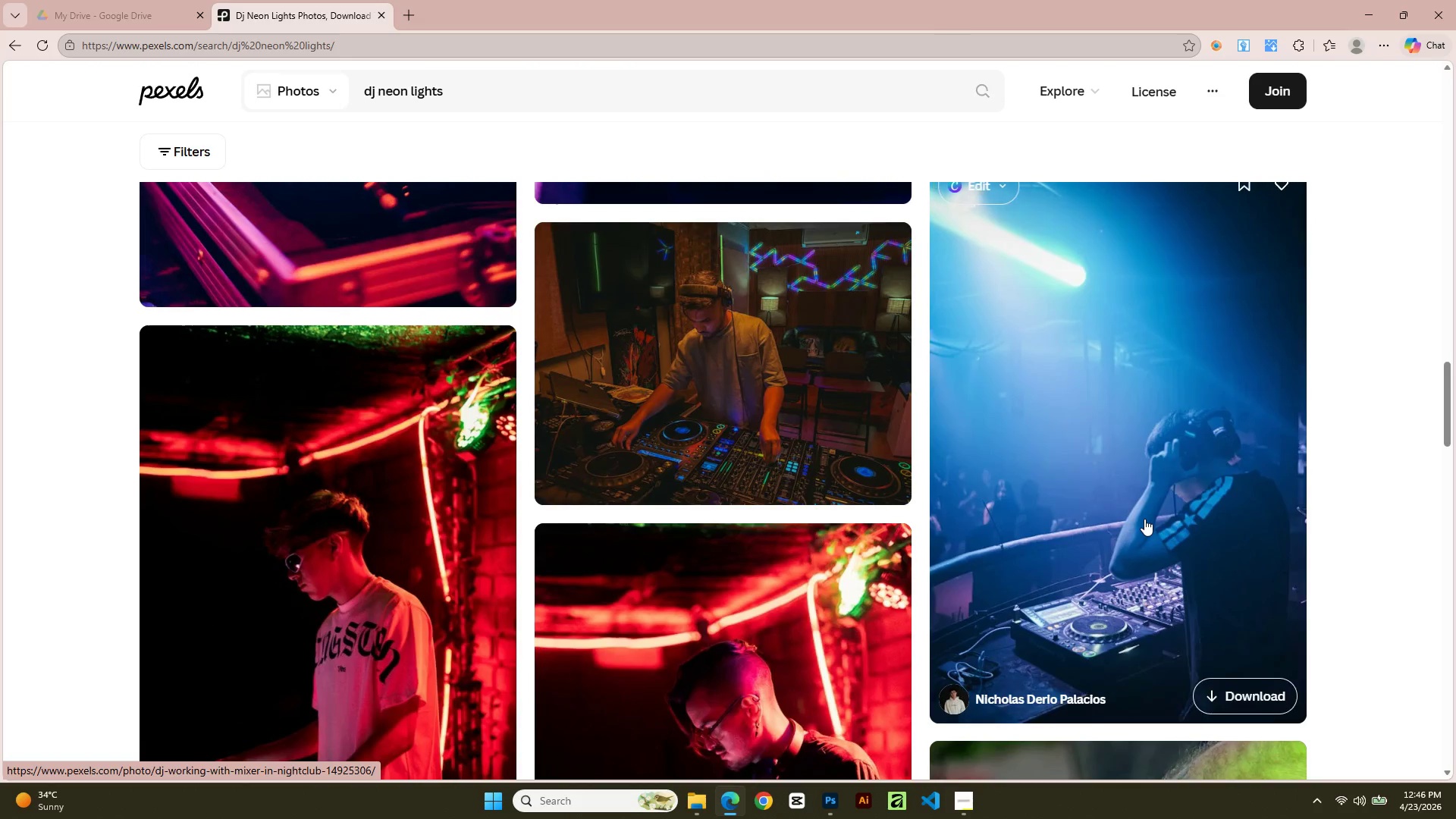 
scroll: coordinate [1144, 519], scroll_direction: up, amount: 1.0
 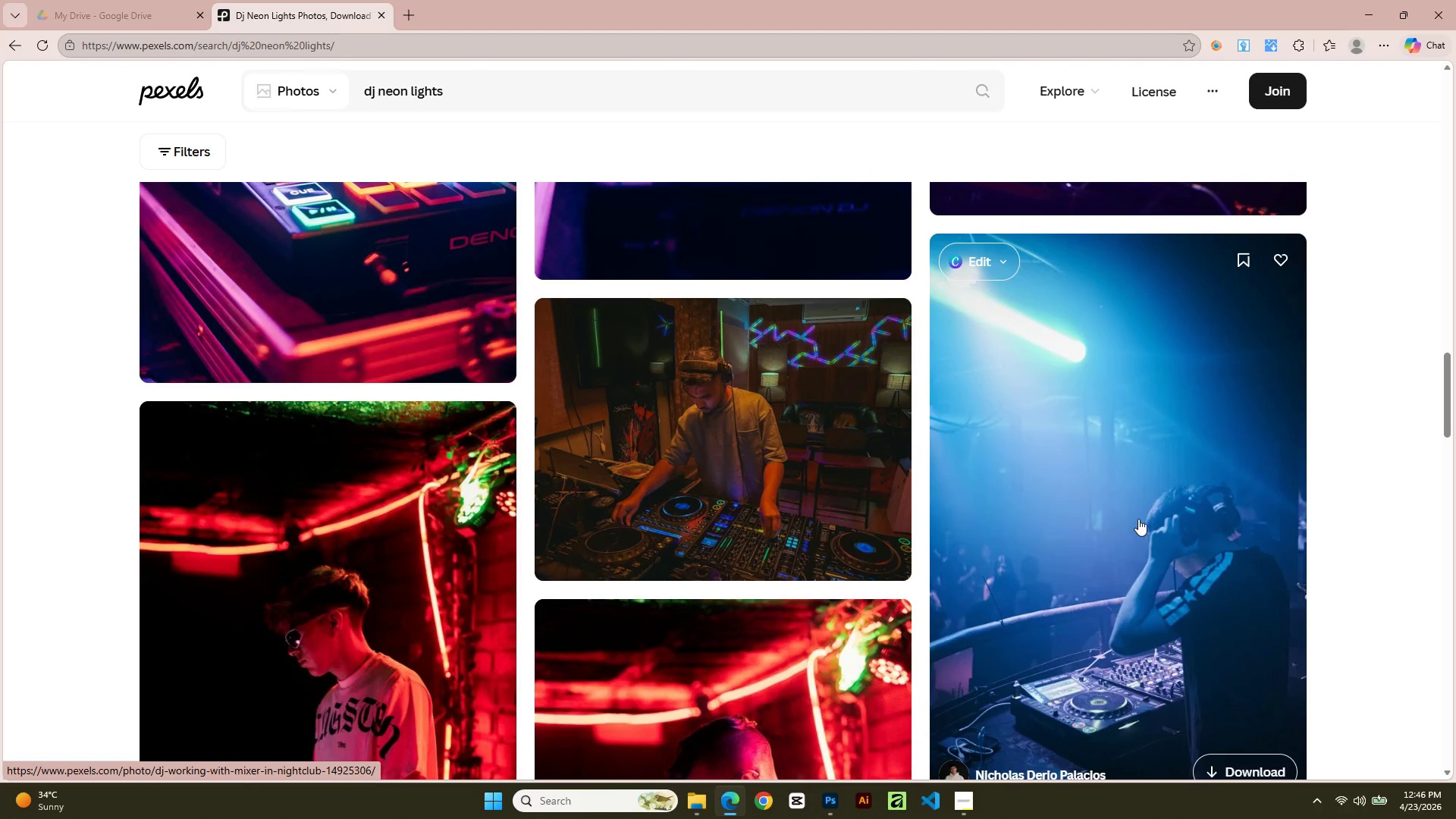 
scroll: coordinate [829, 437], scroll_direction: down, amount: 29.0
 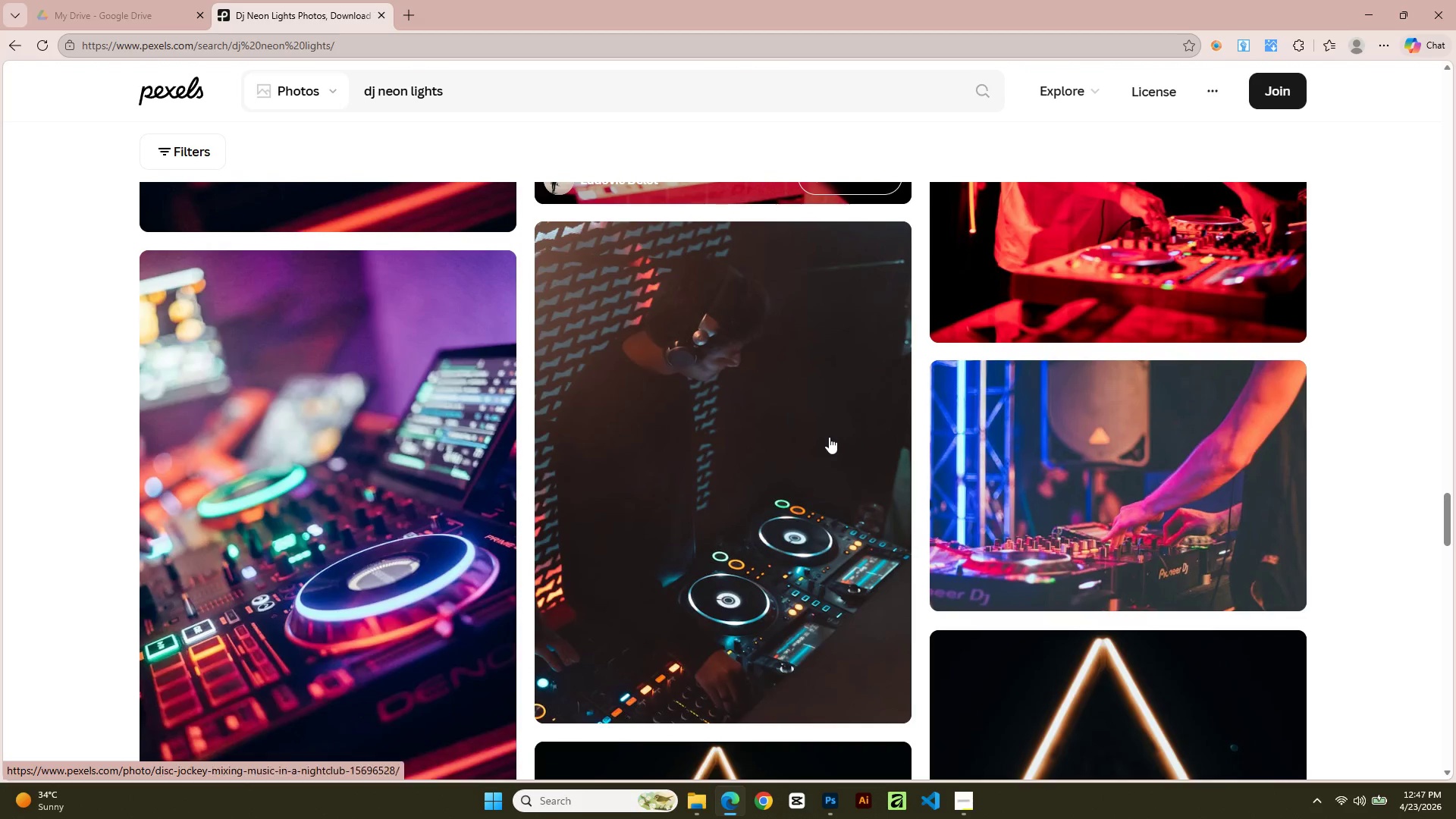 
scroll: coordinate [829, 437], scroll_direction: down, amount: 5.0
 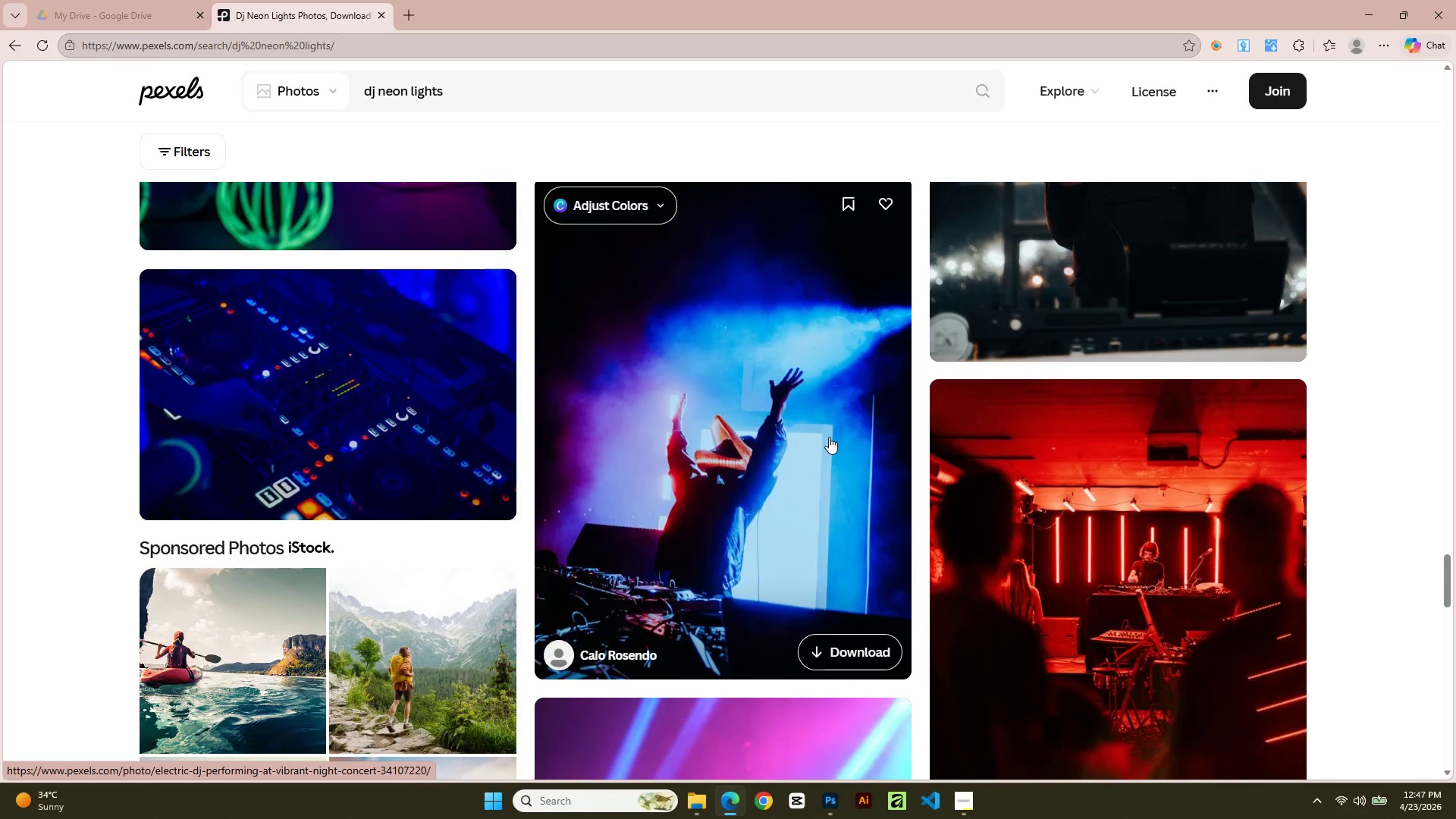 
left_click([829, 437])
 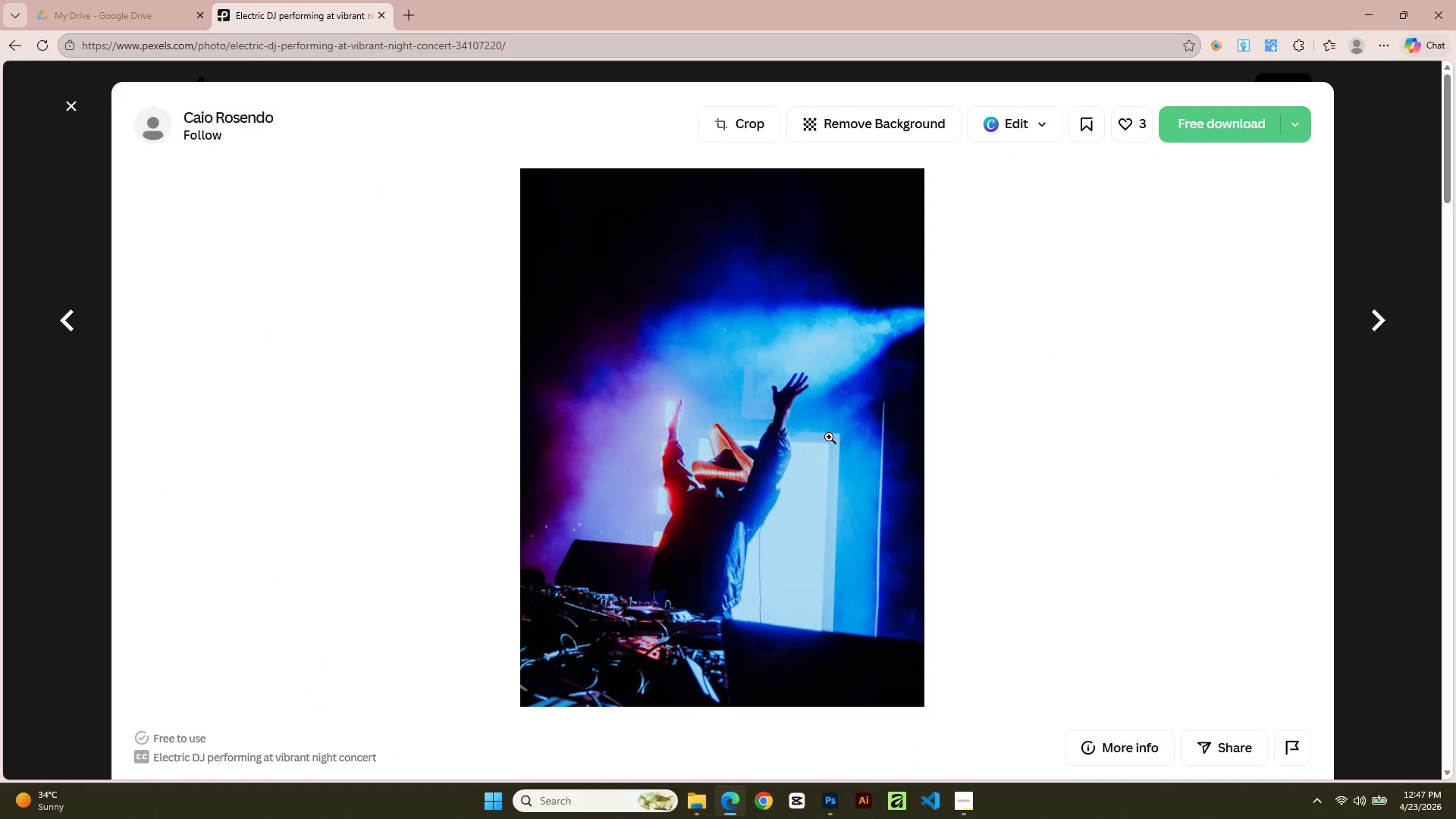 
scroll: coordinate [829, 437], scroll_direction: down, amount: 8.0
 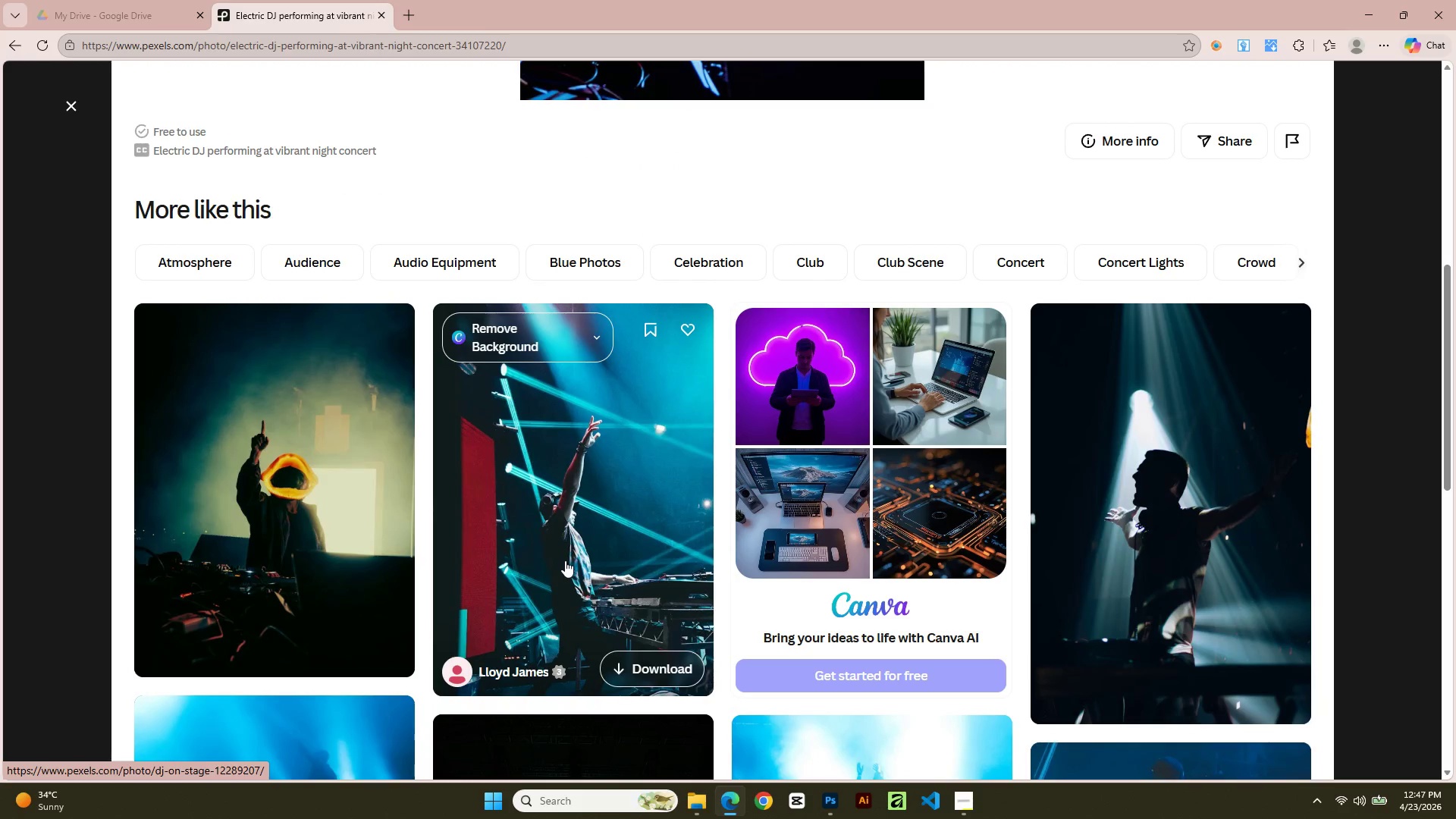 
left_click([565, 560])
 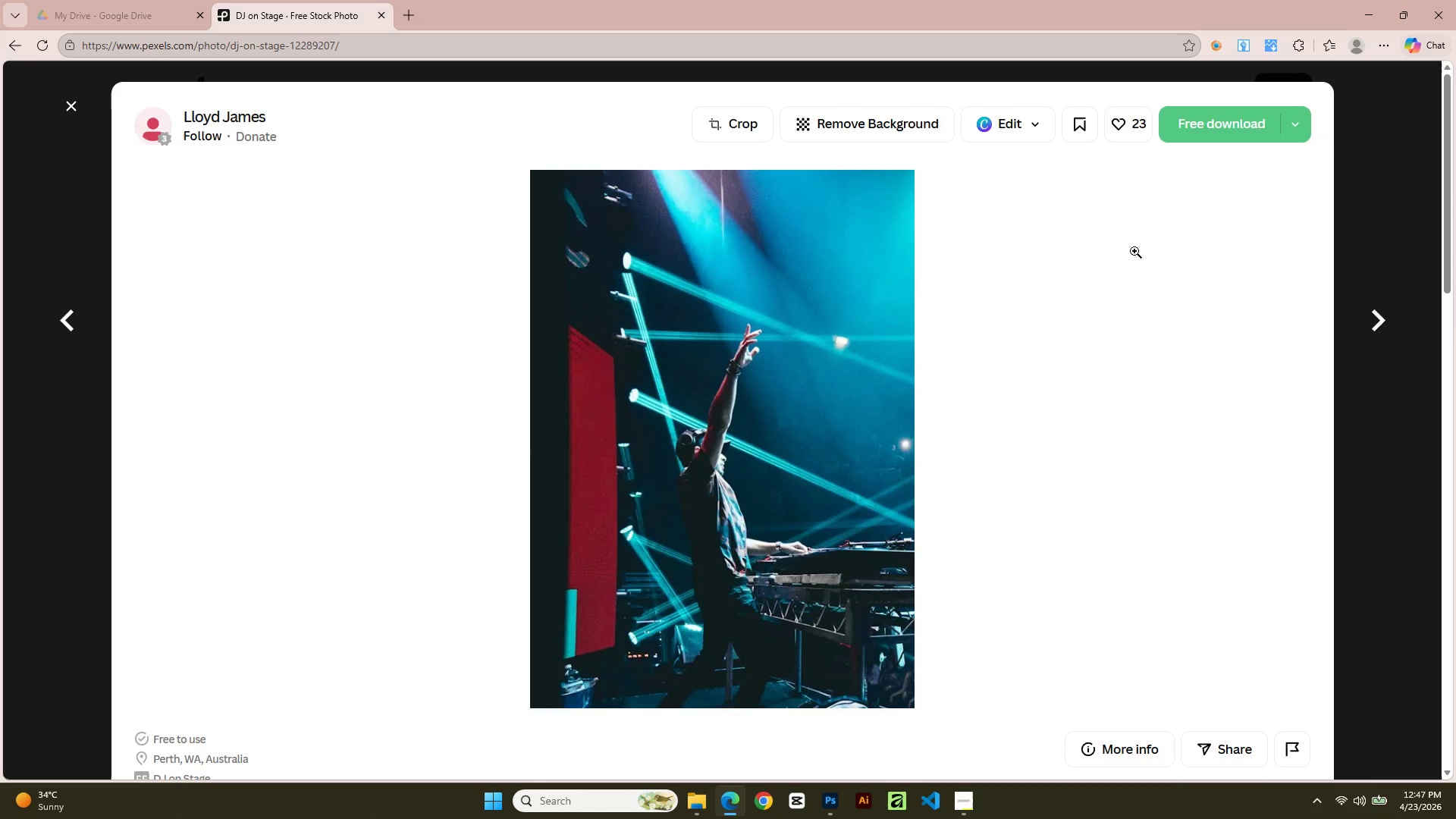 
left_click([1236, 124])
 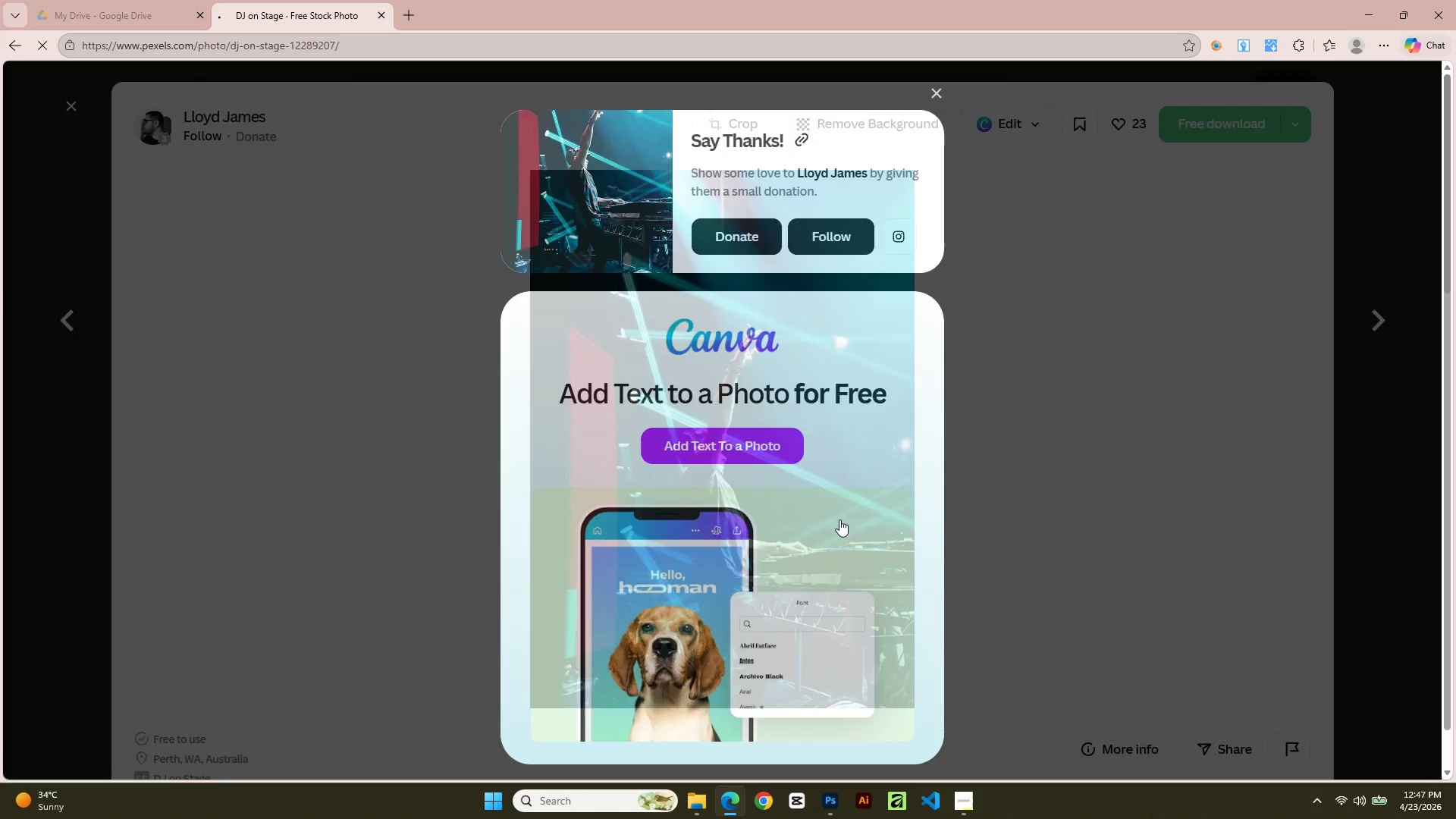 
scroll: coordinate [839, 519], scroll_direction: down, amount: 3.0
 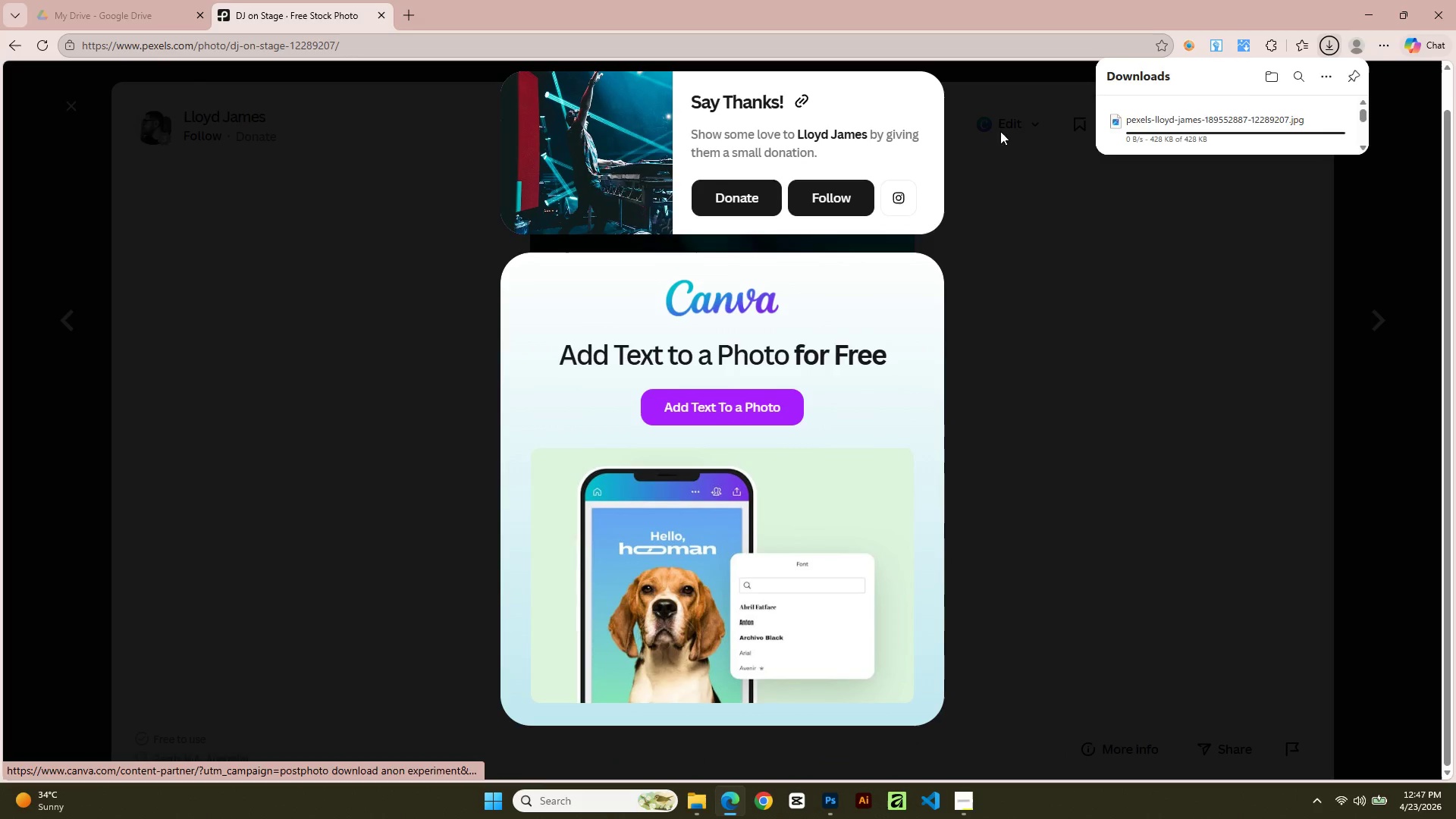 
scroll: coordinate [959, 210], scroll_direction: up, amount: 2.0
 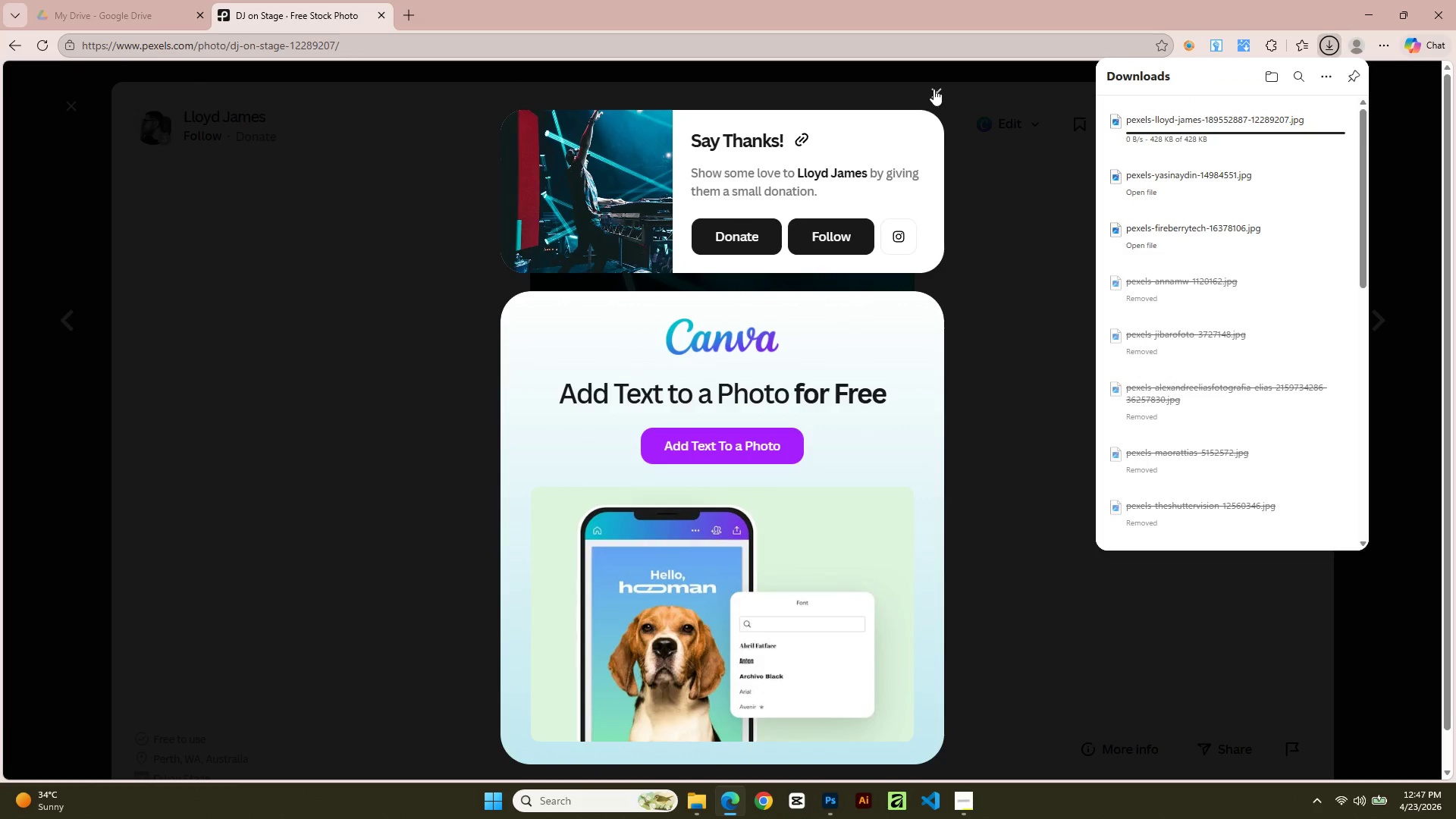 
left_click([934, 89])
 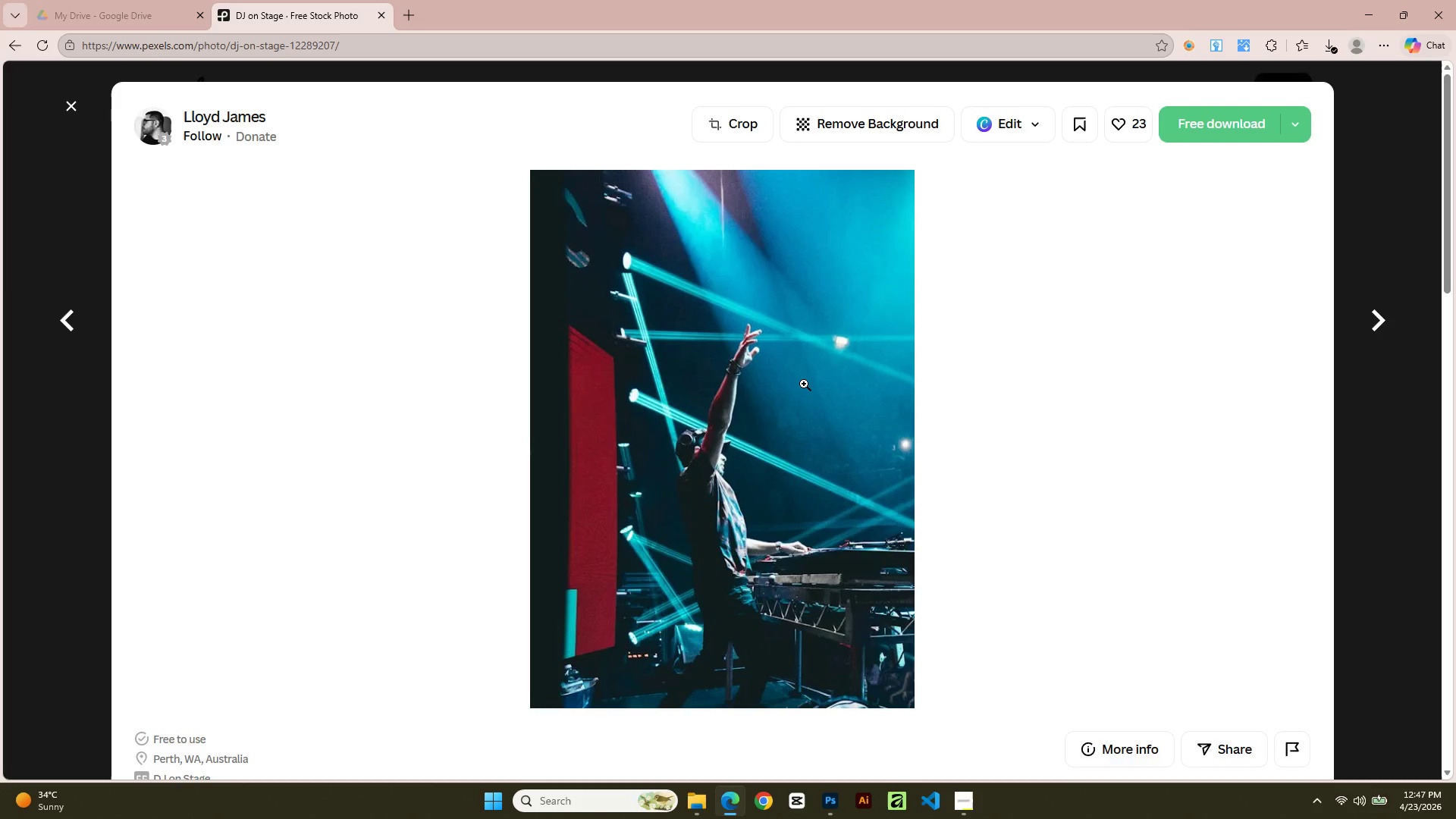 
scroll: coordinate [811, 436], scroll_direction: down, amount: 11.0
 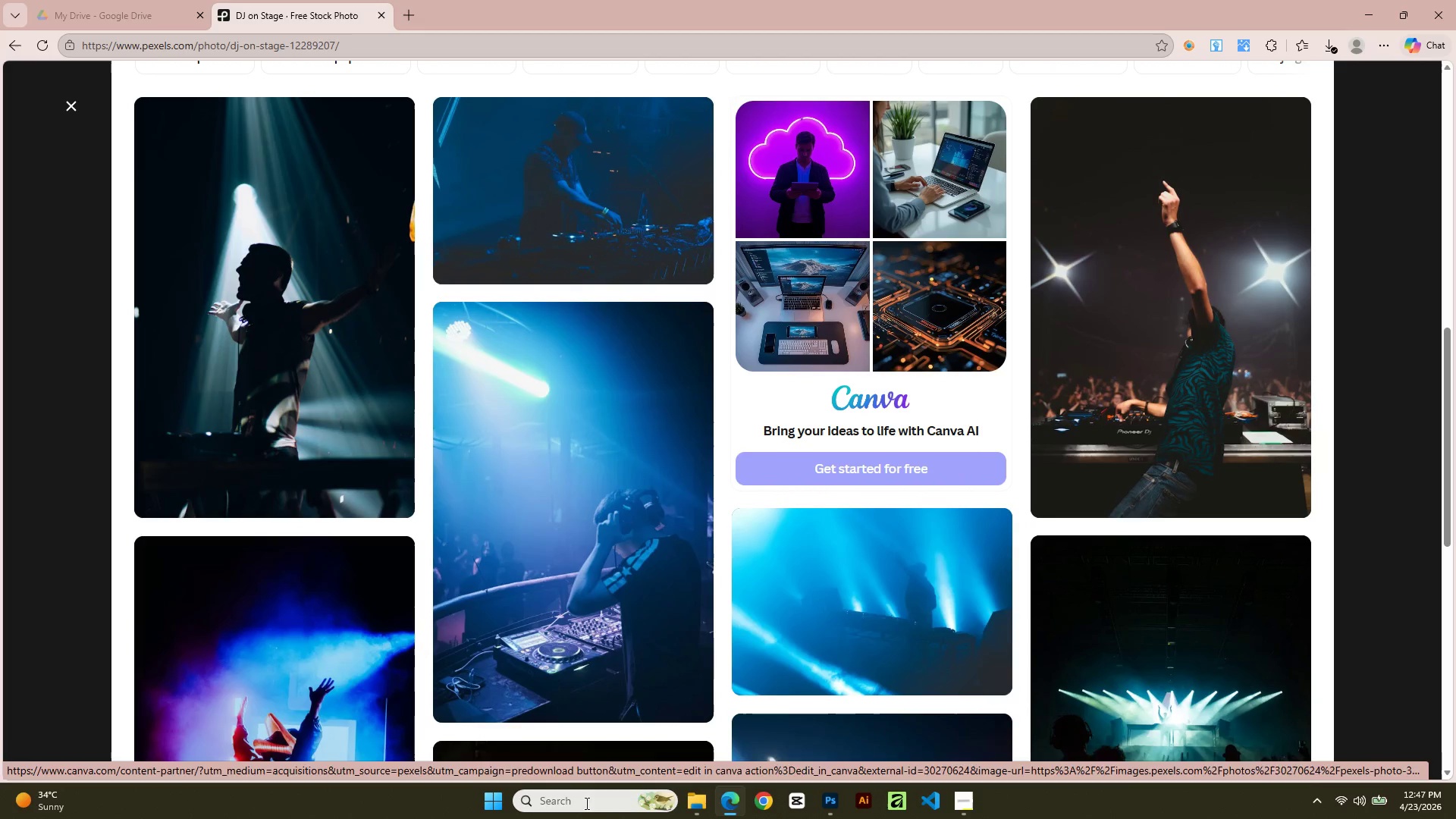 
left_click([673, 692])
 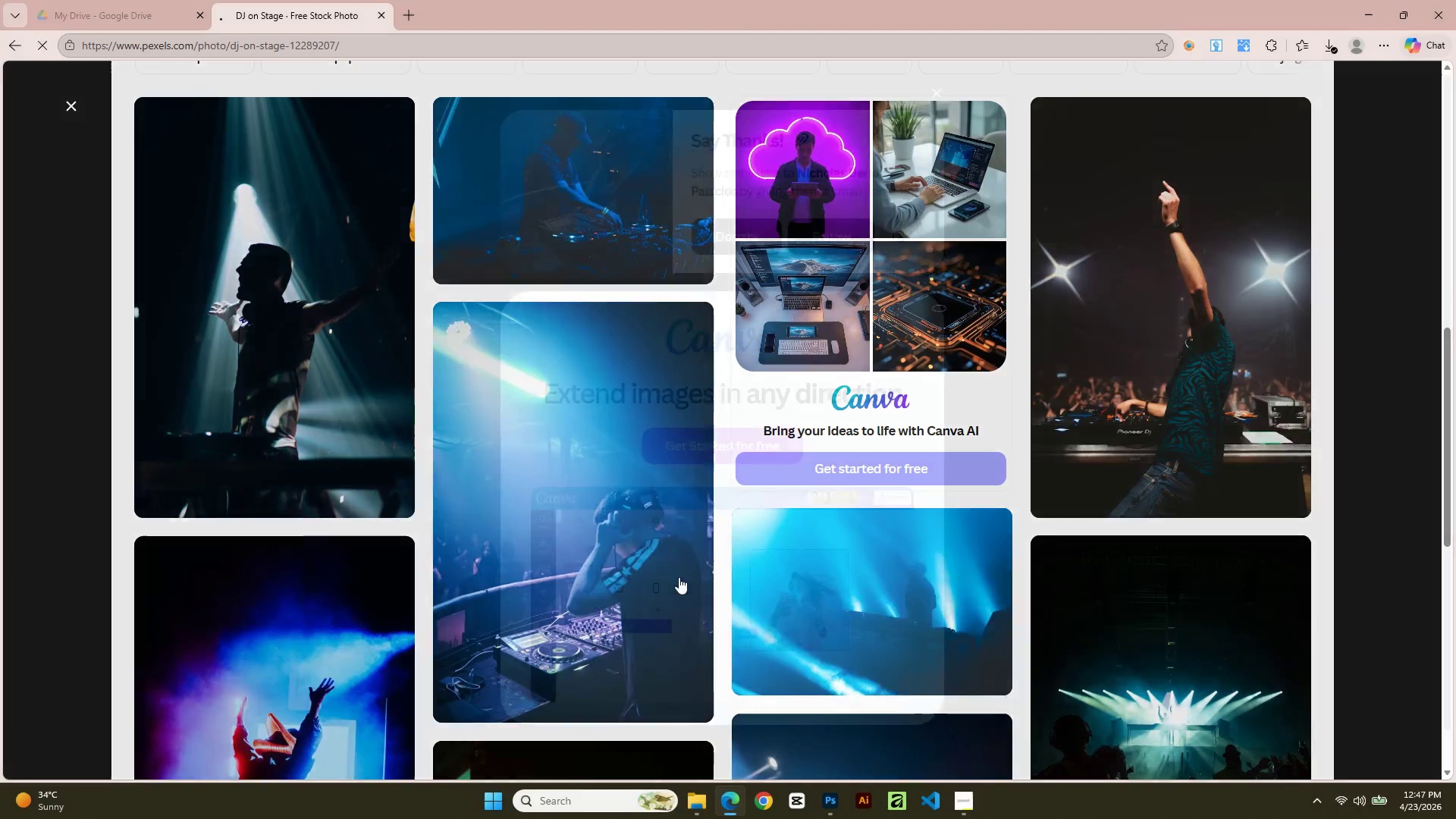 
scroll: coordinate [679, 577], scroll_direction: down, amount: 3.0
 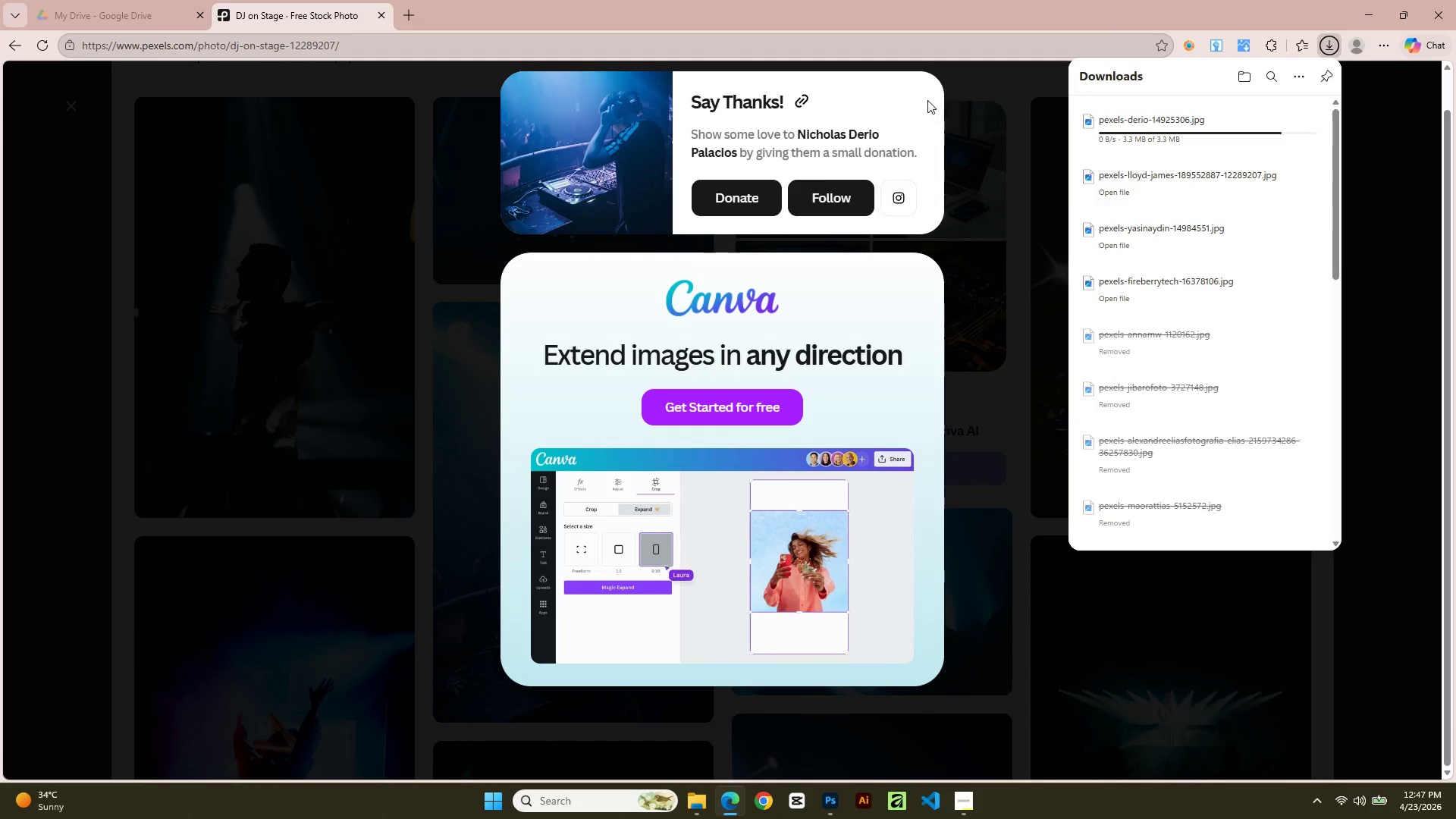 
scroll: coordinate [927, 99], scroll_direction: up, amount: 2.0
 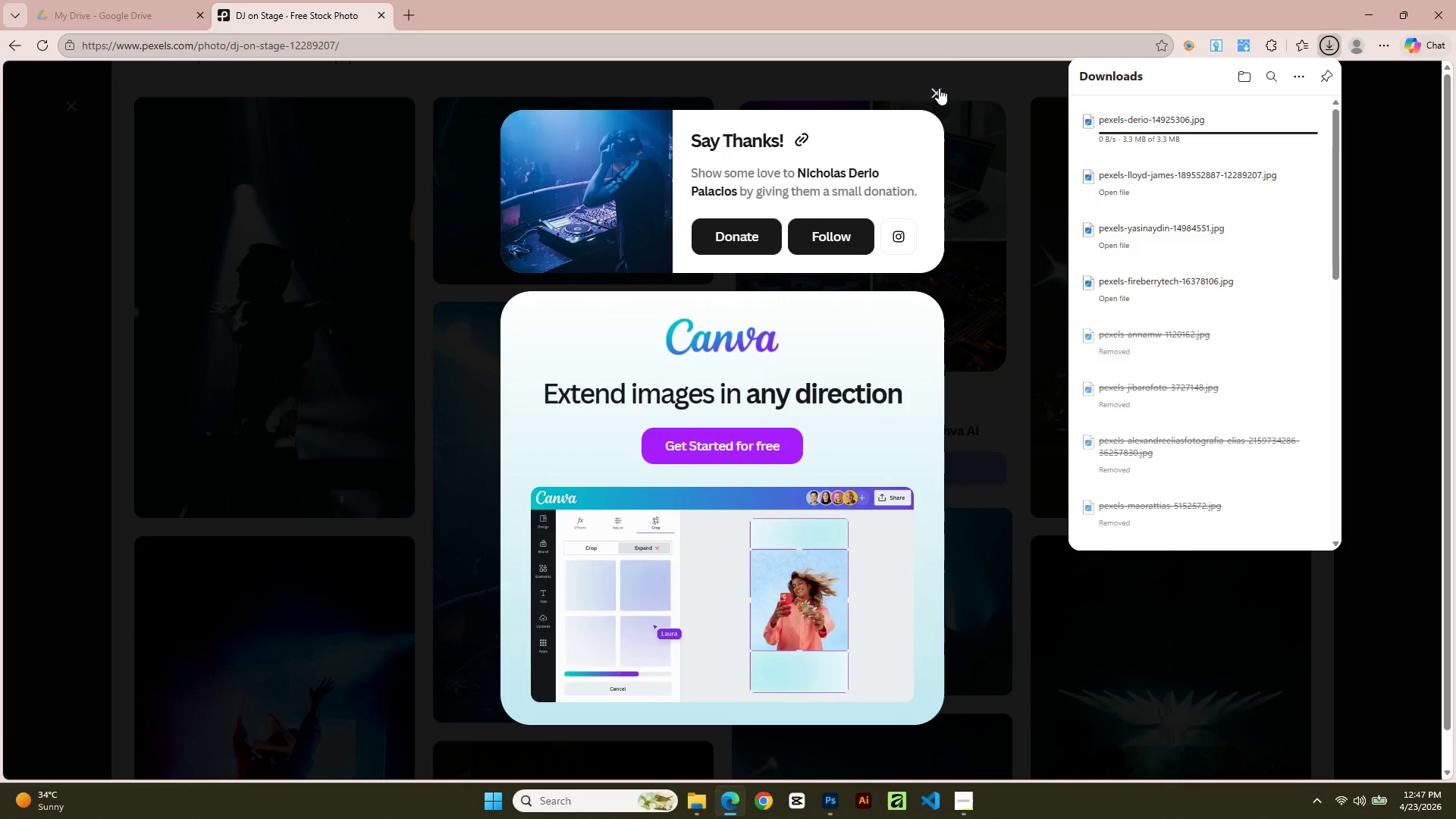 
left_click([939, 88])
 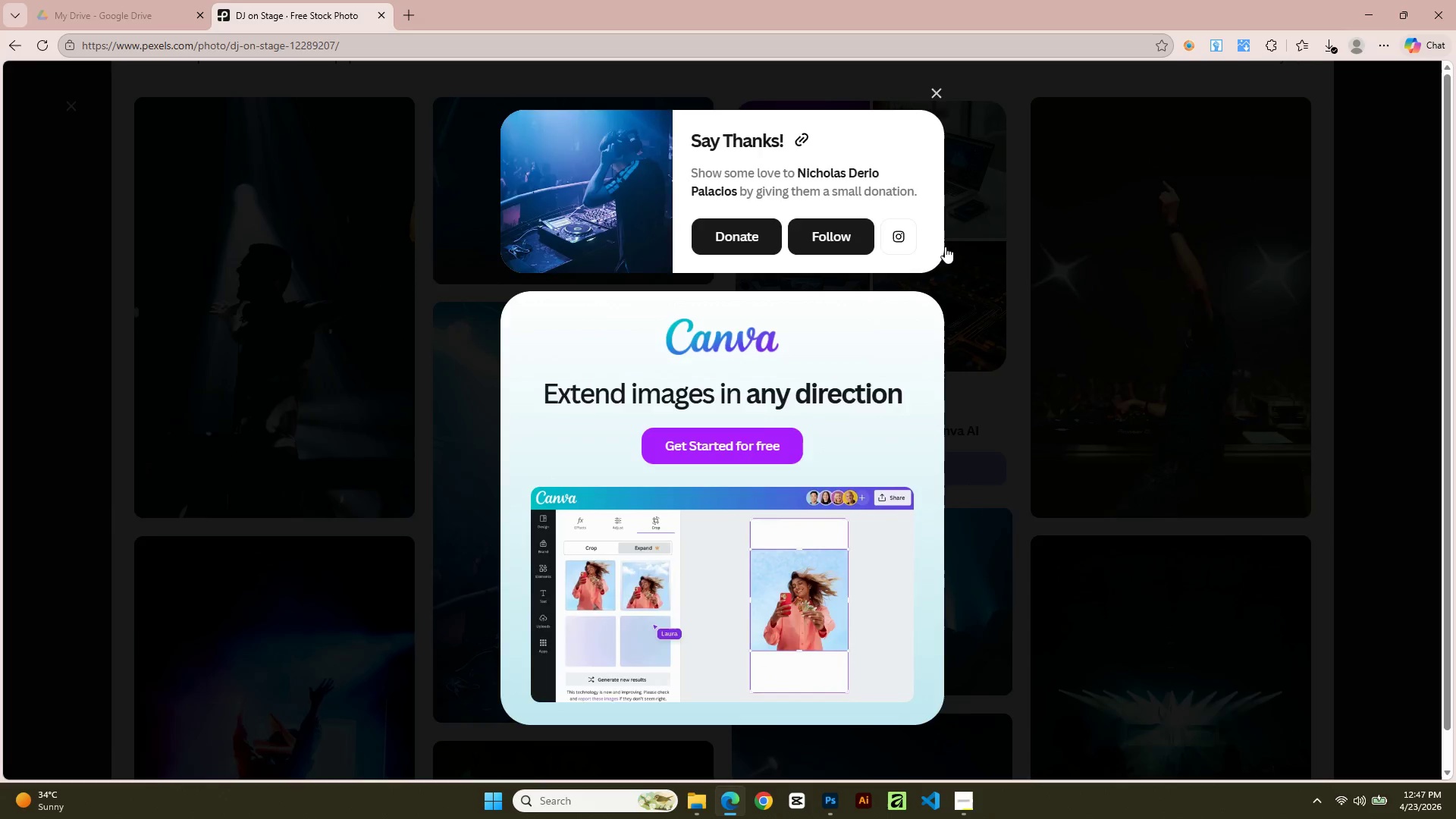 
scroll: coordinate [889, 322], scroll_direction: down, amount: 21.0
 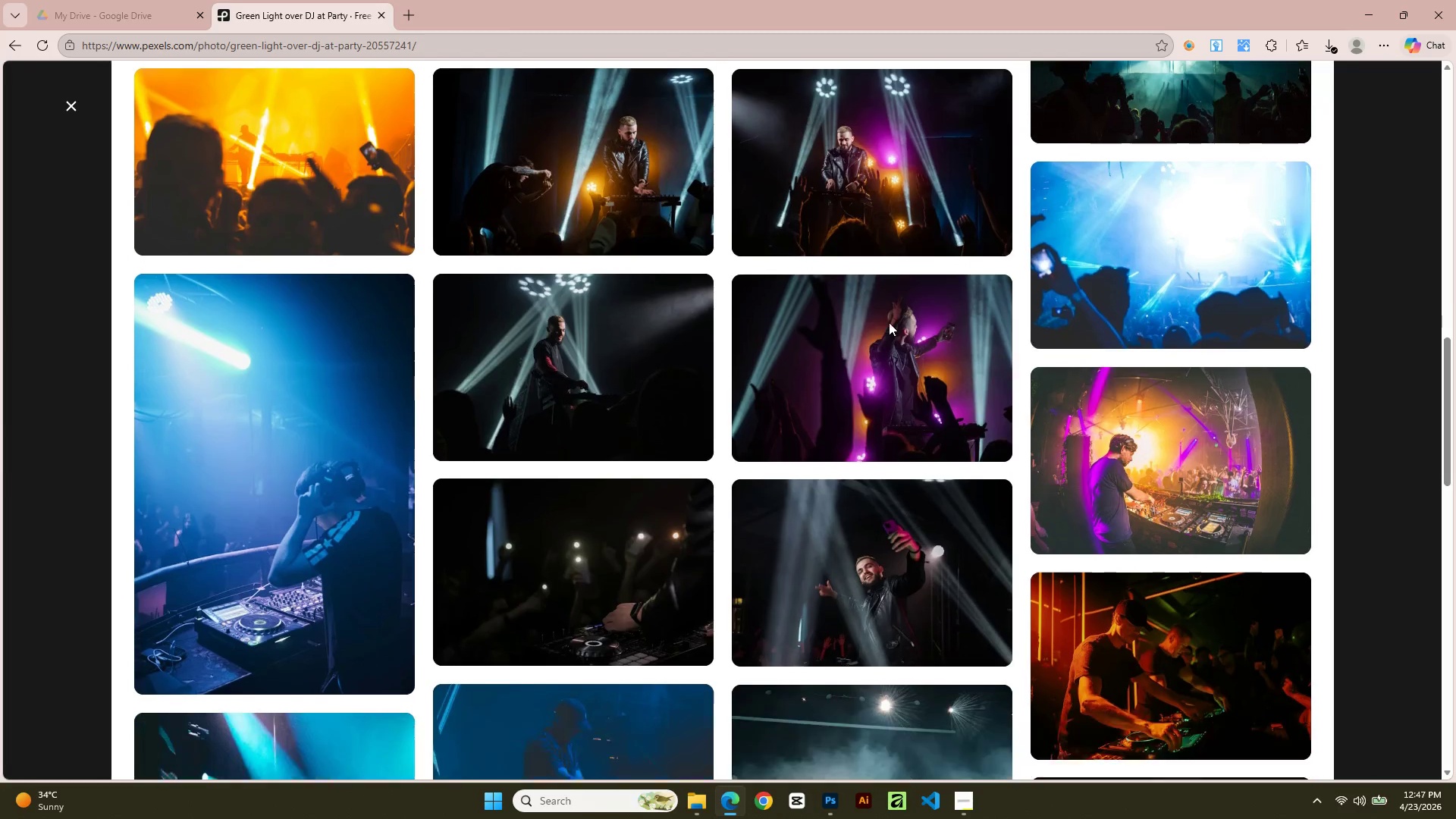 
scroll: coordinate [889, 325], scroll_direction: down, amount: 5.0
 